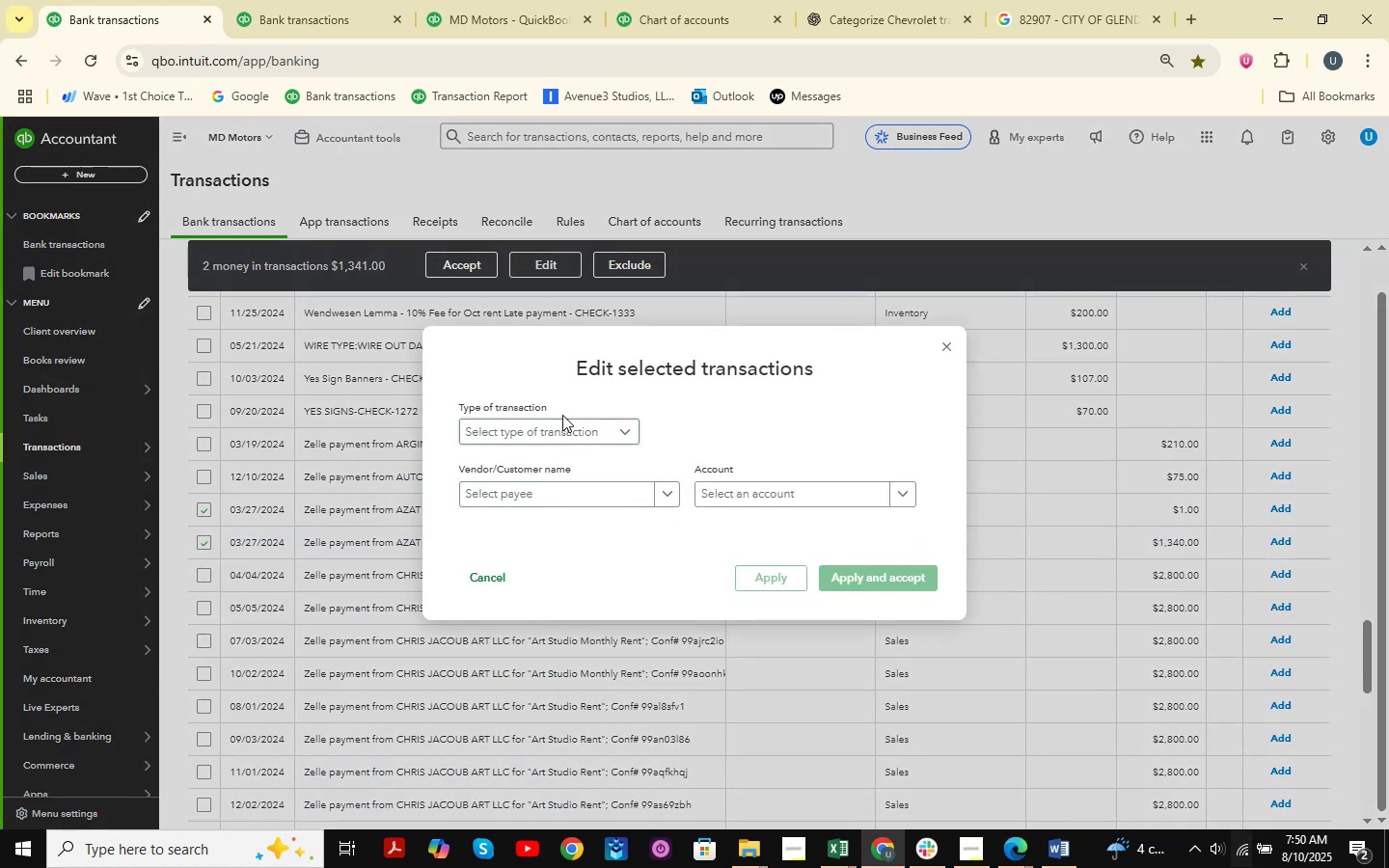 
double_click([556, 422])
 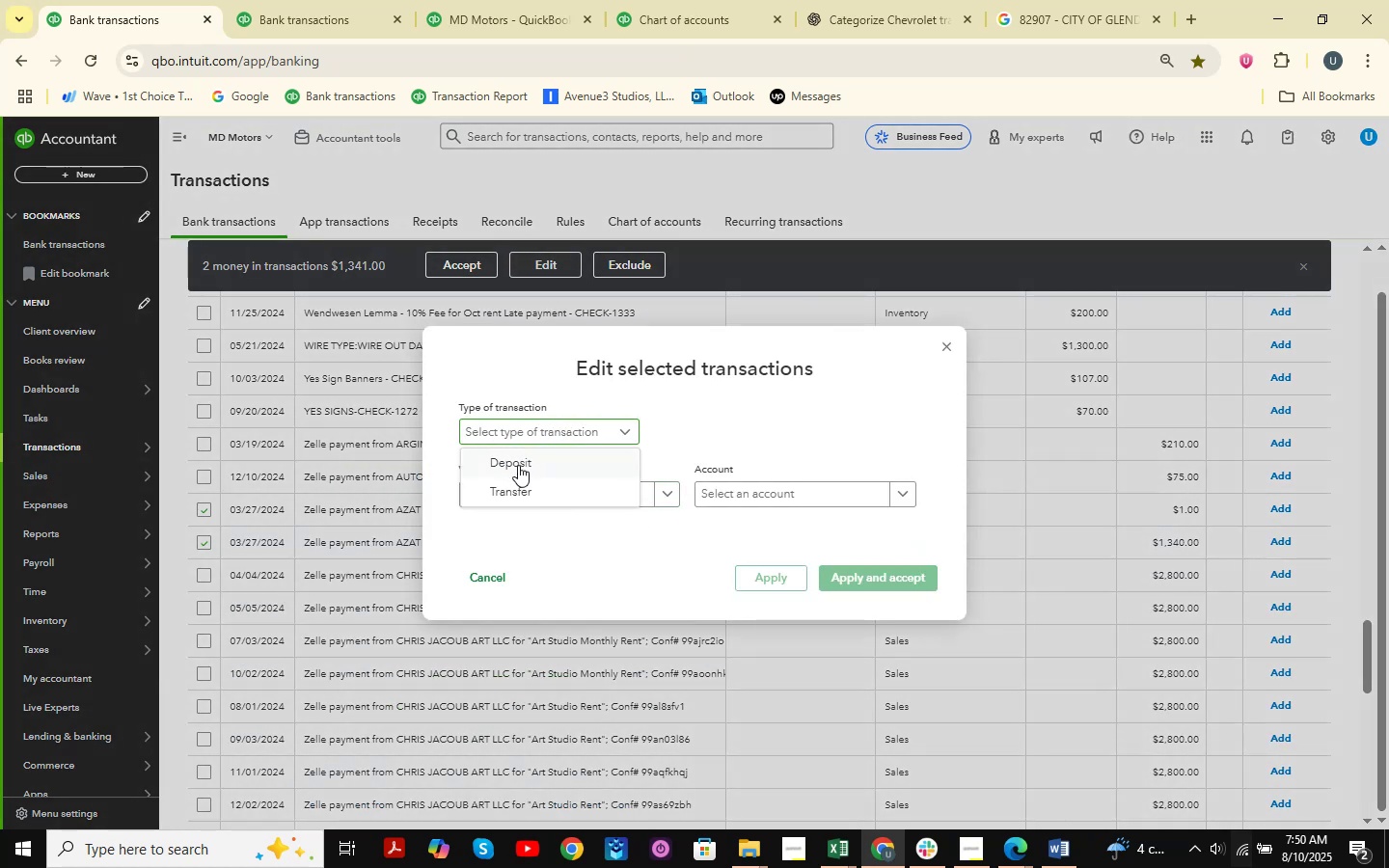 
triple_click([517, 469])
 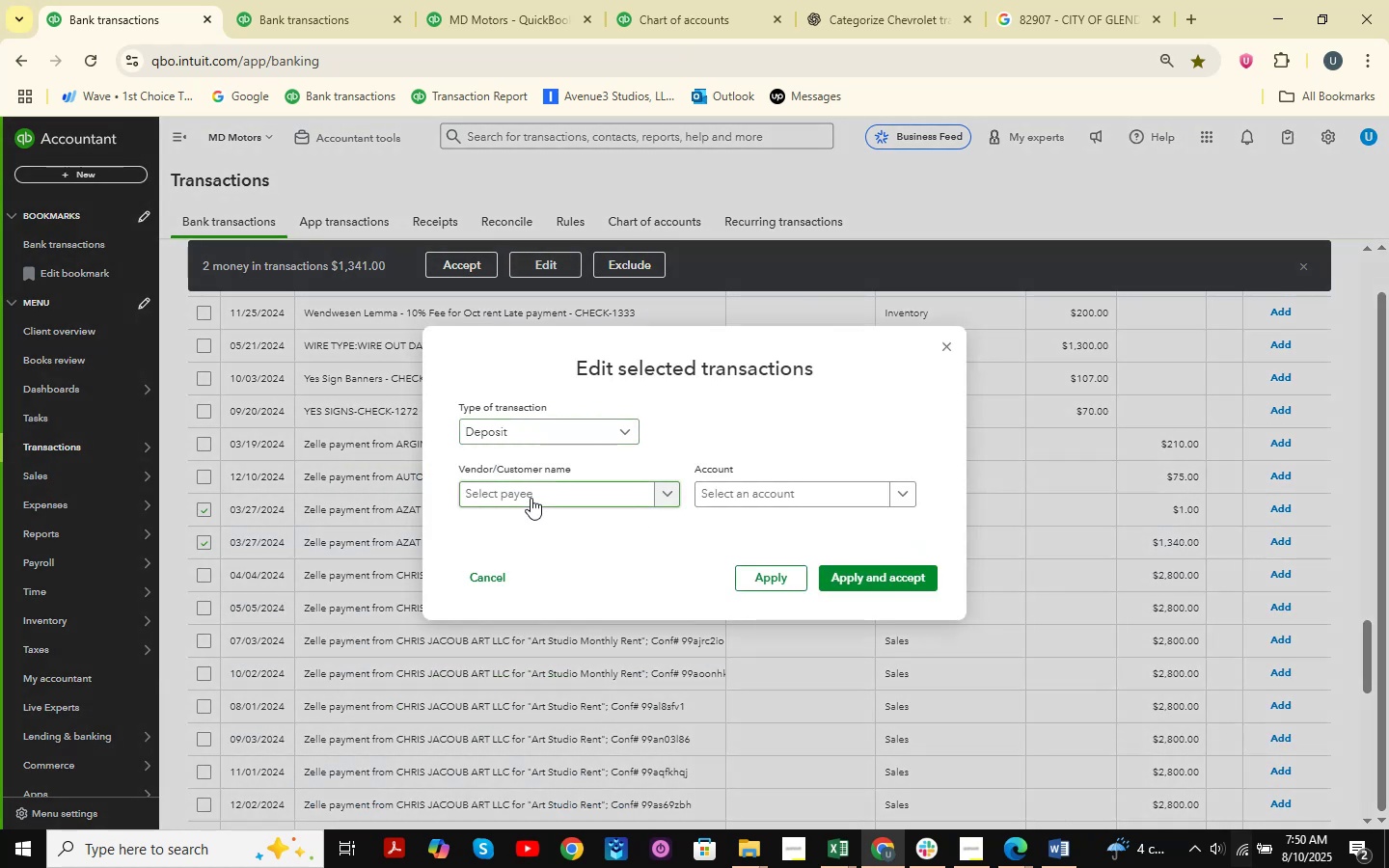 
left_click([531, 498])
 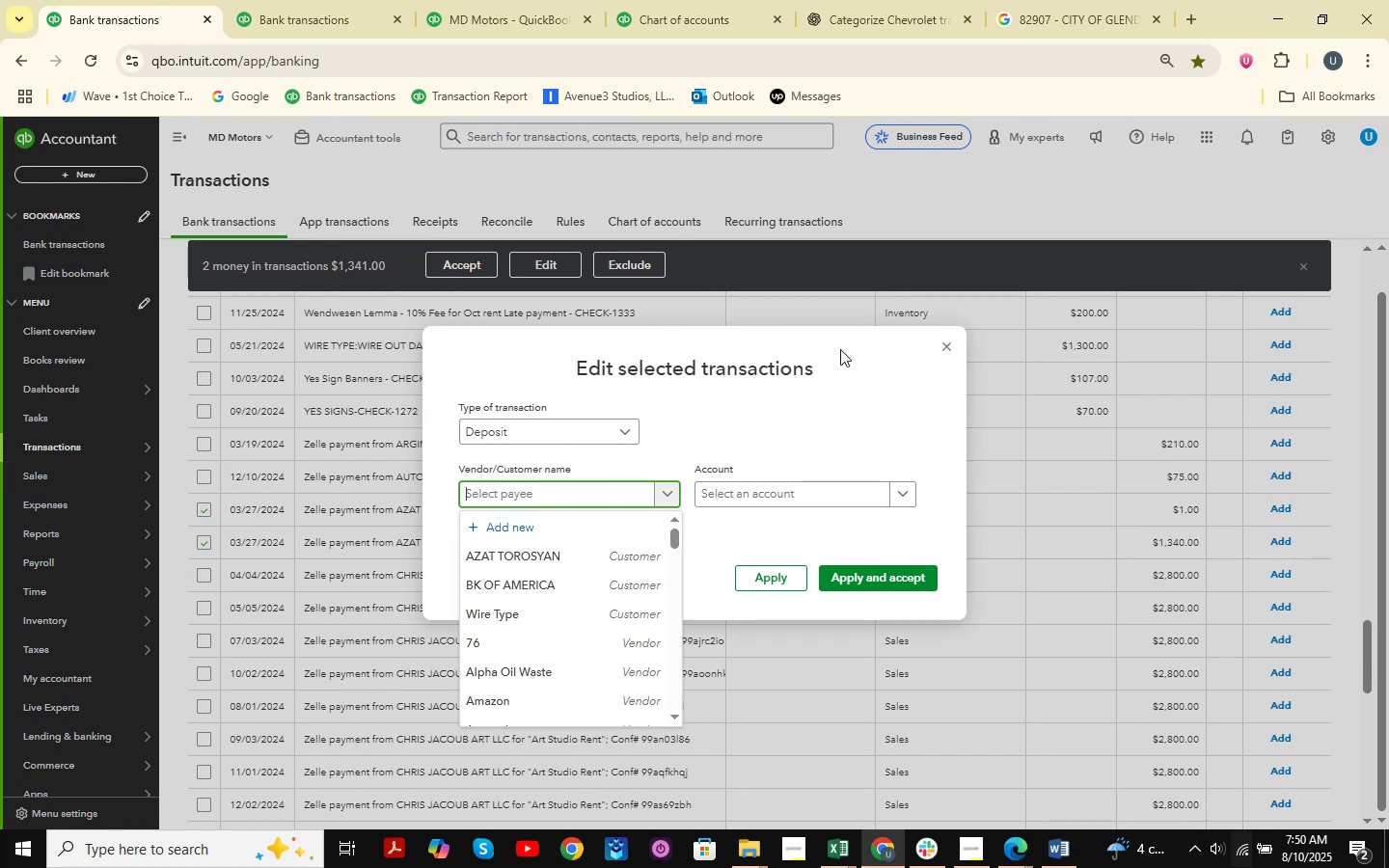 
left_click([950, 349])
 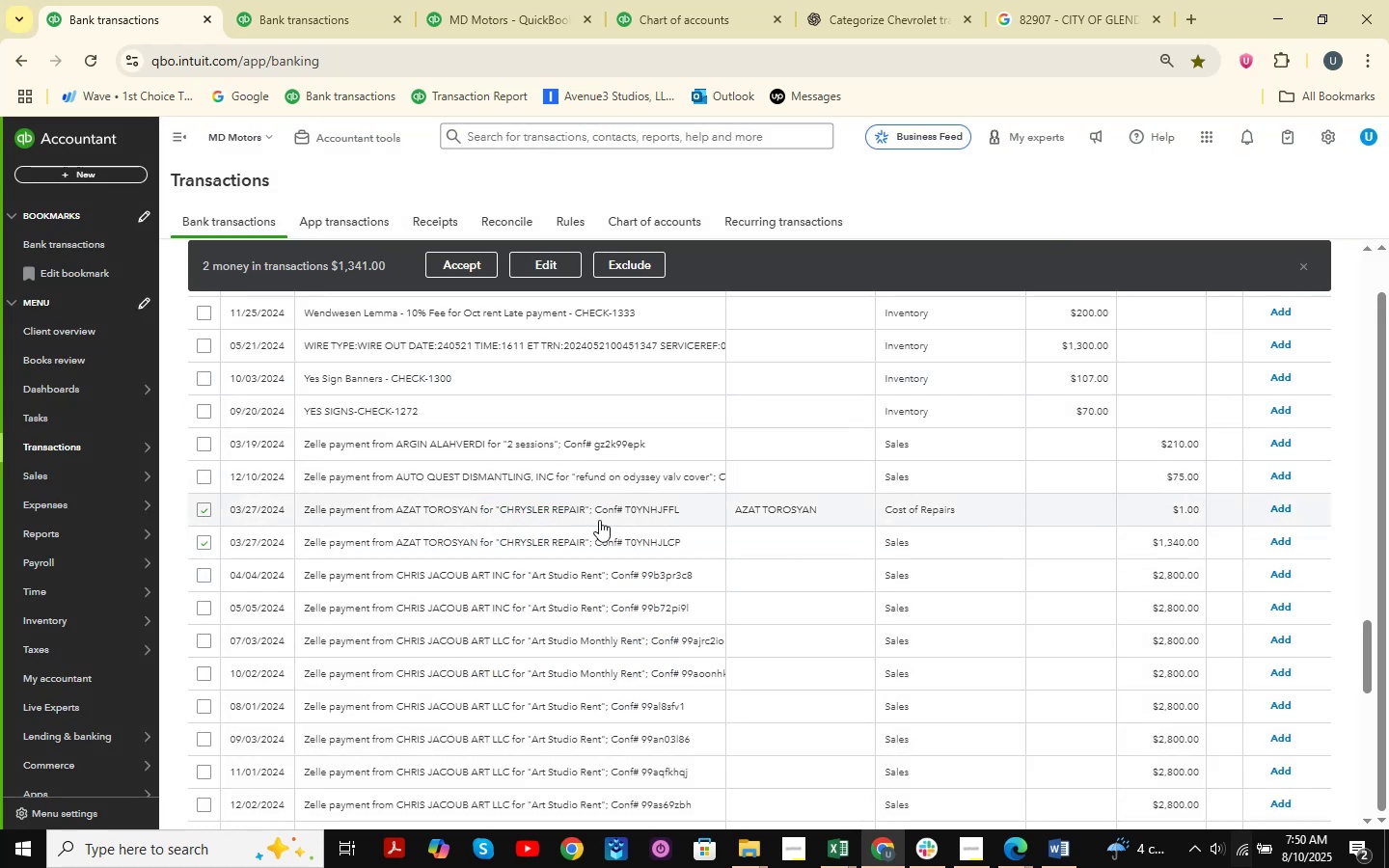 
wait(7.96)
 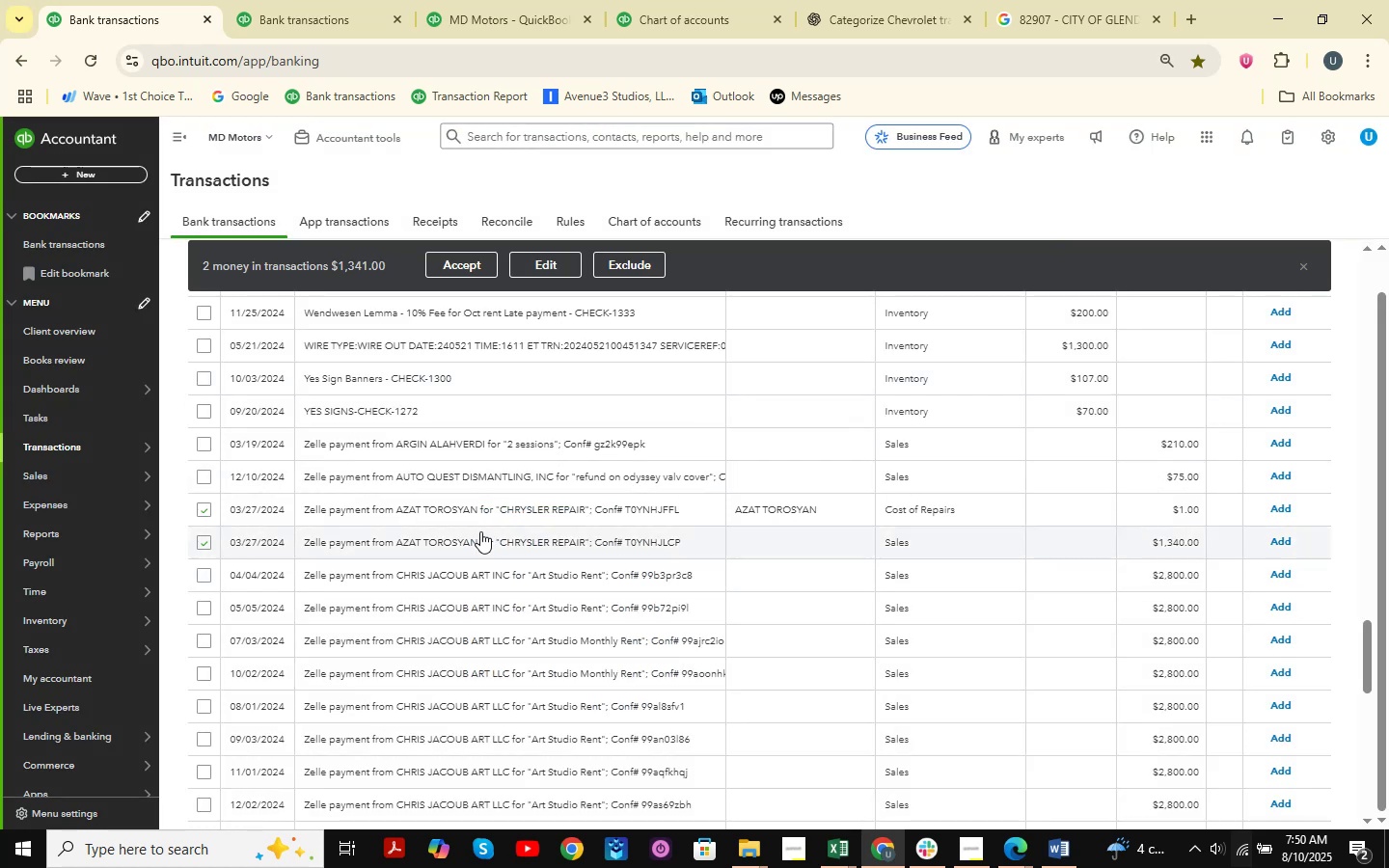 
left_click([552, 265])
 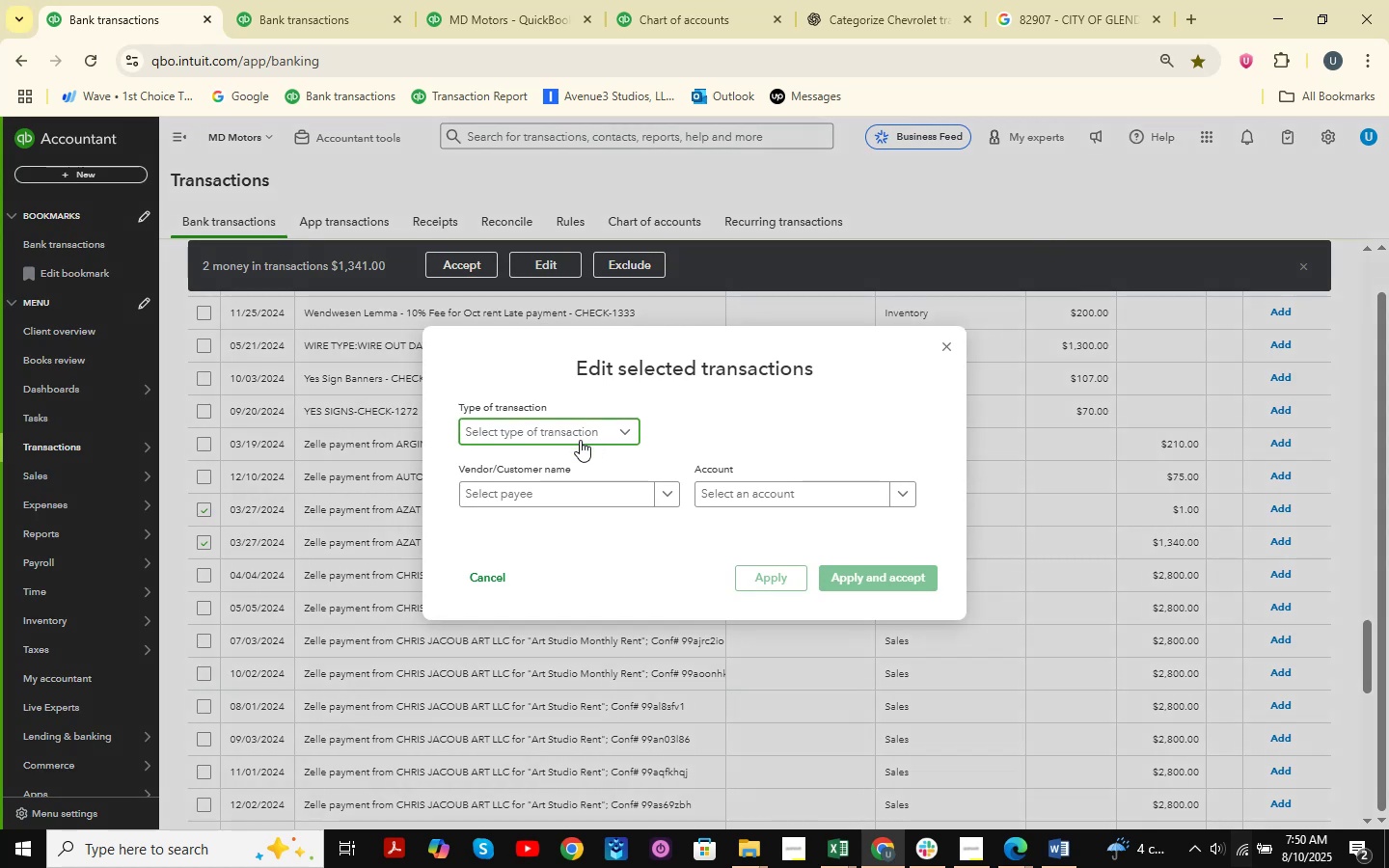 
double_click([542, 466])
 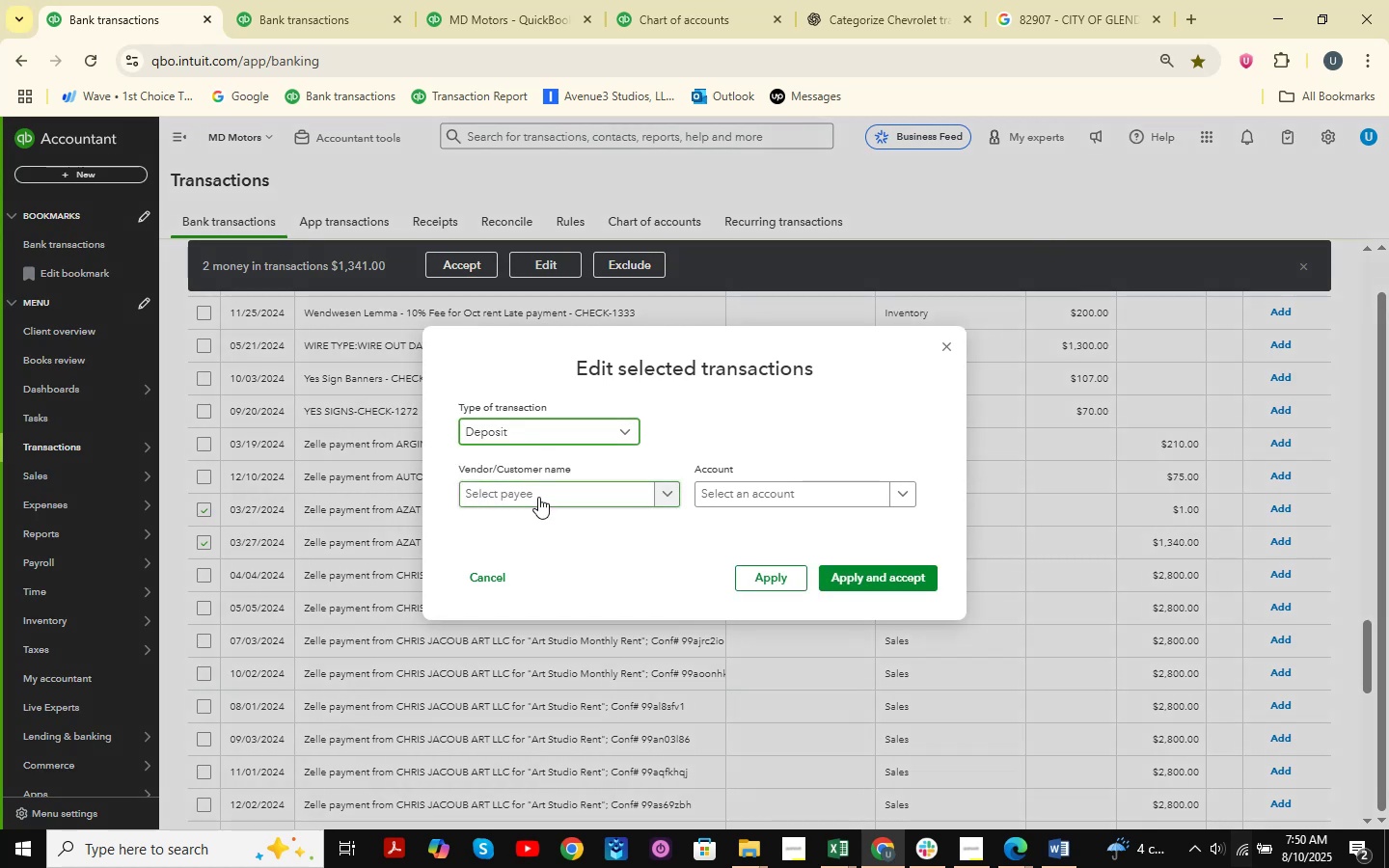 
left_click([538, 497])
 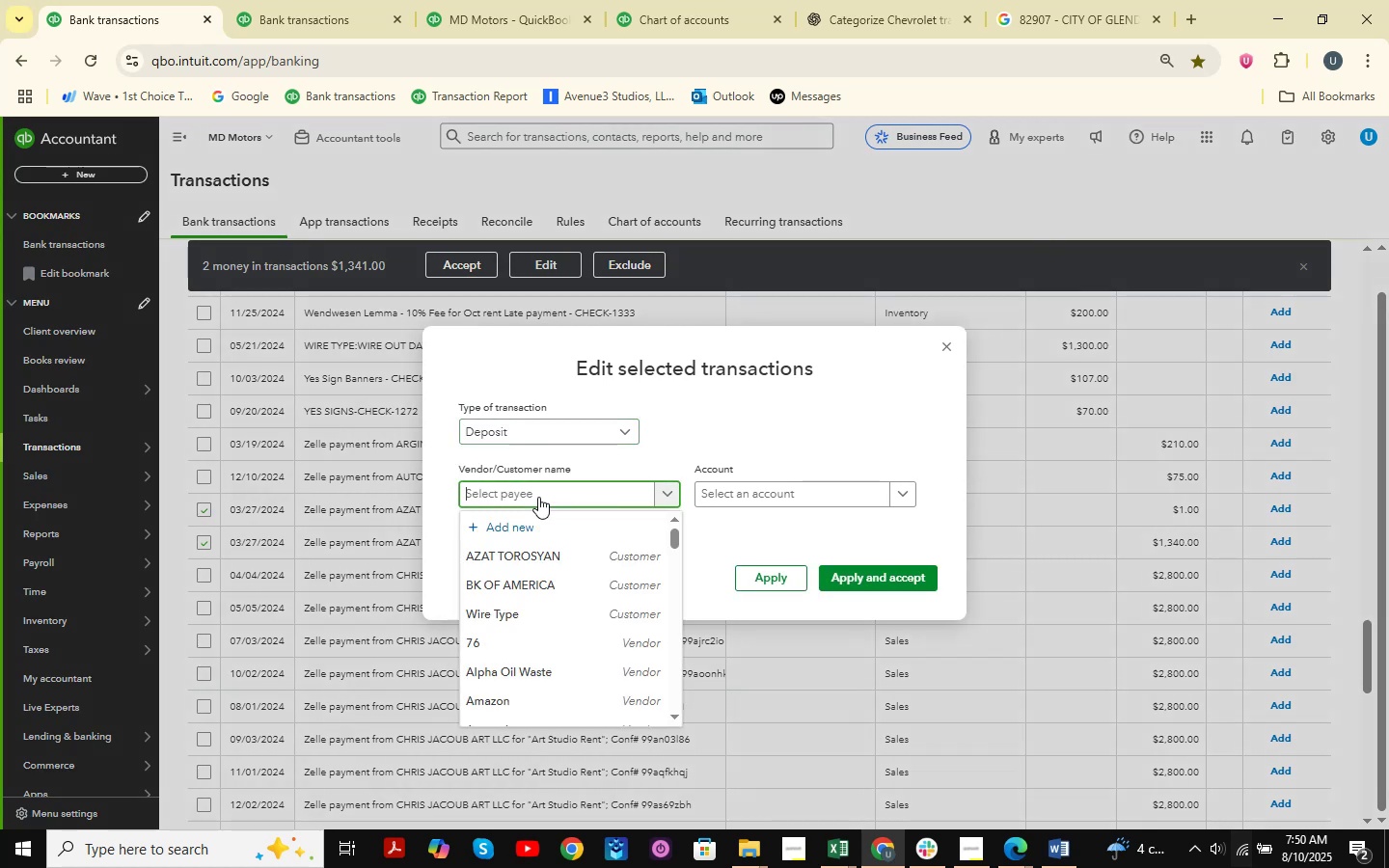 
key(A)
 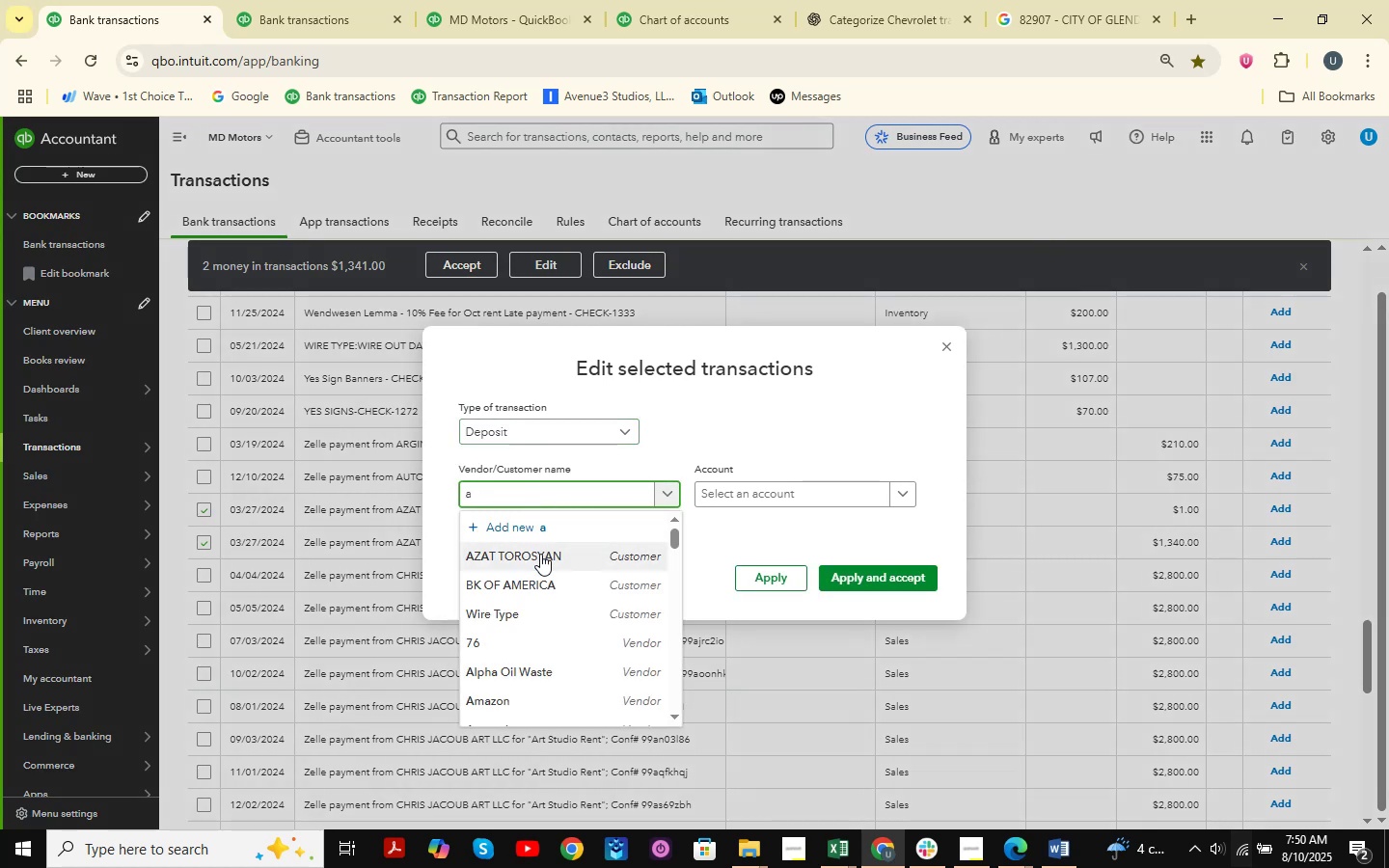 
left_click([540, 554])
 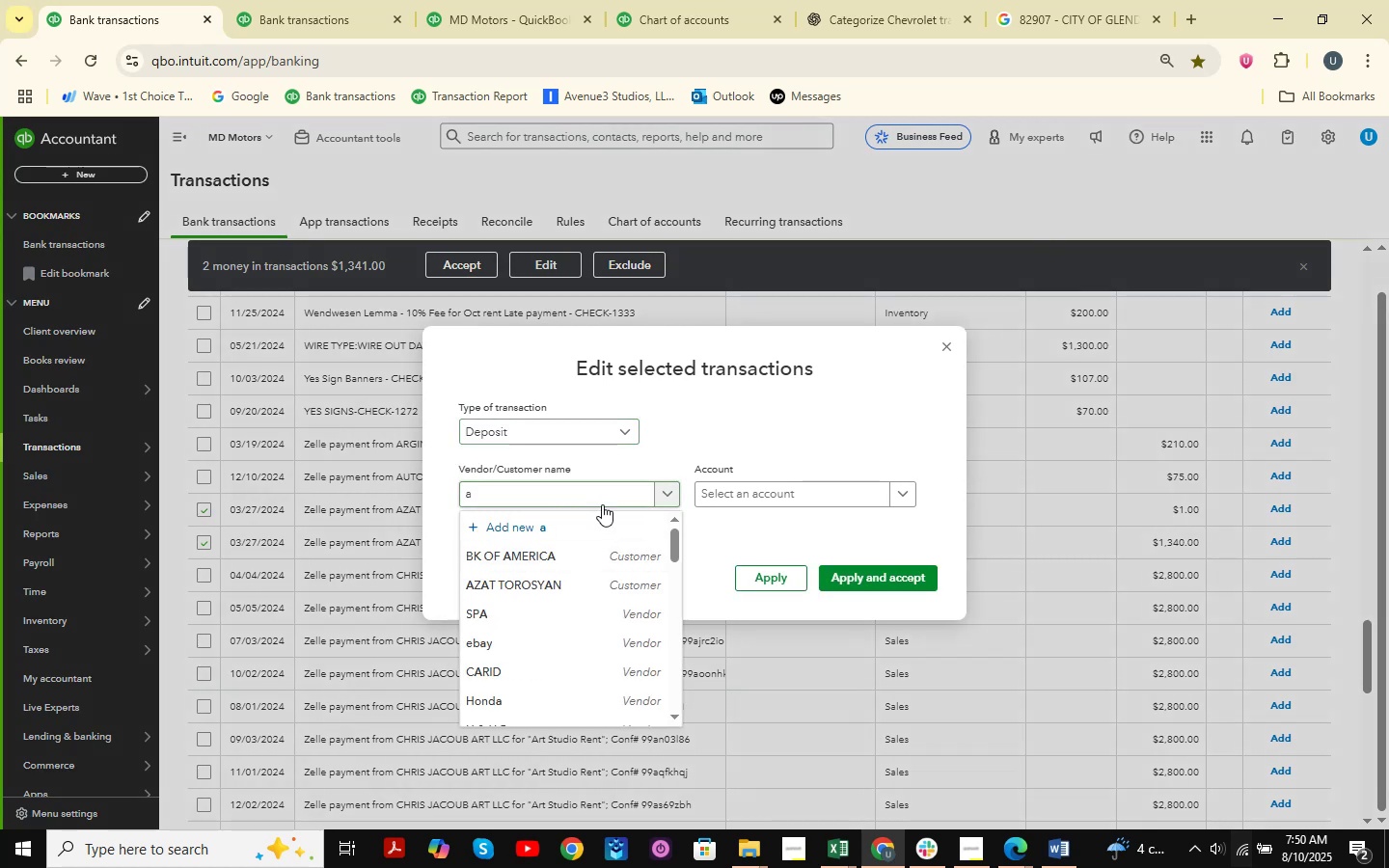 
key(Z)
 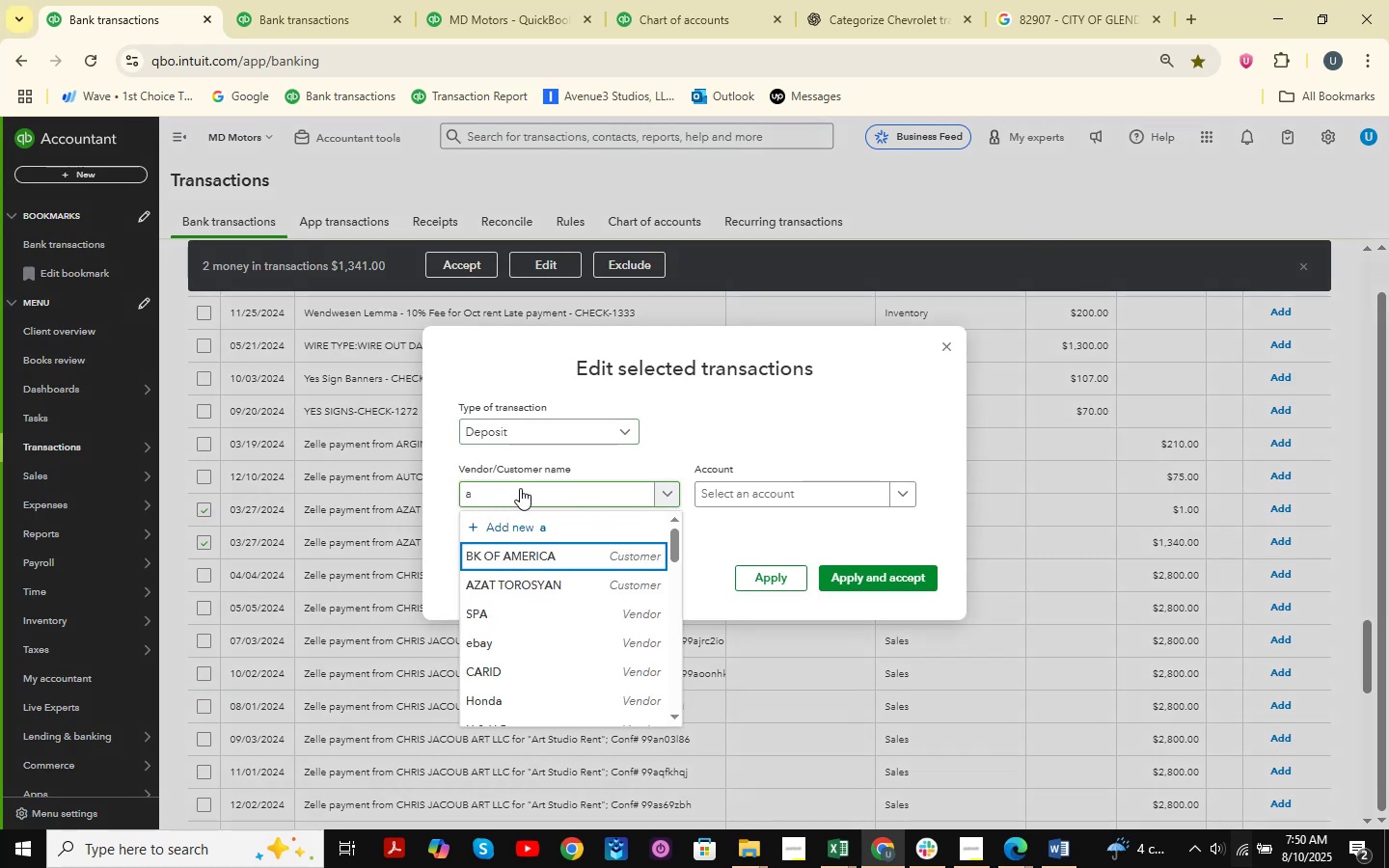 
left_click([520, 488])
 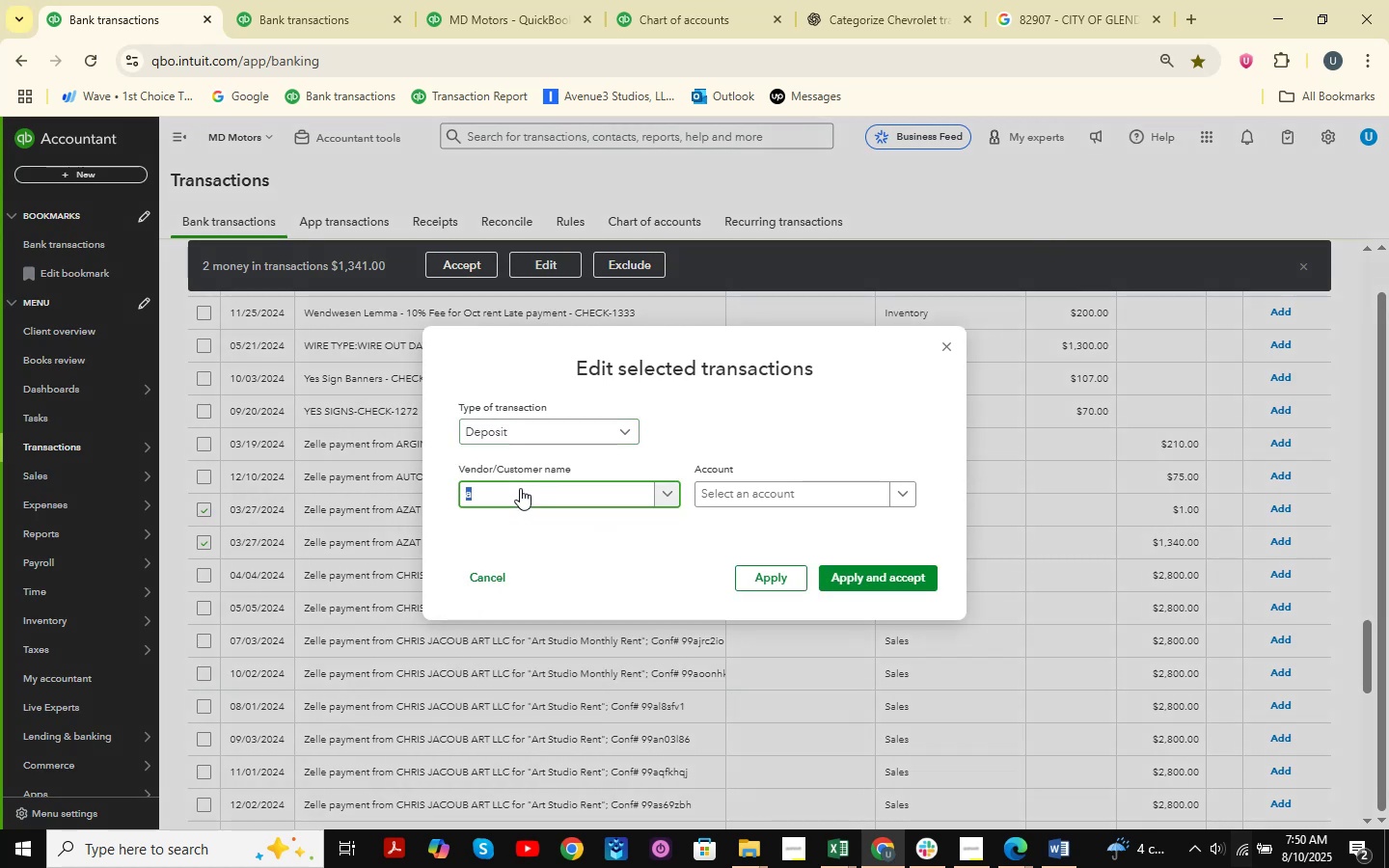 
key(Z)
 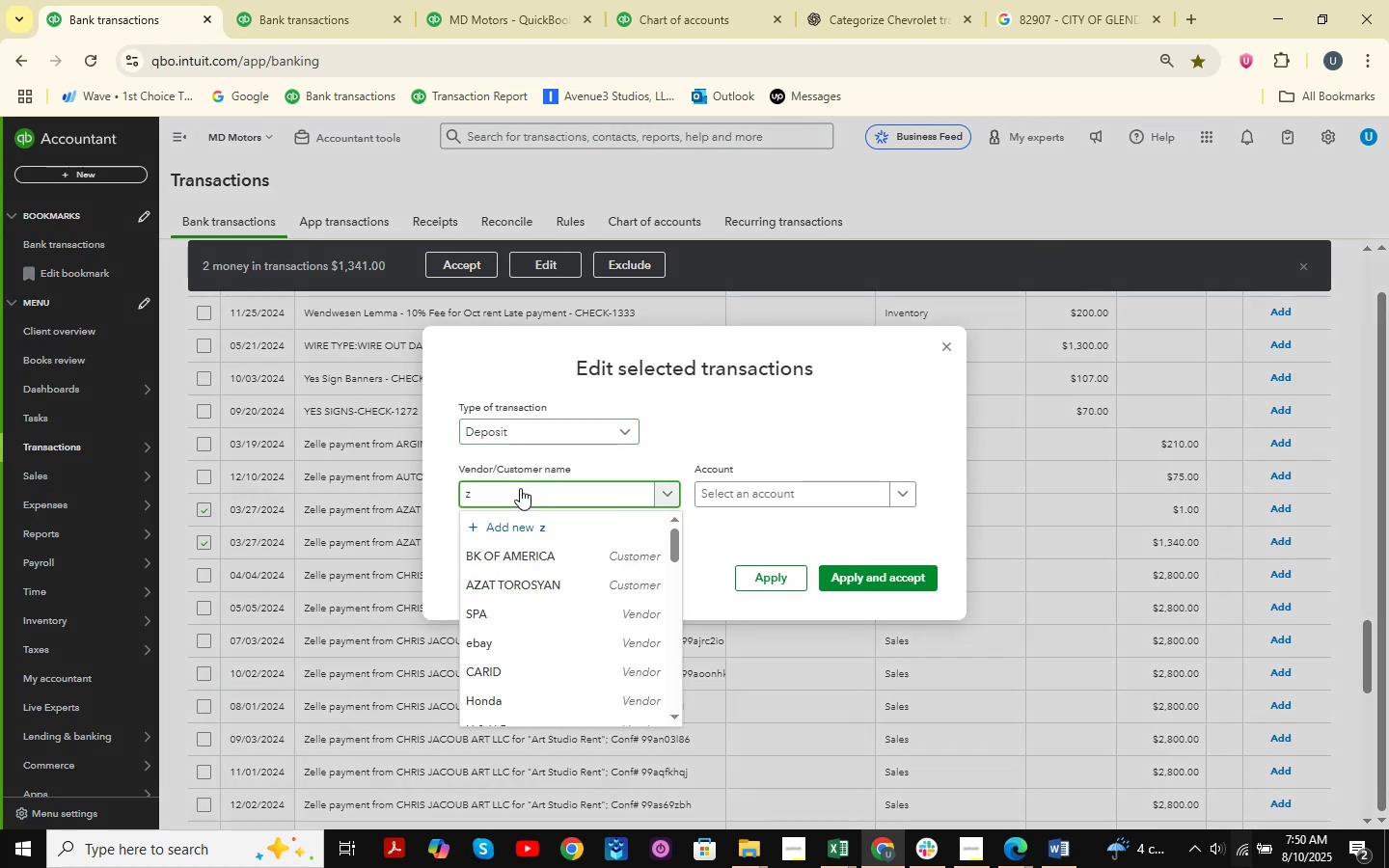 
key(Backspace)
 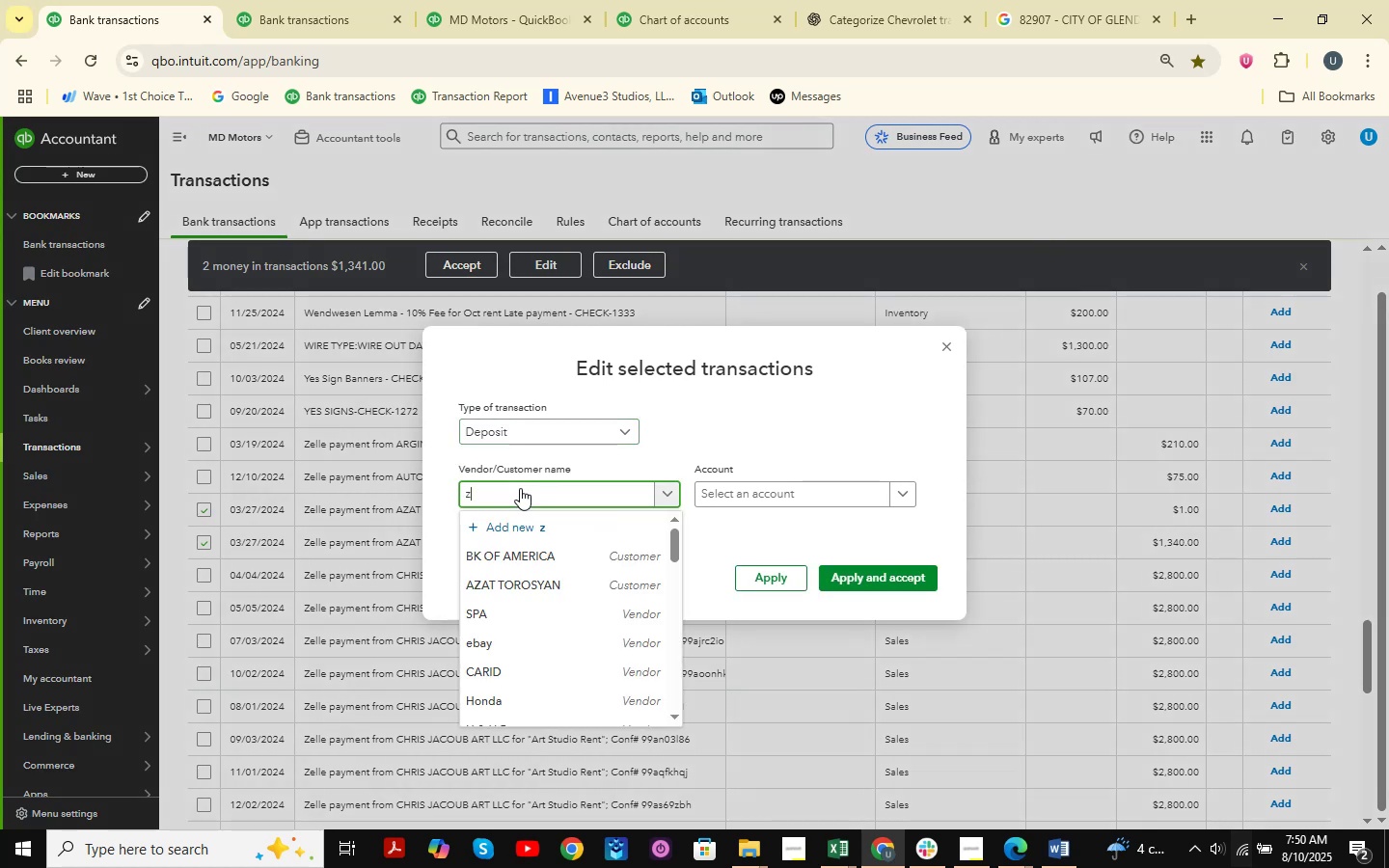 
hold_key(key=A, duration=0.42)
 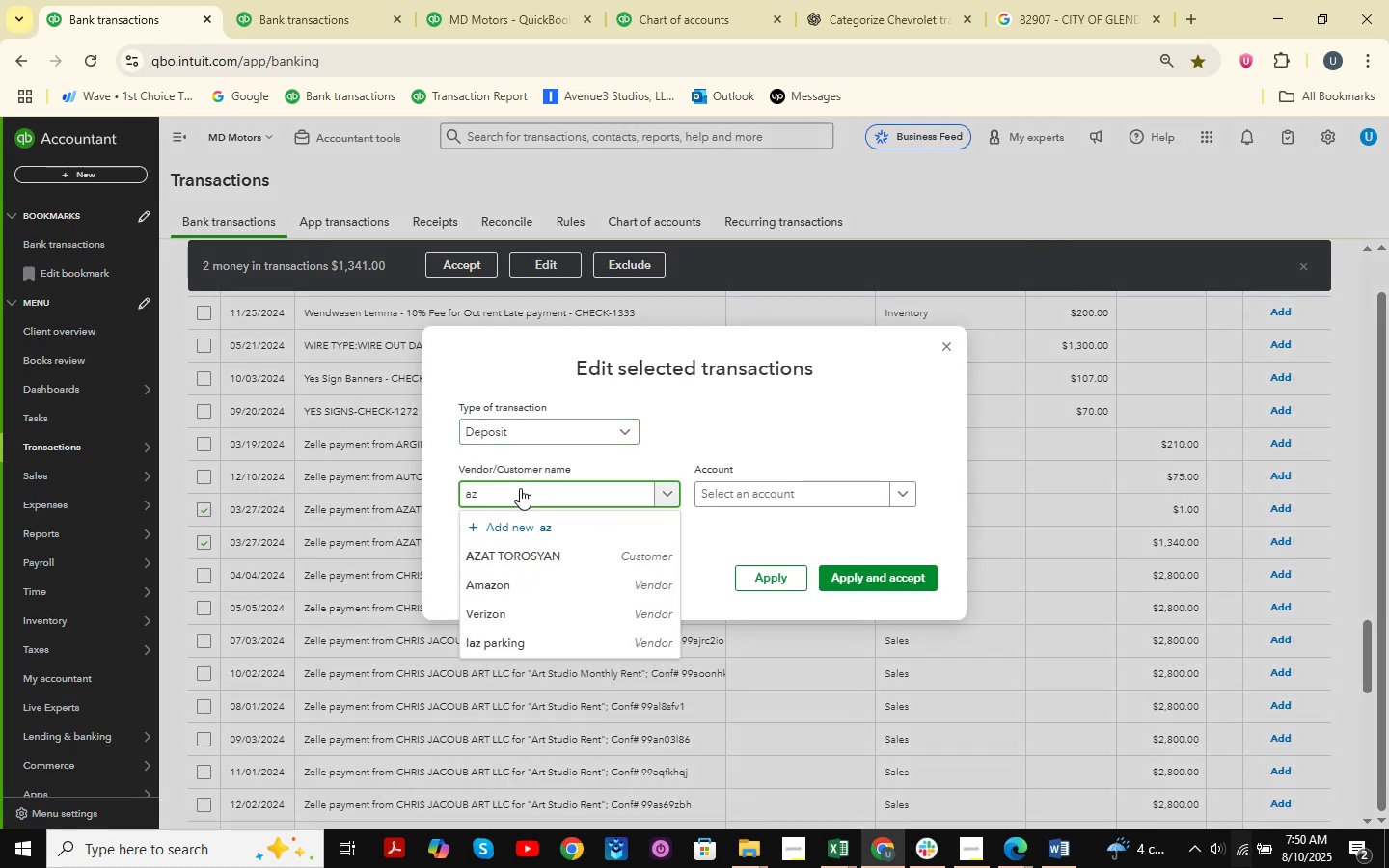 
key(Z)
 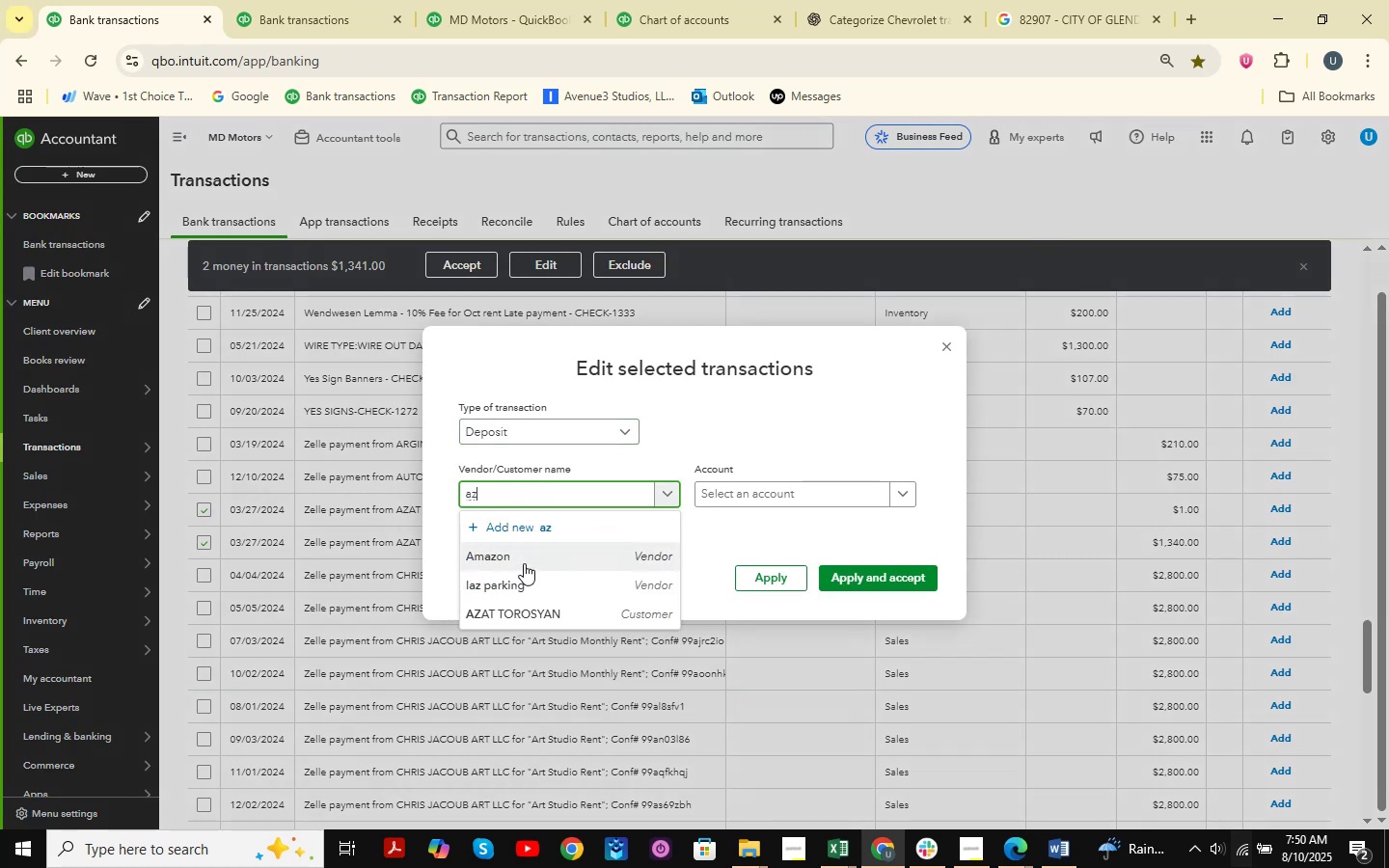 
left_click([513, 606])
 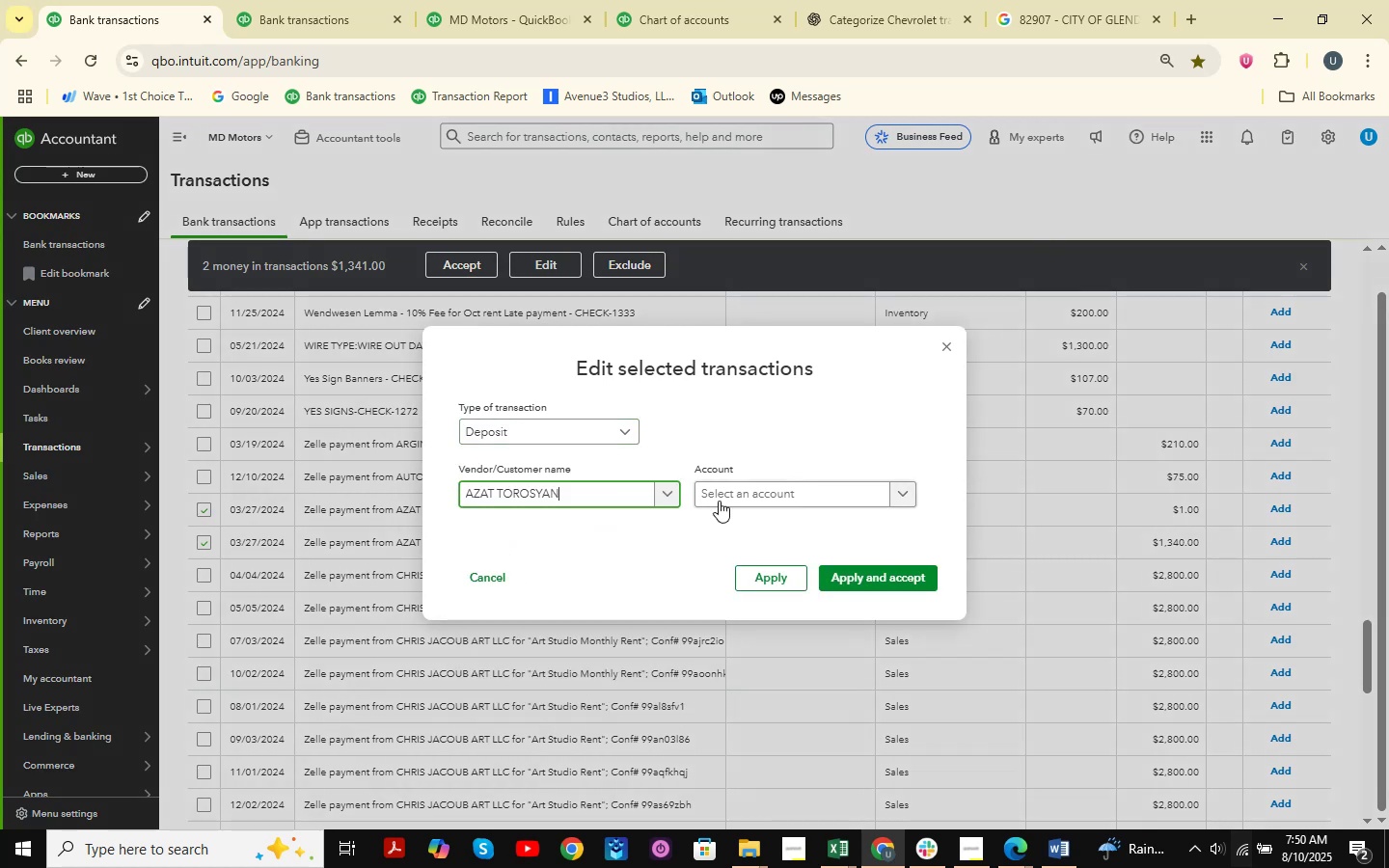 
left_click([759, 491])
 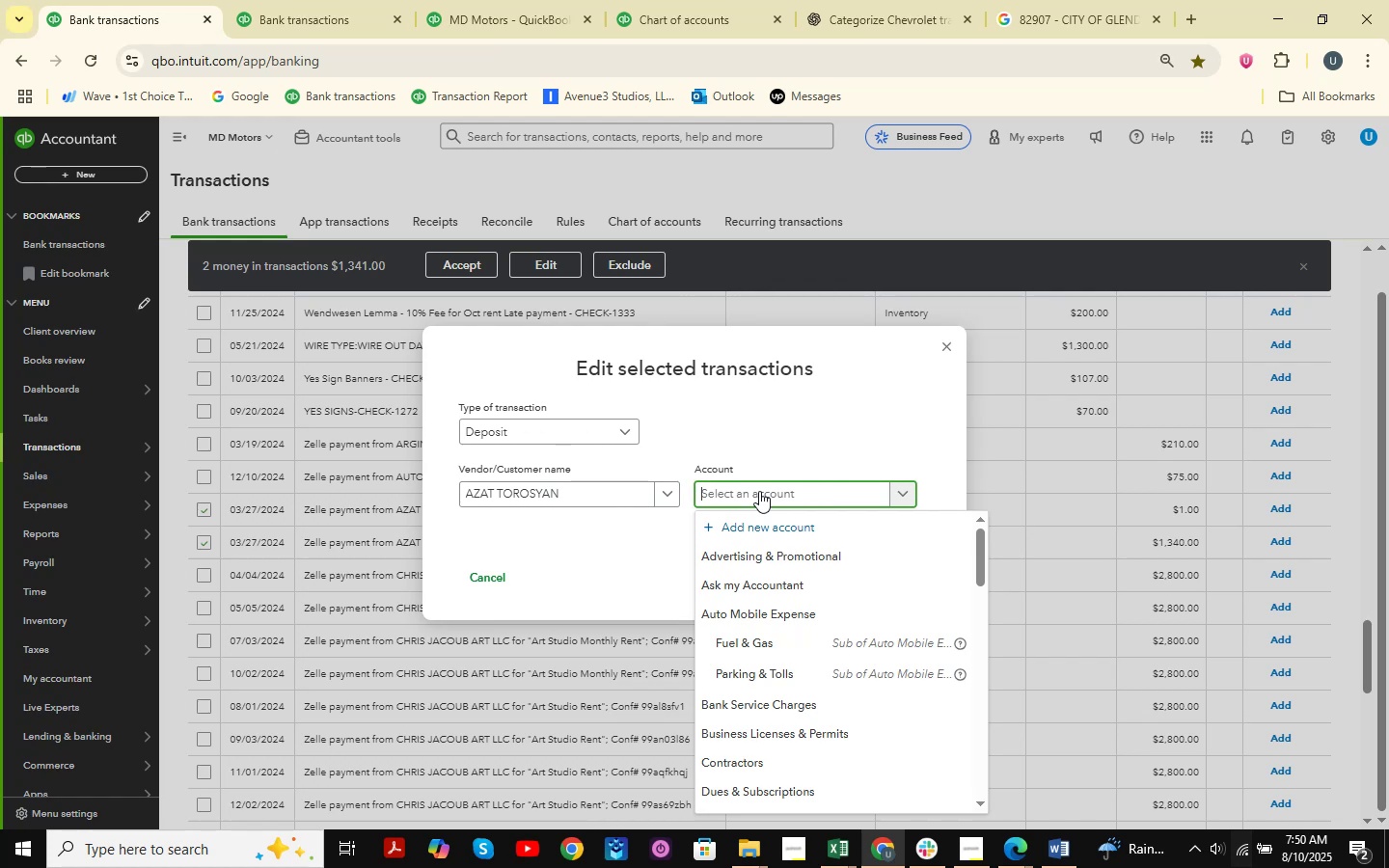 
type(sales )
 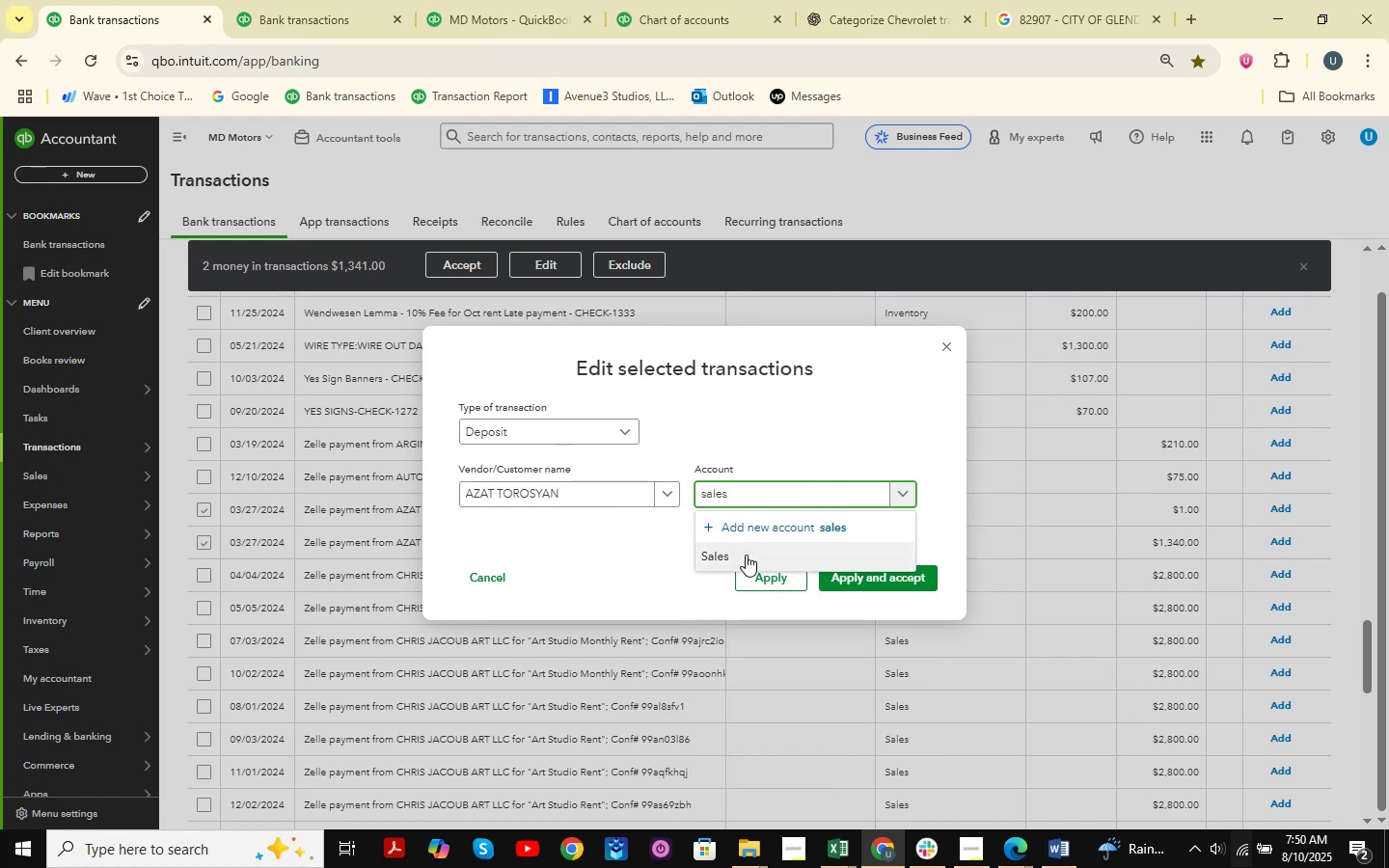 
double_click([882, 571])
 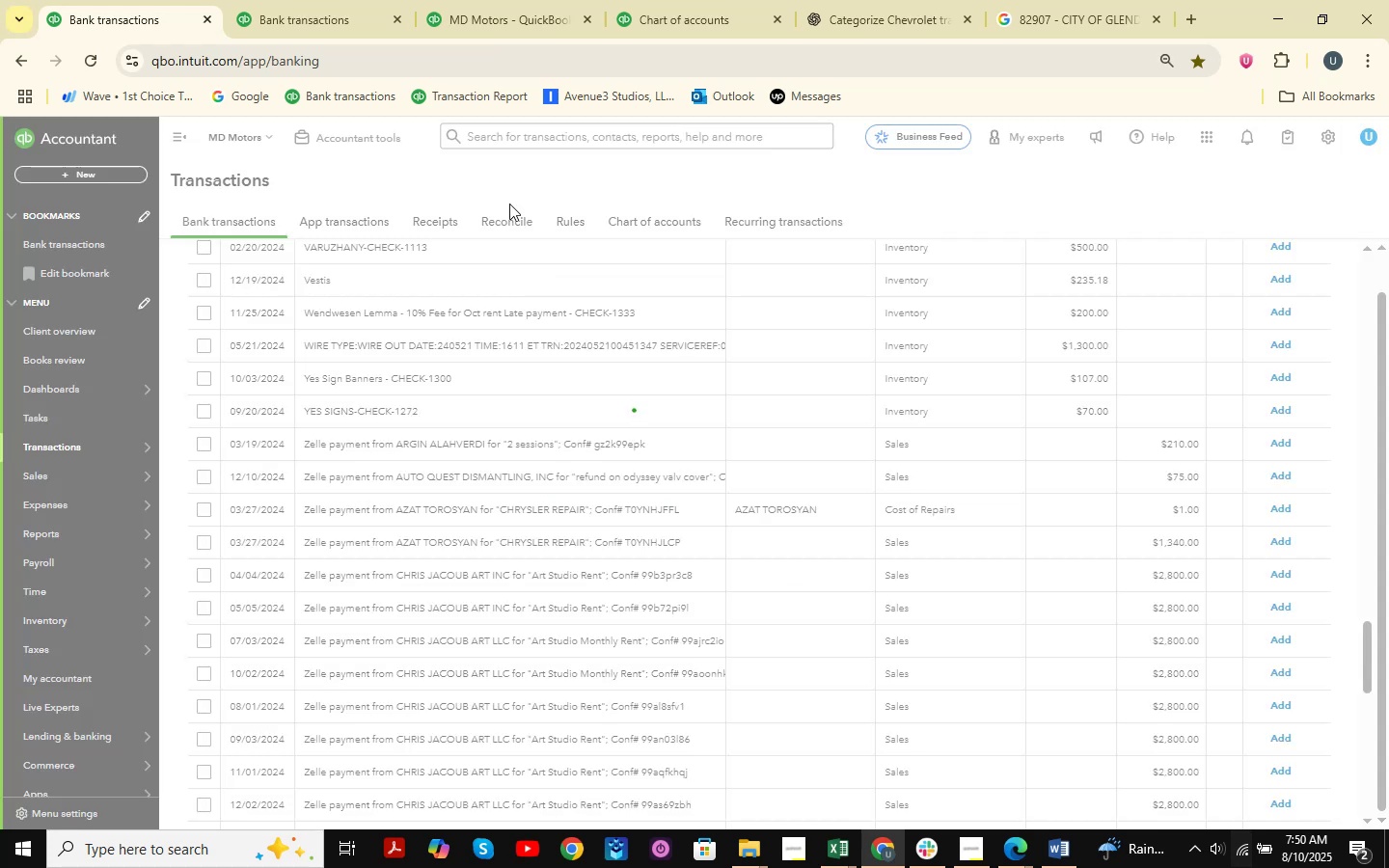 
mouse_move([482, 221])
 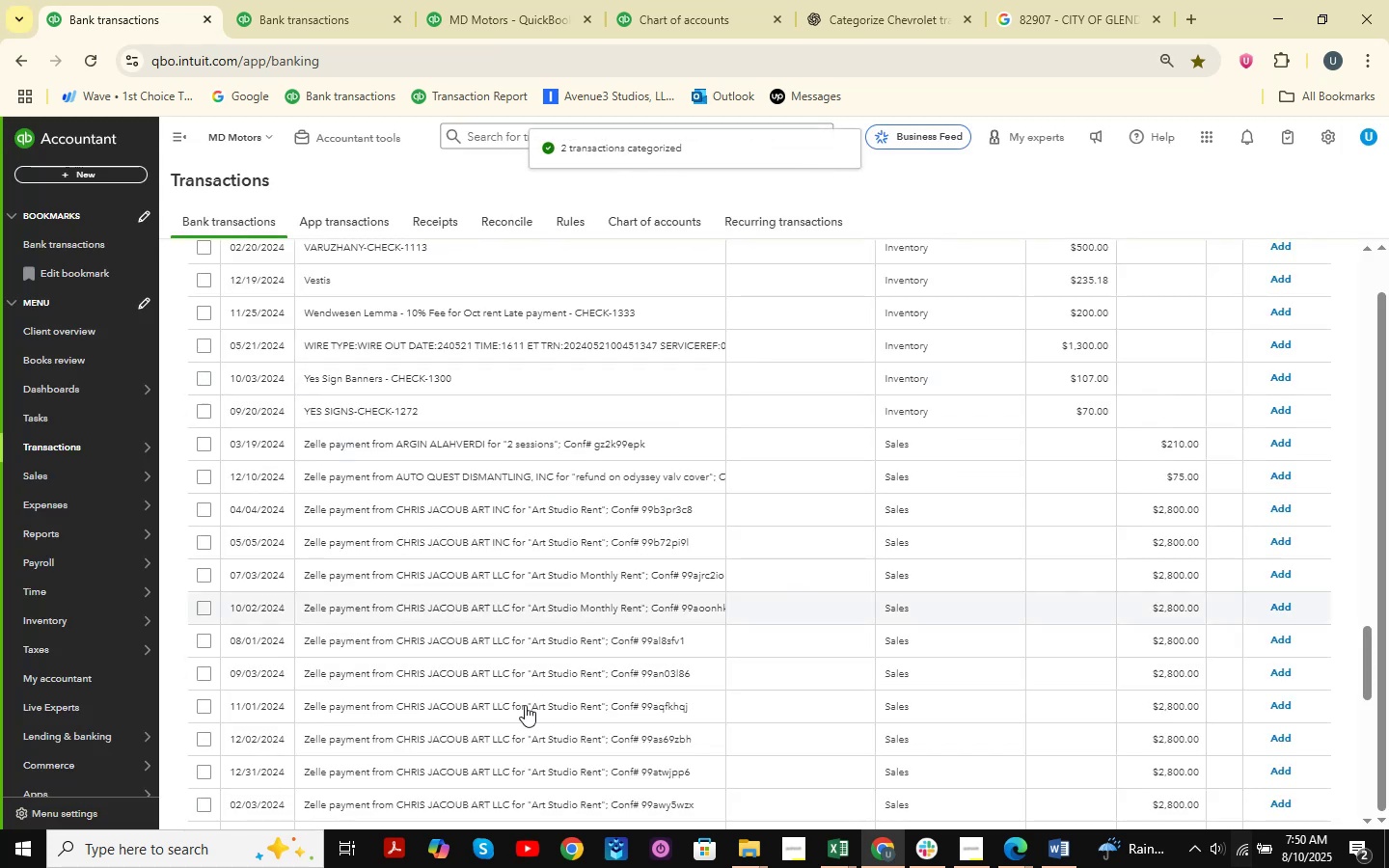 
scroll: coordinate [529, 658], scroll_direction: down, amount: 4.0
 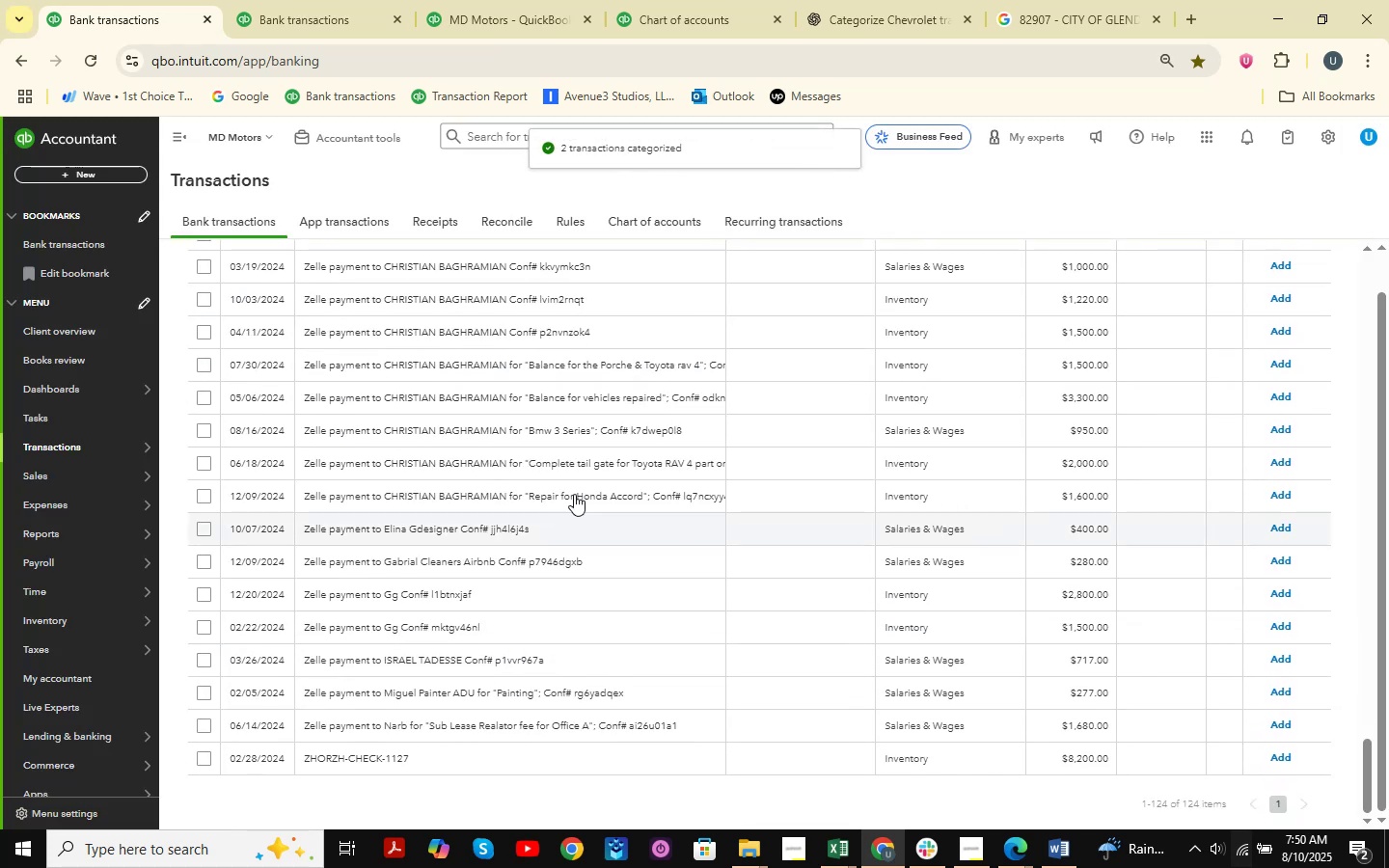 
scroll: coordinate [586, 455], scroll_direction: up, amount: 4.0
 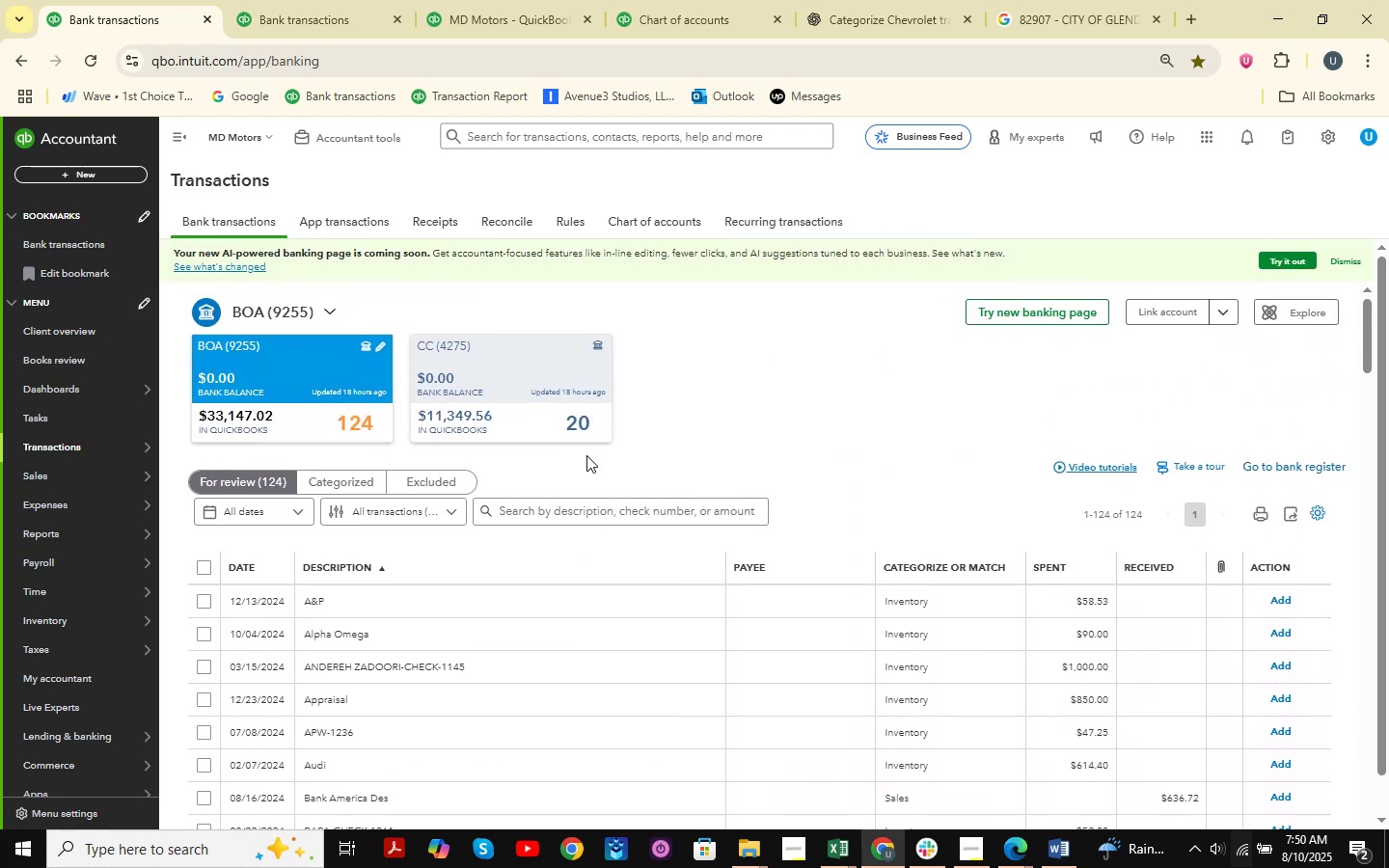 
scroll: coordinate [586, 455], scroll_direction: down, amount: 2.0
 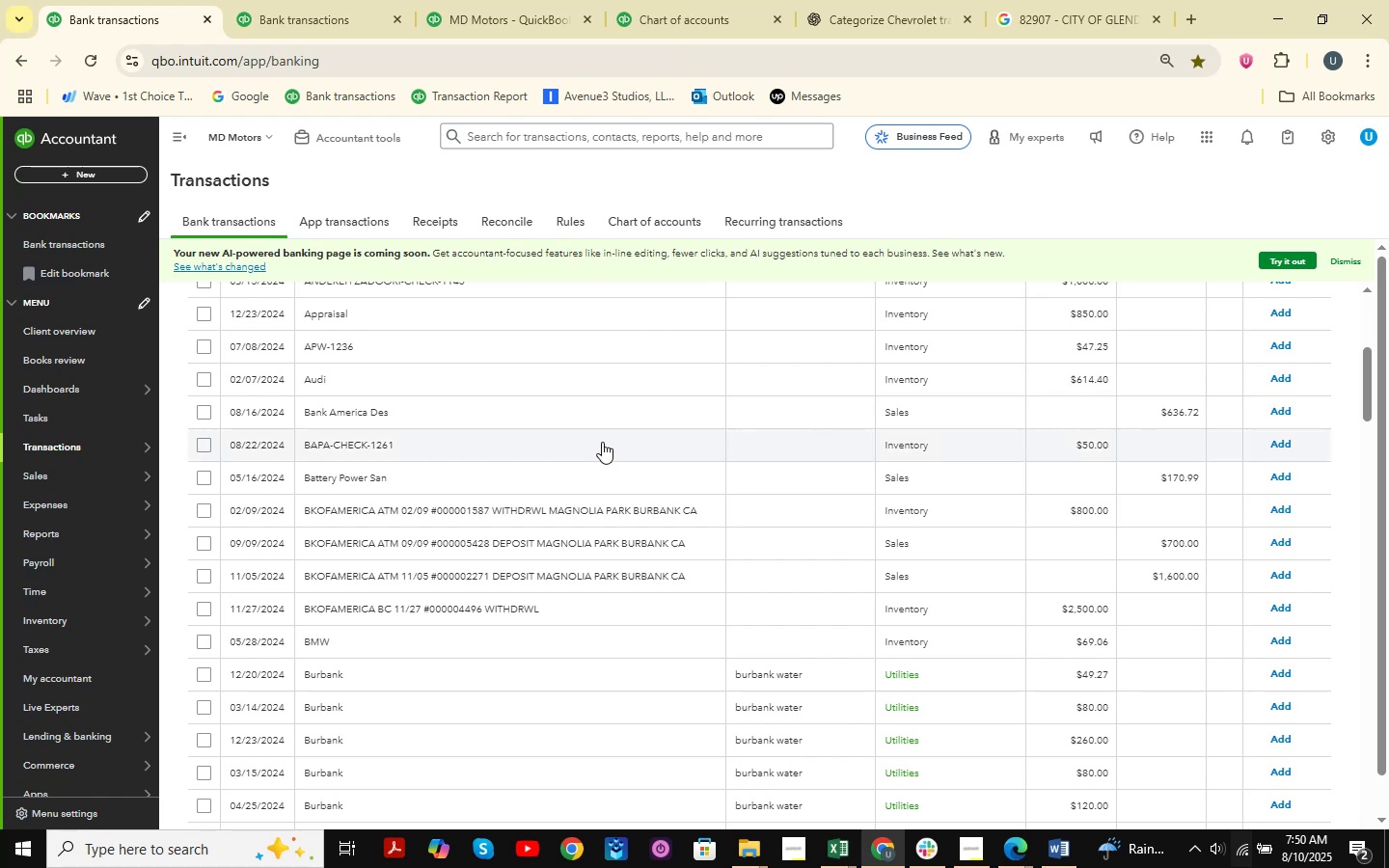 
wait(6.7)
 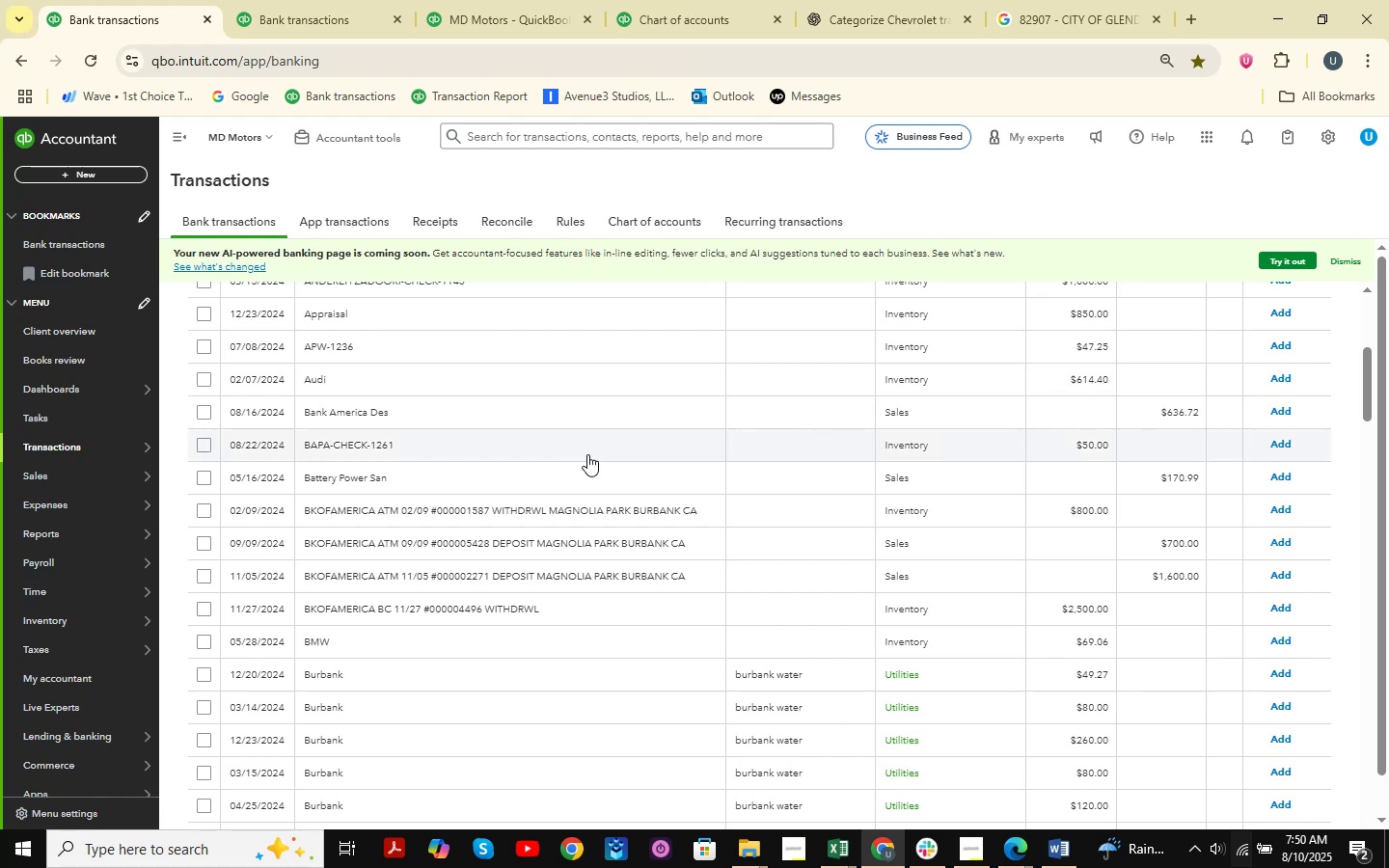 
scroll: coordinate [467, 458], scroll_direction: down, amount: 12.0
 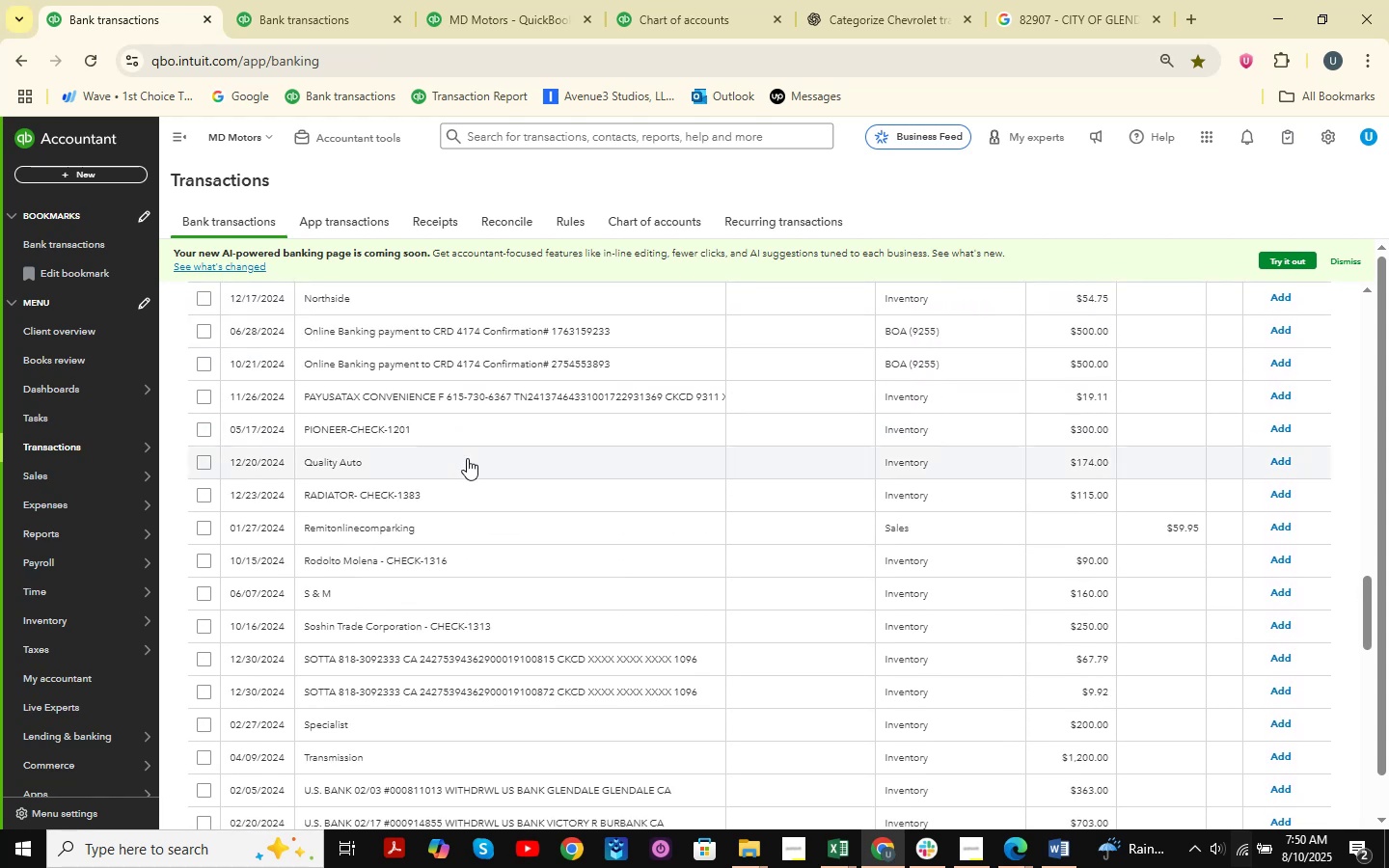 
scroll: coordinate [467, 458], scroll_direction: up, amount: 4.0
 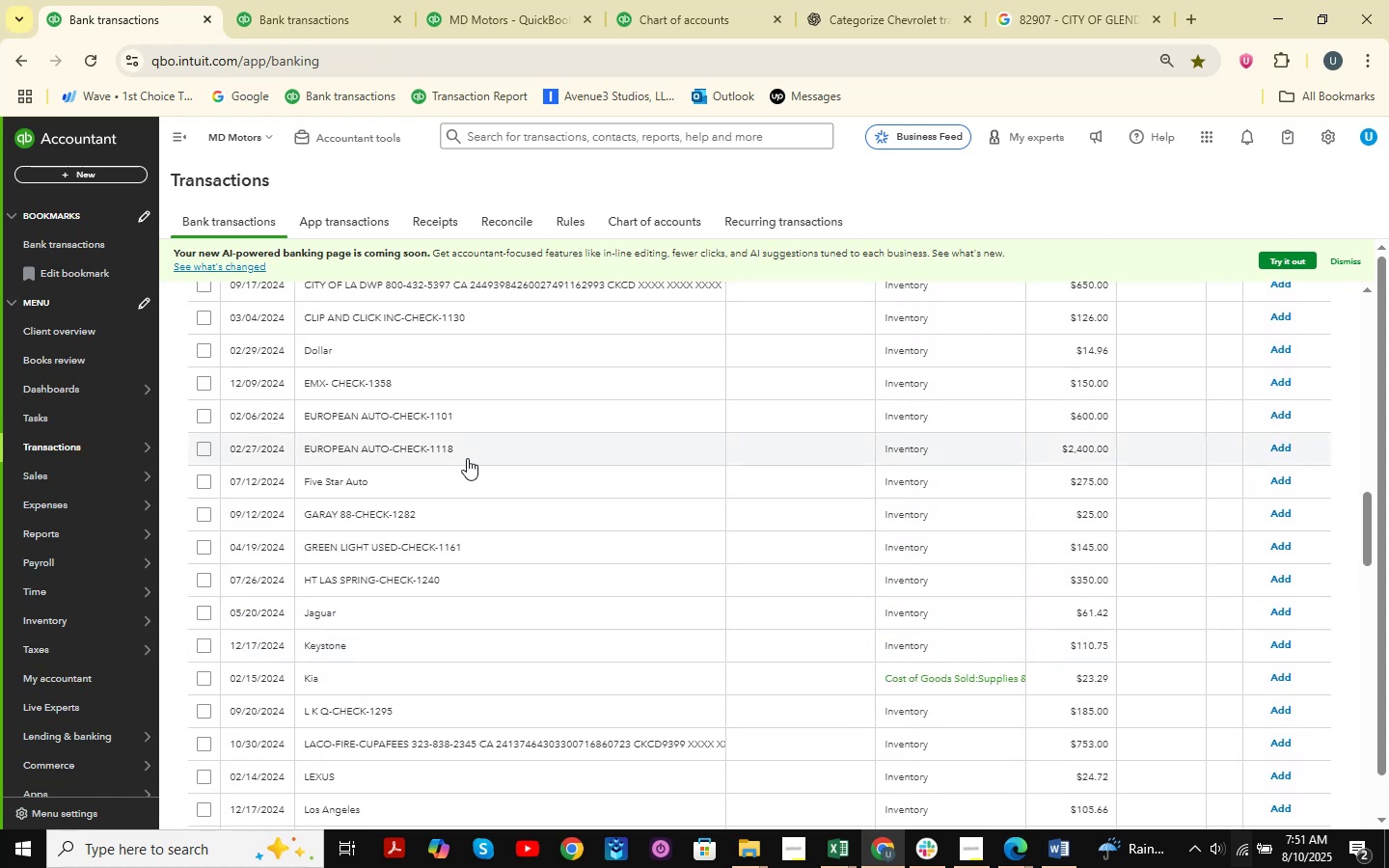 
scroll: coordinate [467, 458], scroll_direction: down, amount: 2.0
 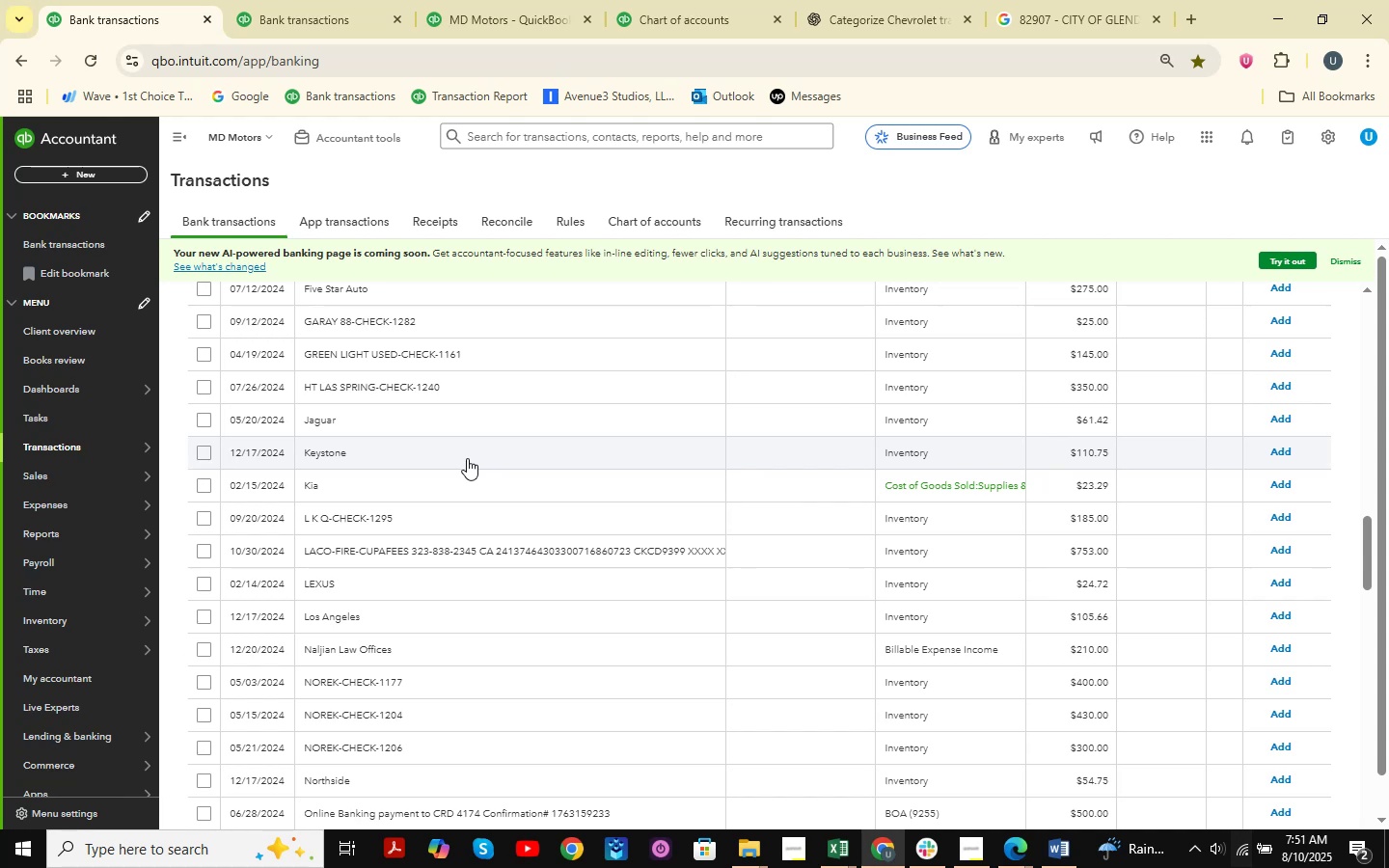 
scroll: coordinate [561, 440], scroll_direction: up, amount: 13.0
 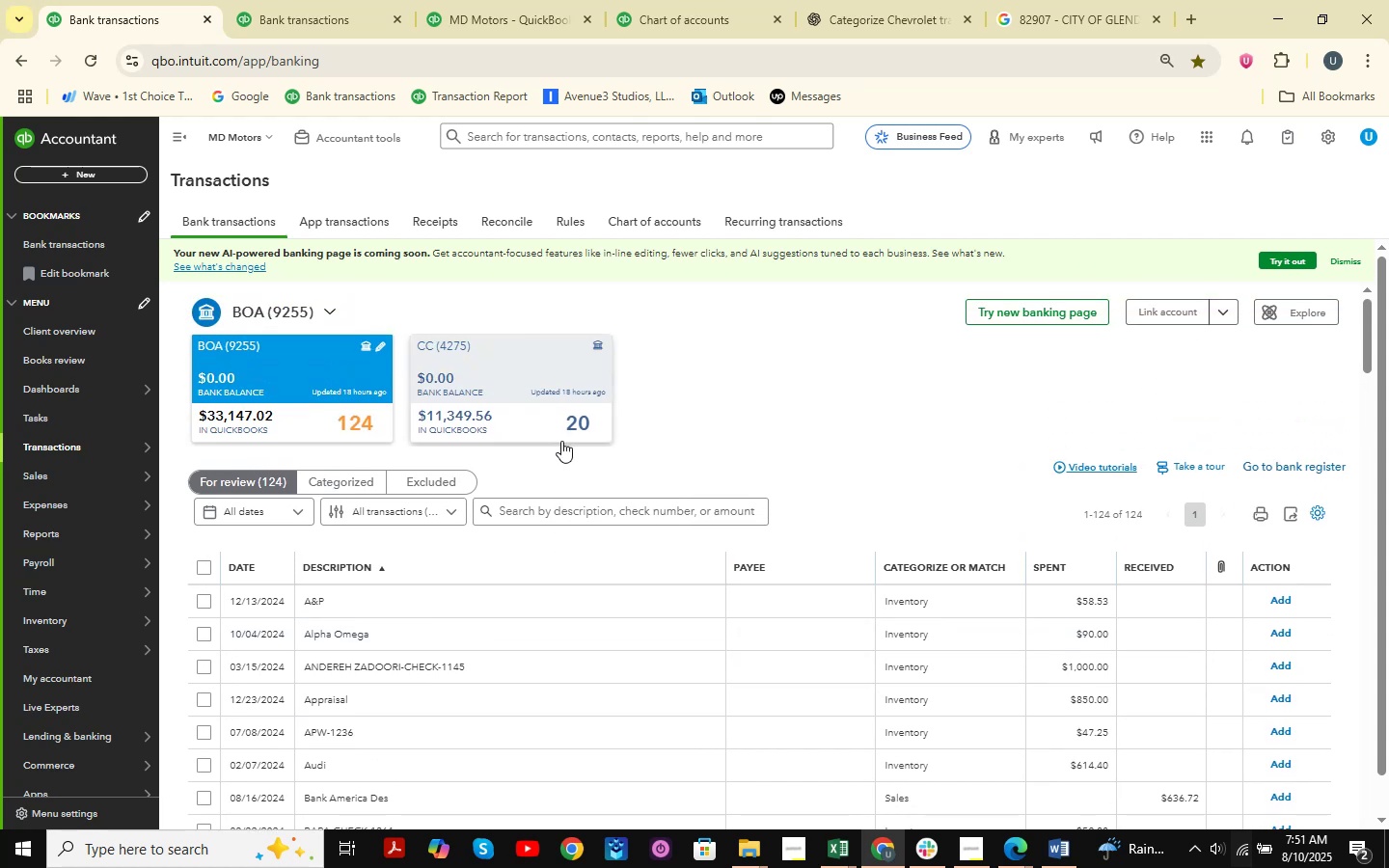 
scroll: coordinate [567, 569], scroll_direction: down, amount: 12.0
 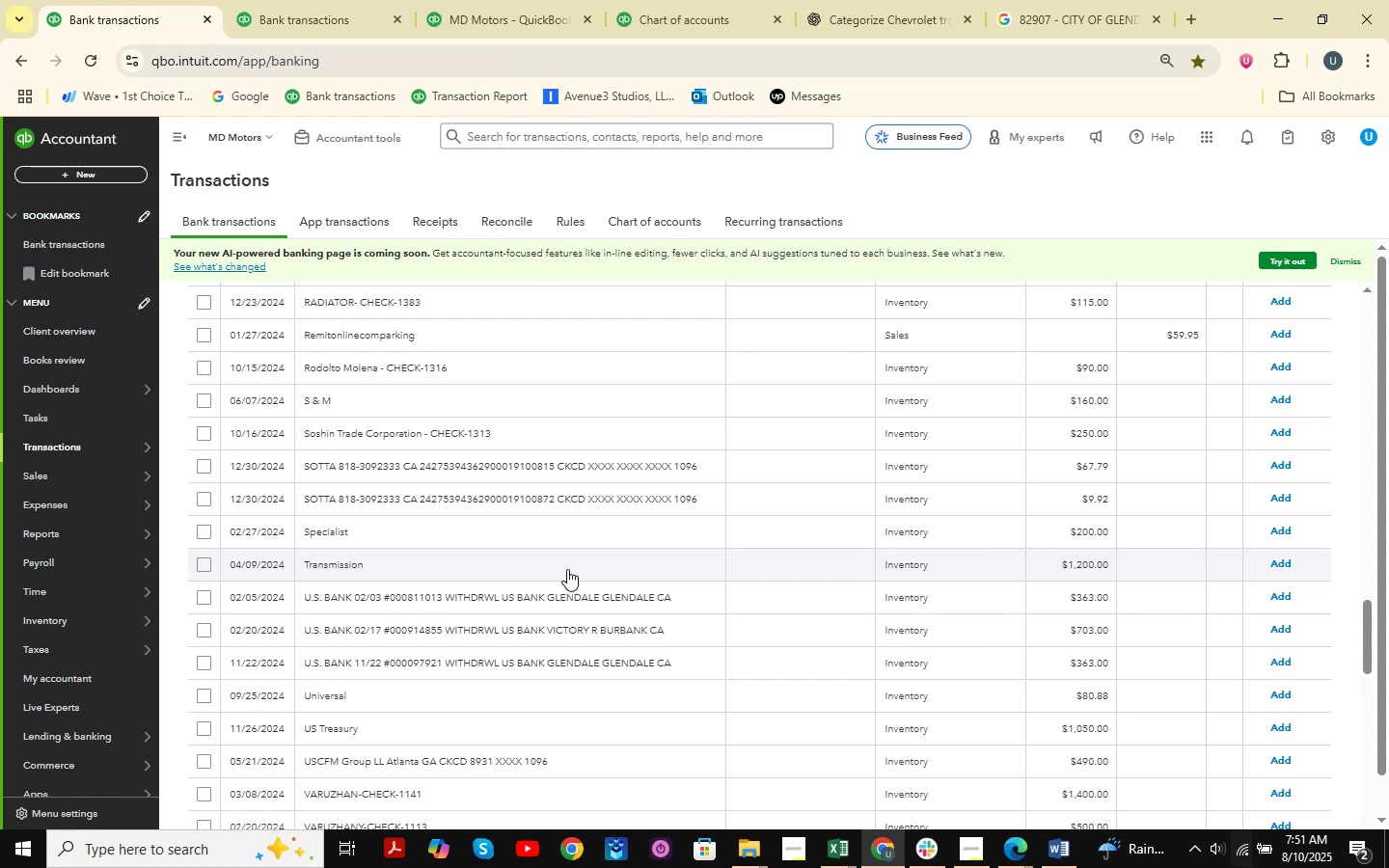 
wait(5.14)
 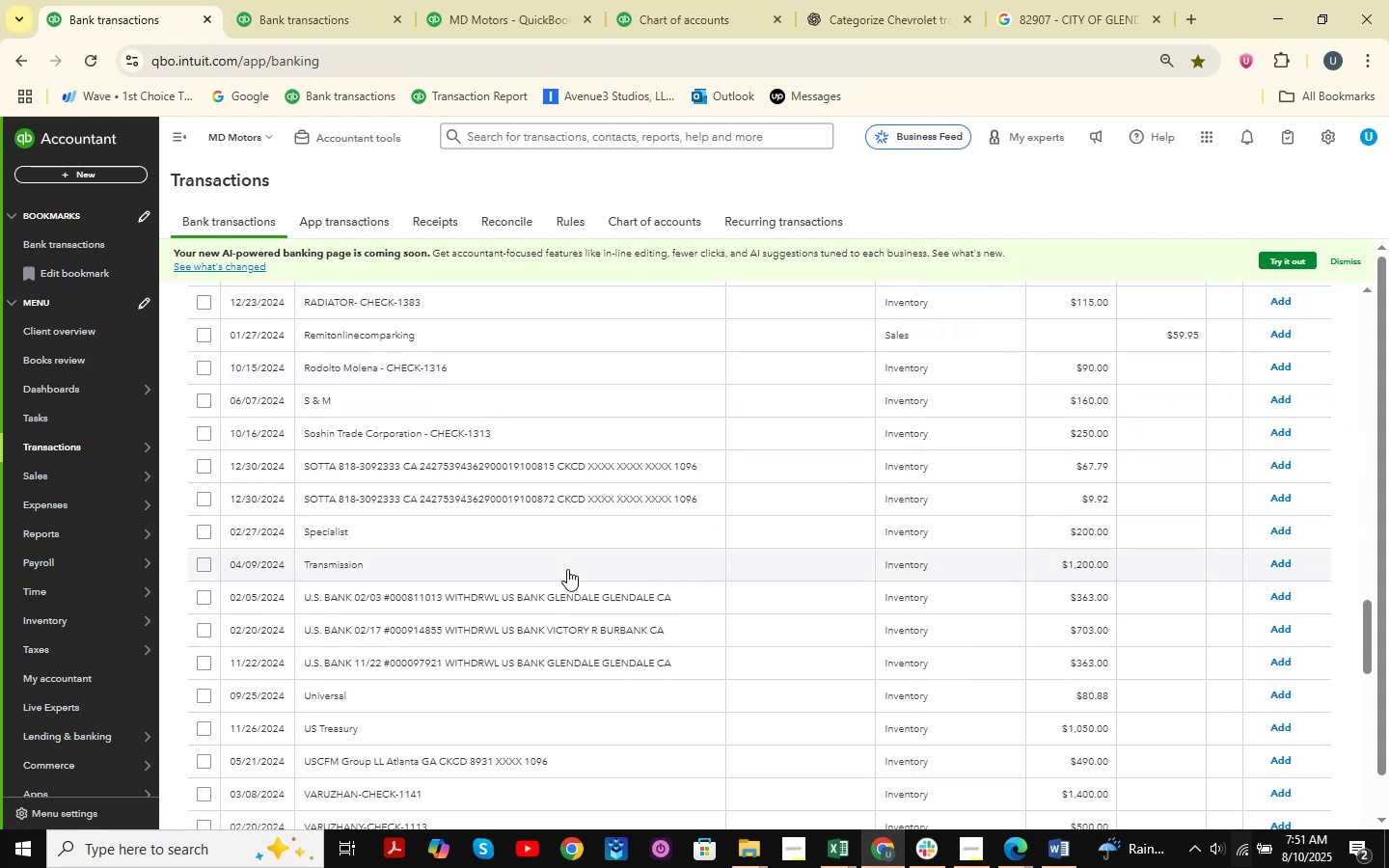 
scroll: coordinate [572, 563], scroll_direction: down, amount: 7.0
 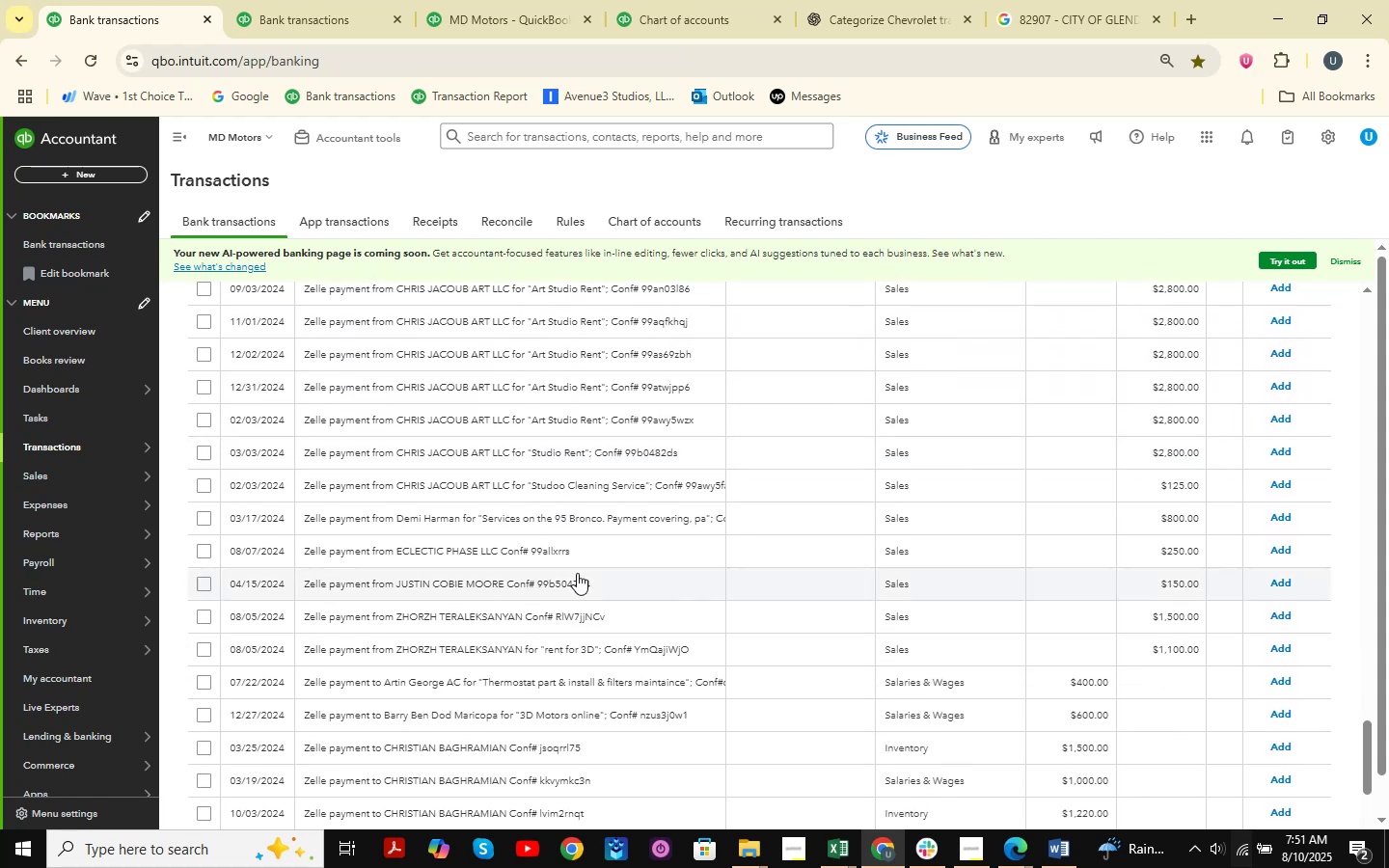 
scroll: coordinate [559, 505], scroll_direction: up, amount: 15.0
 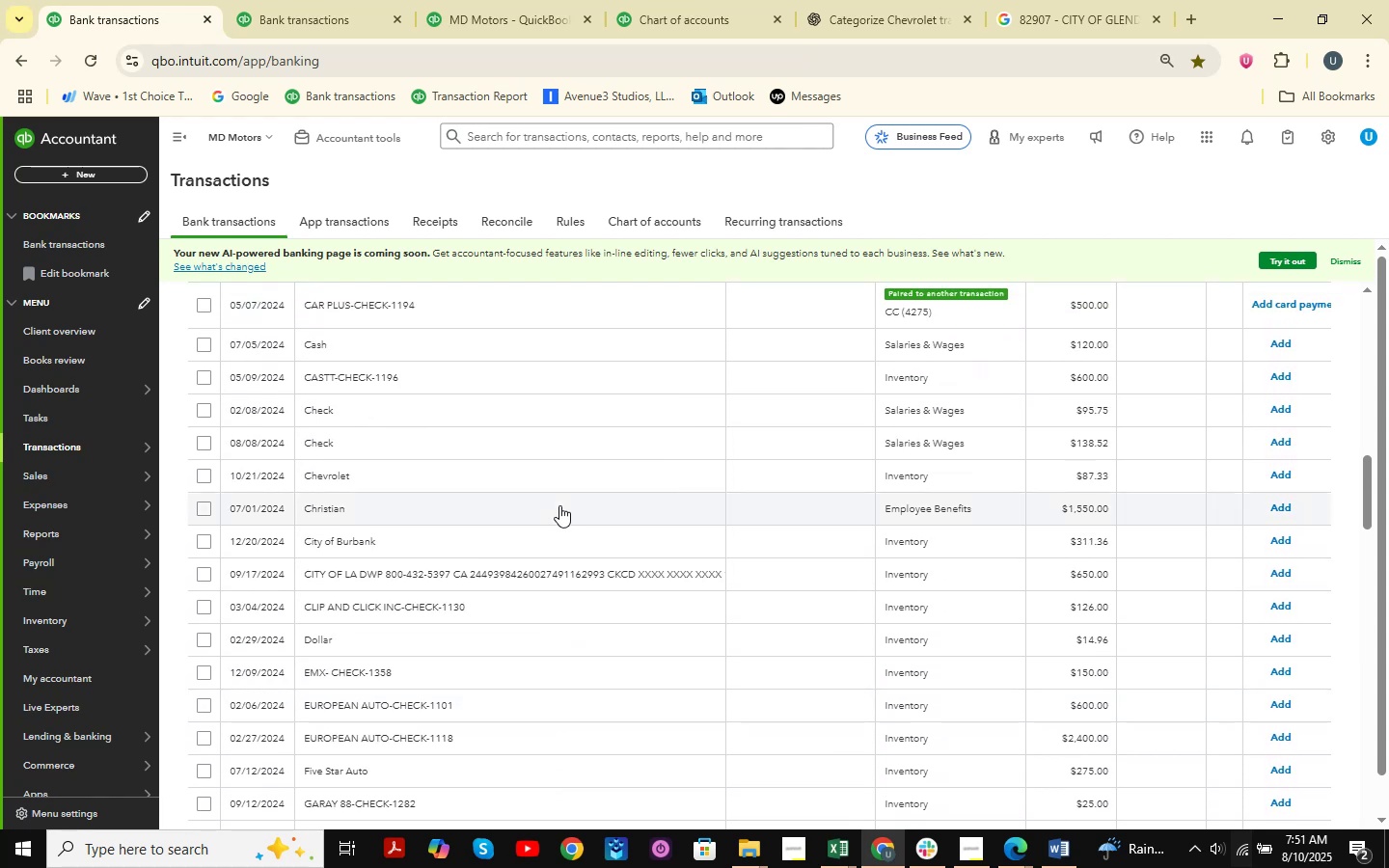 
scroll: coordinate [559, 505], scroll_direction: up, amount: 1.0
 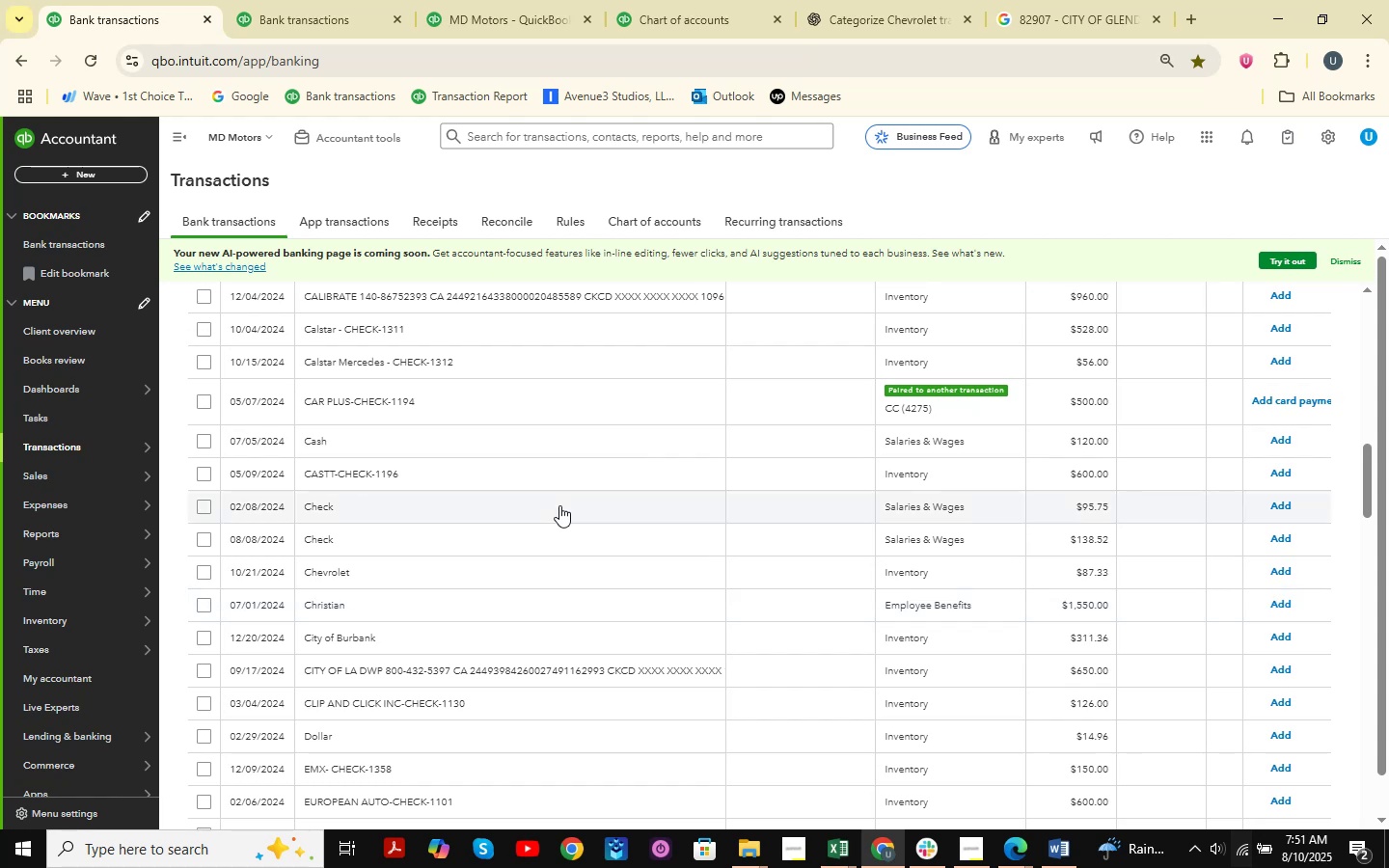 
scroll: coordinate [559, 505], scroll_direction: down, amount: 1.0
 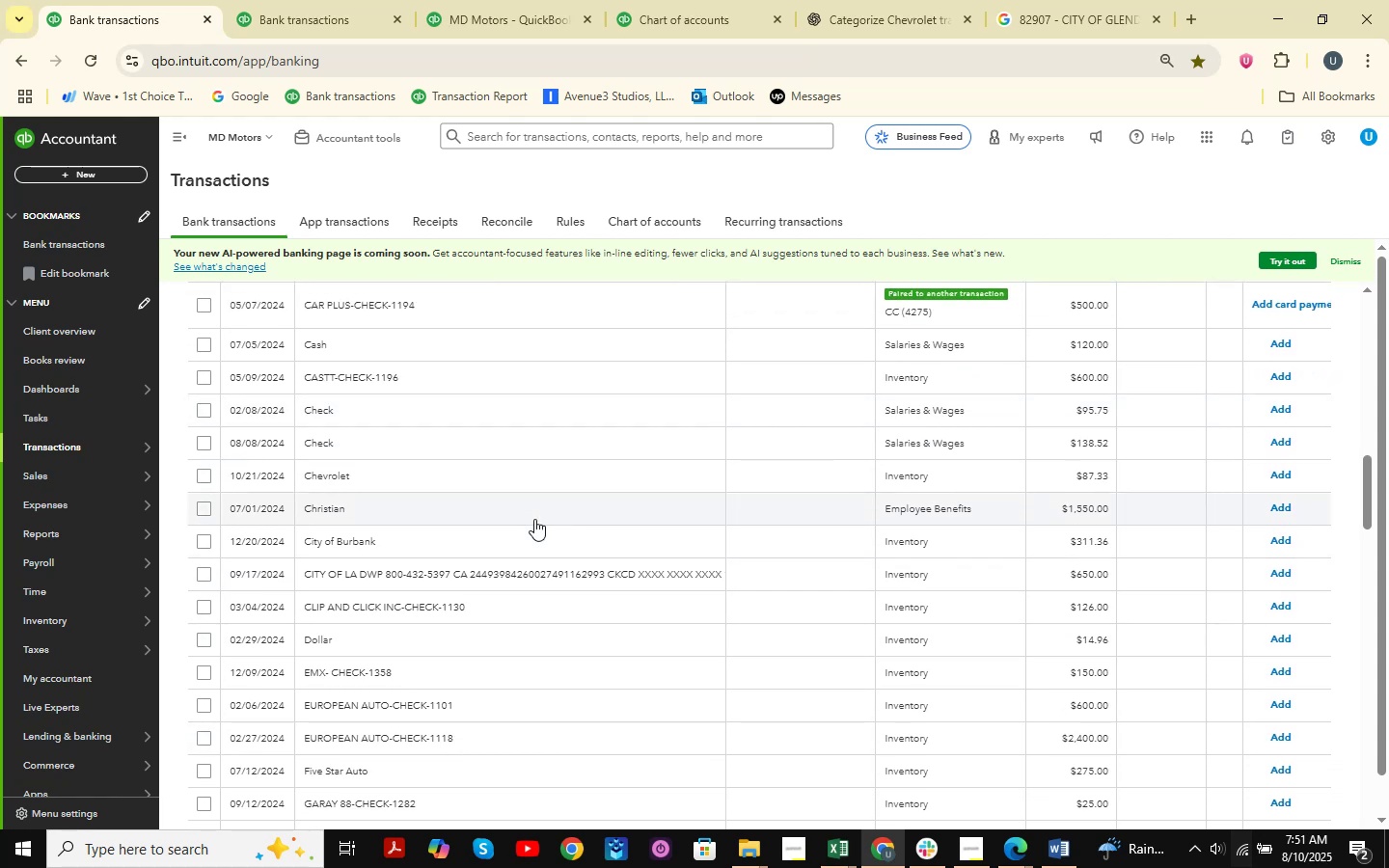 
wait(6.66)
 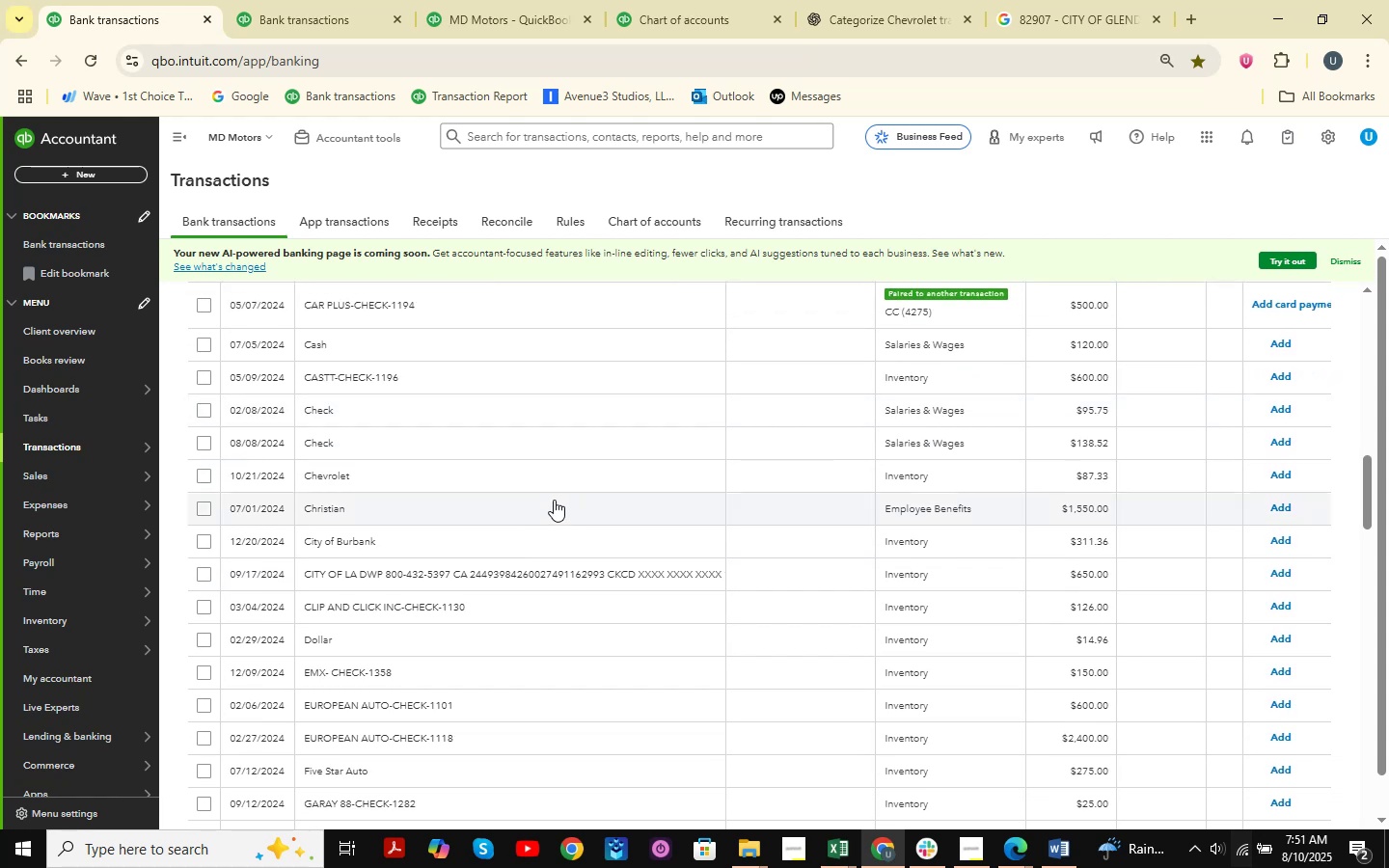 
scroll: coordinate [554, 581], scroll_direction: up, amount: 8.0
 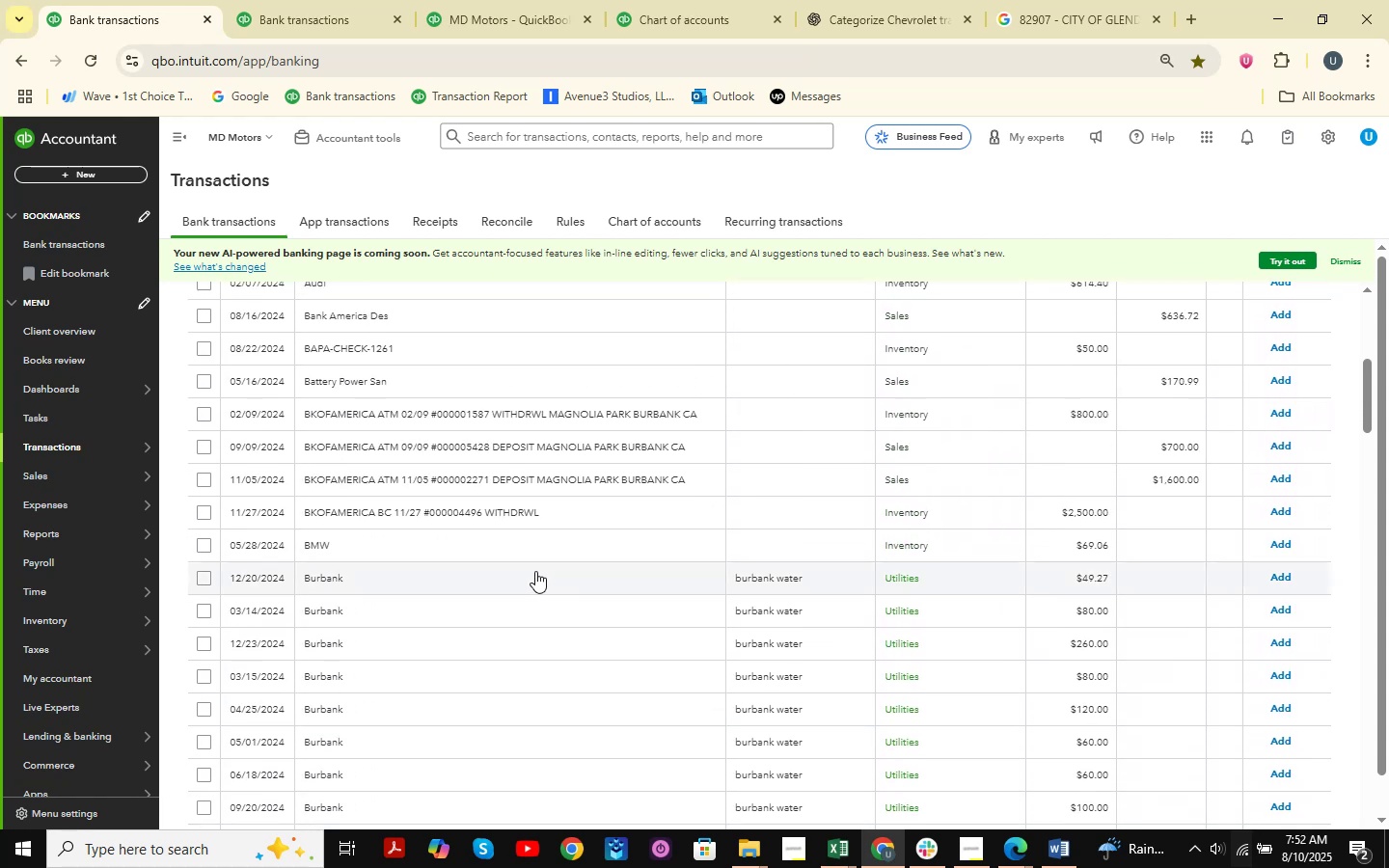 
scroll: coordinate [531, 556], scroll_direction: down, amount: 19.0
 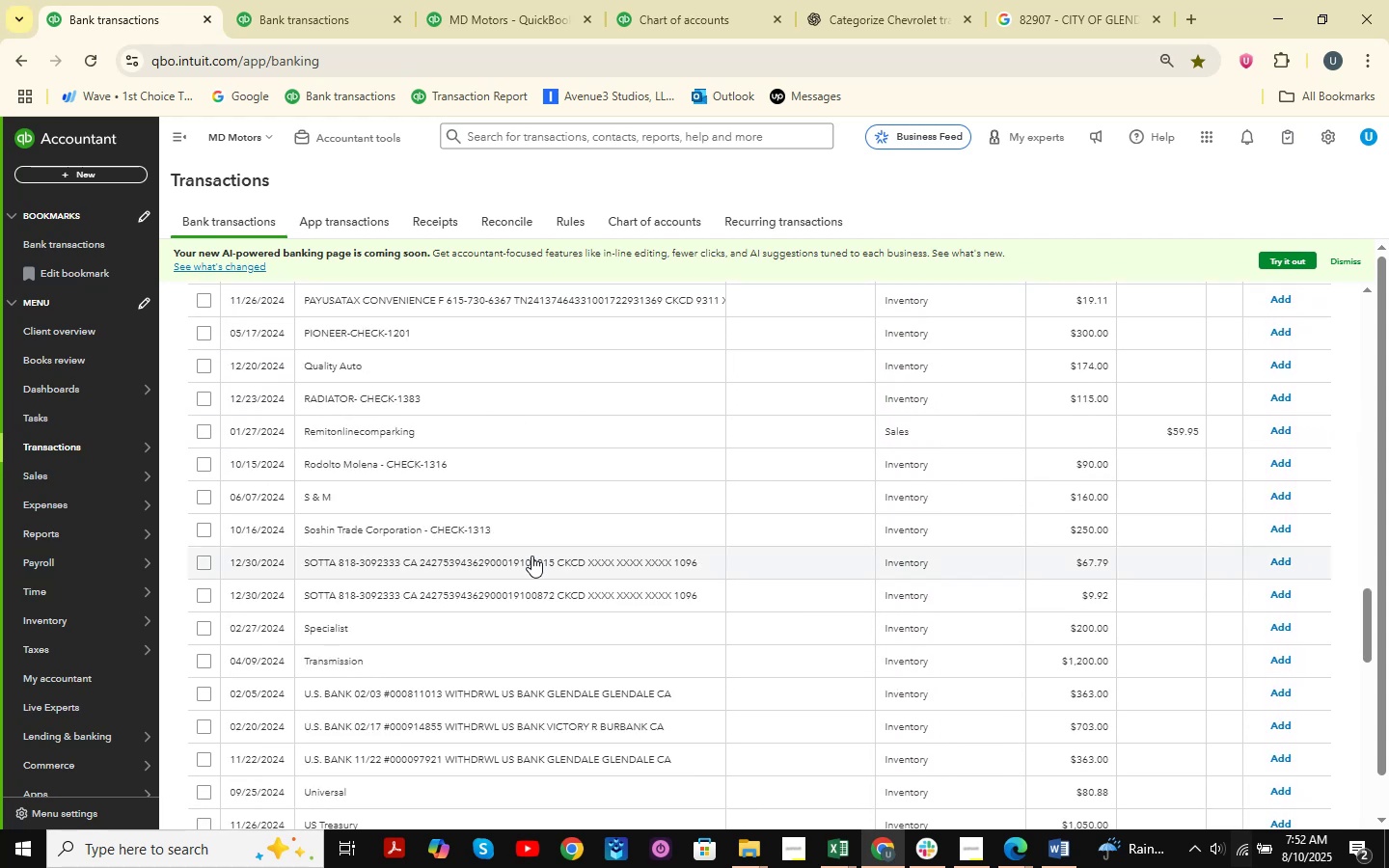 
scroll: coordinate [531, 556], scroll_direction: up, amount: 1.0
 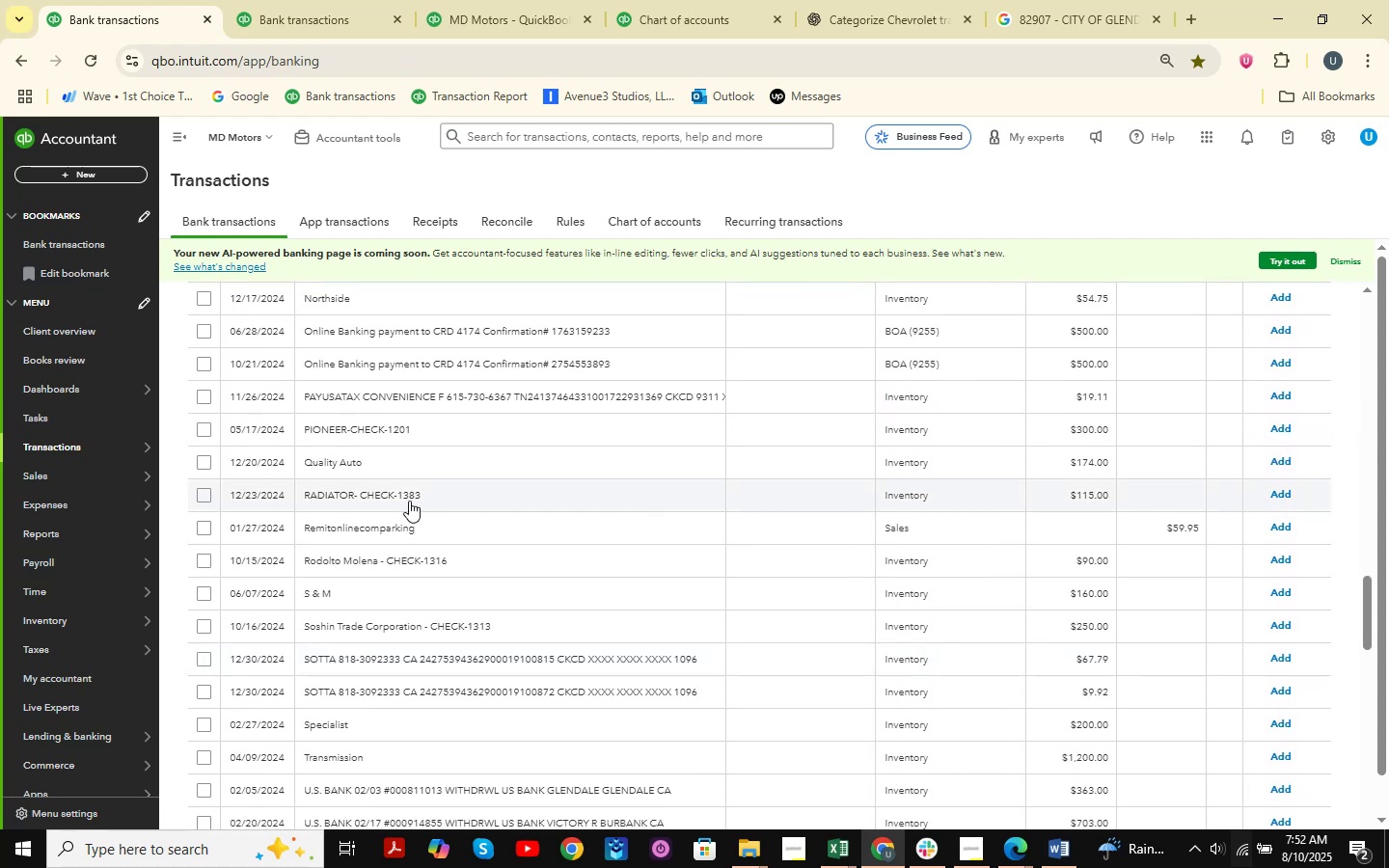 
left_click([408, 500])
 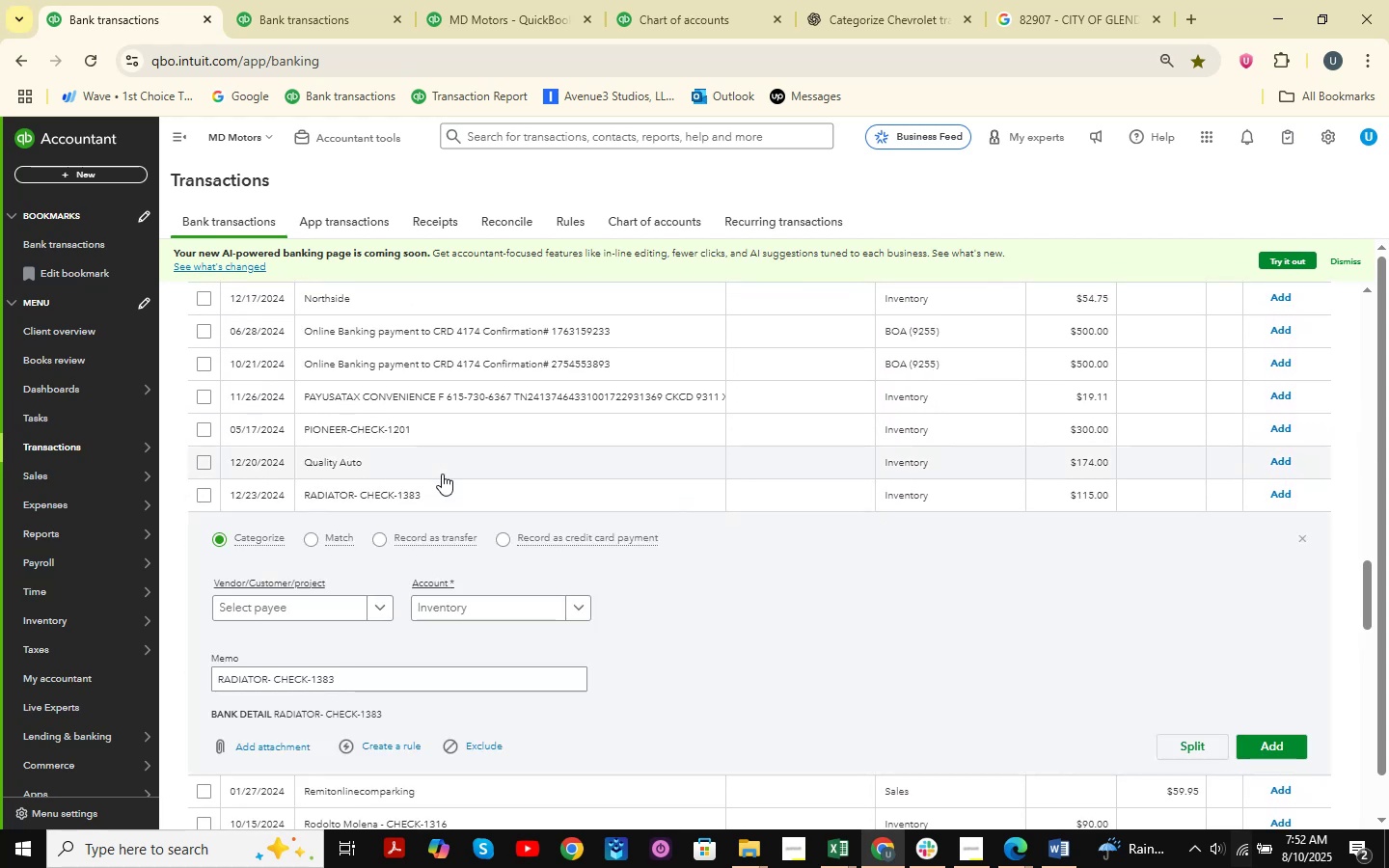 
scroll: coordinate [442, 474], scroll_direction: down, amount: 2.0
 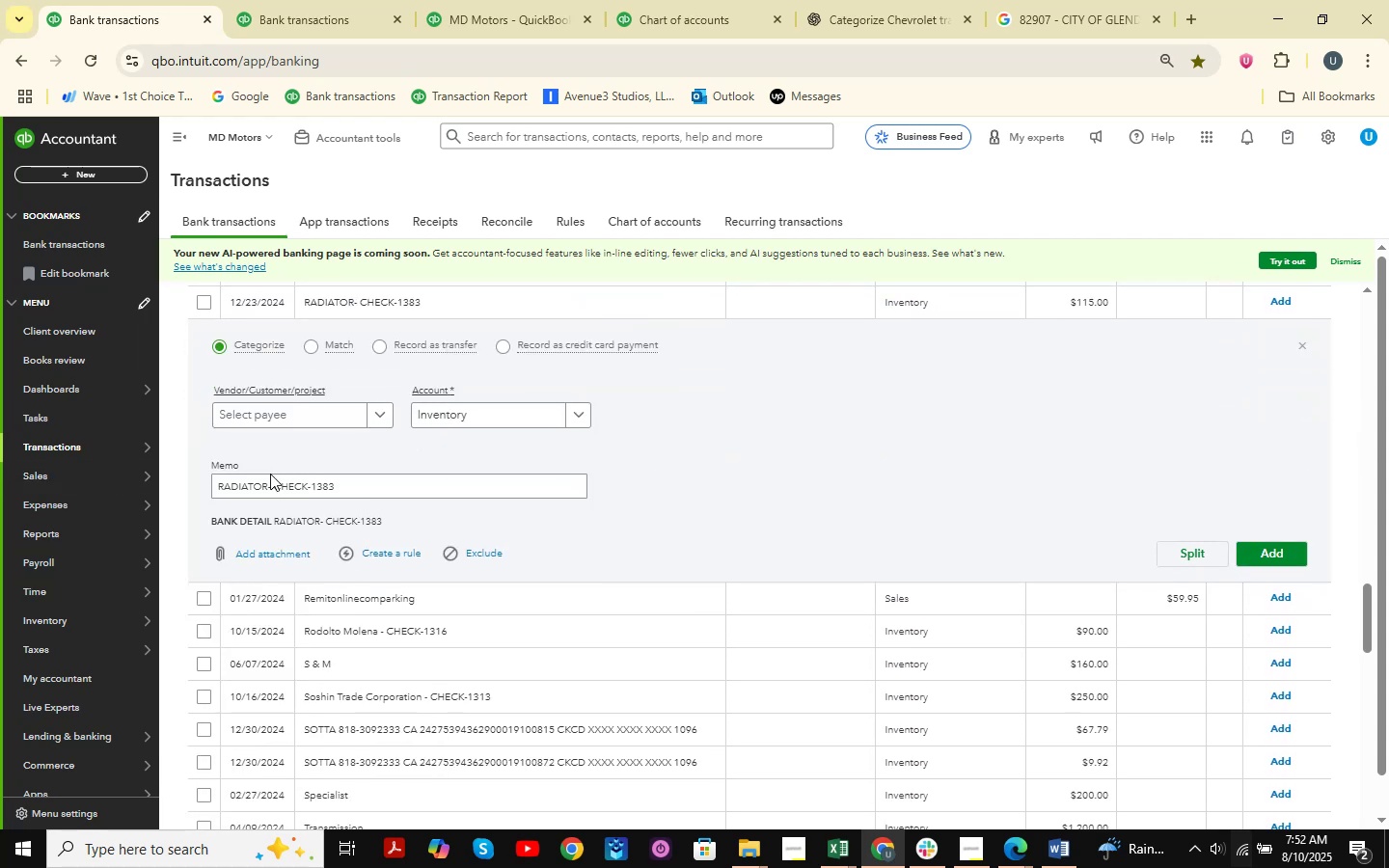 
left_click_drag(start_coordinate=[218, 490], to_coordinate=[347, 496])
 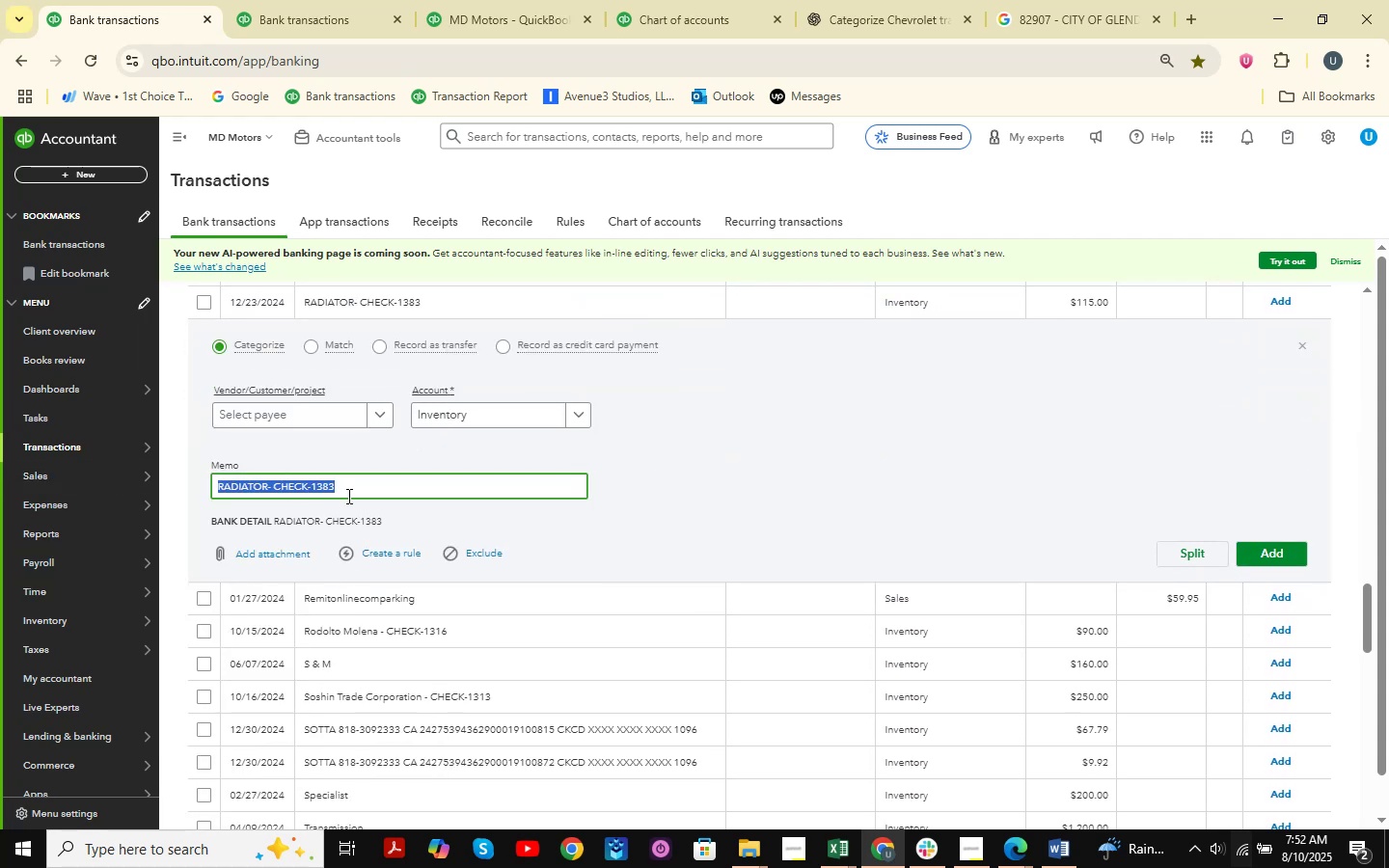 
key(Control+C)
 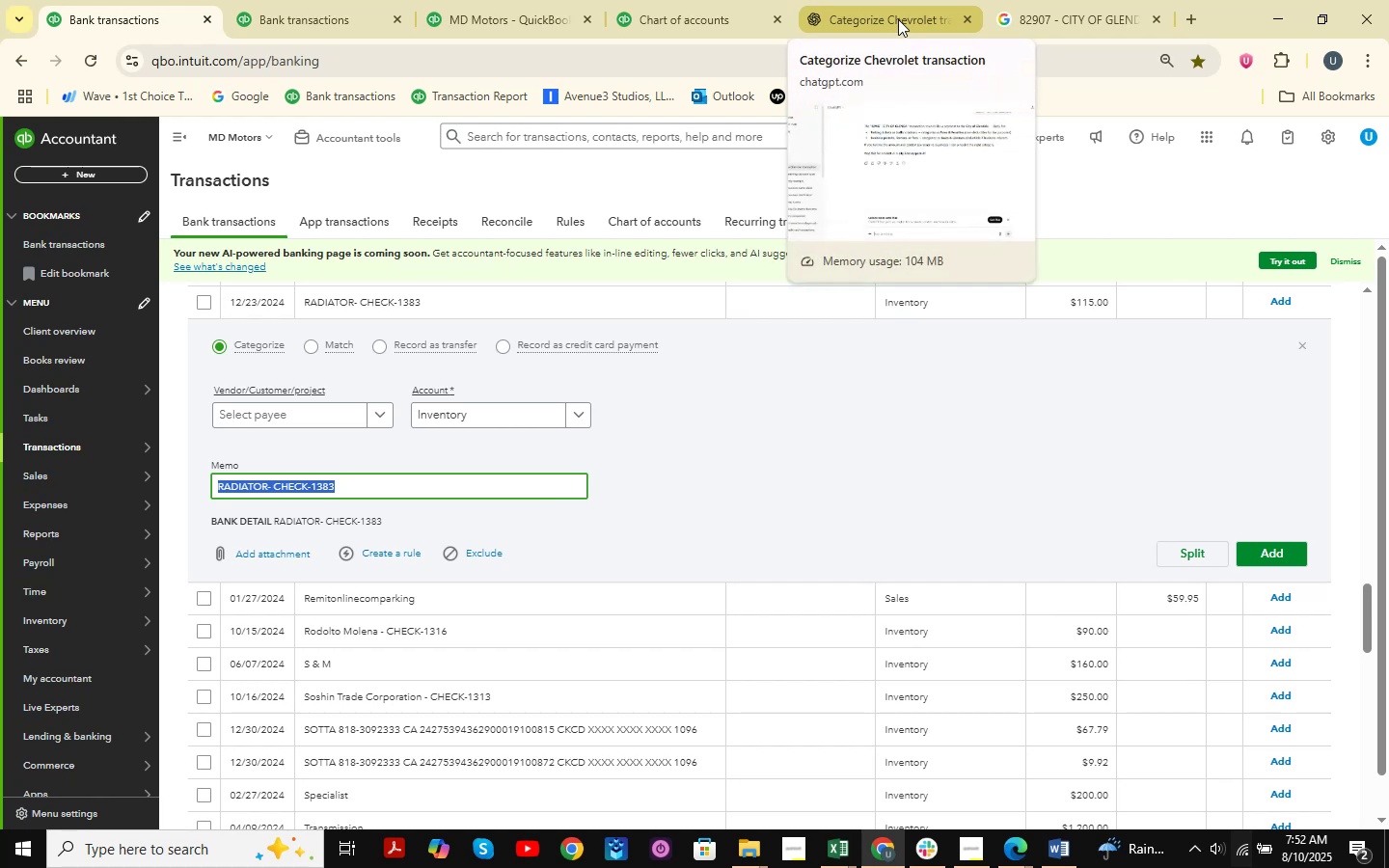 
left_click([898, 19])
 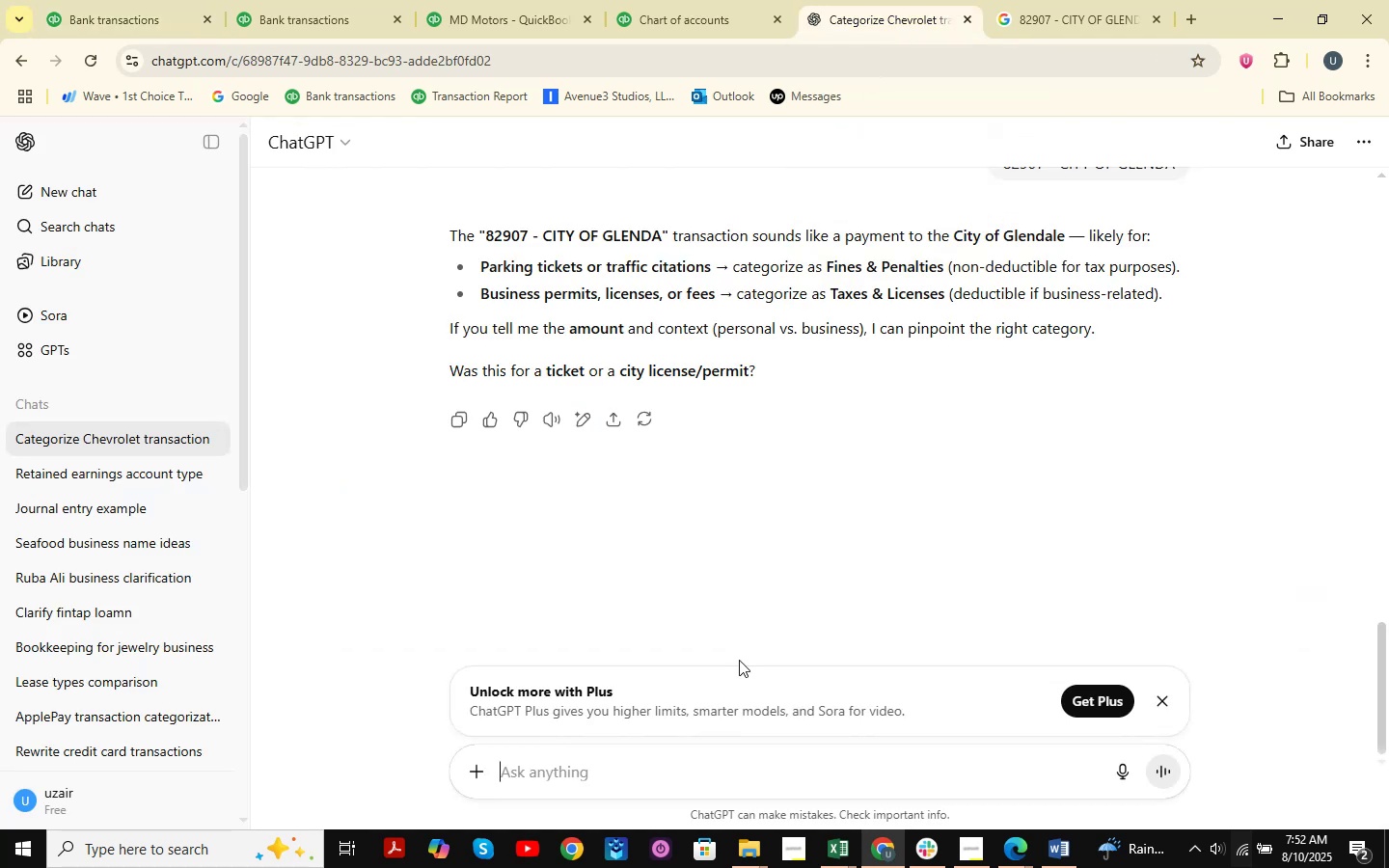 
key(Control+ControlLeft)
 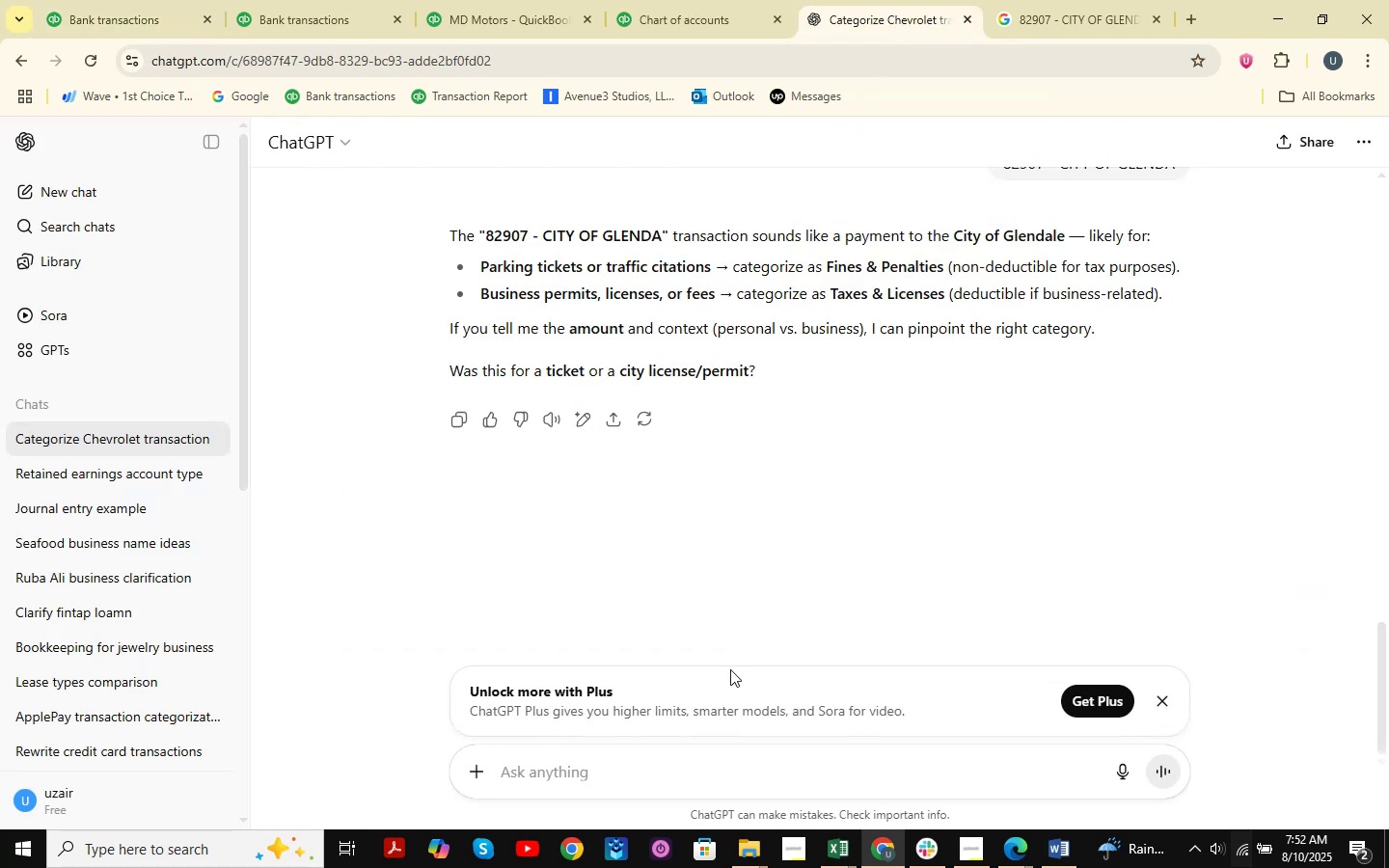 
key(Control+V)
 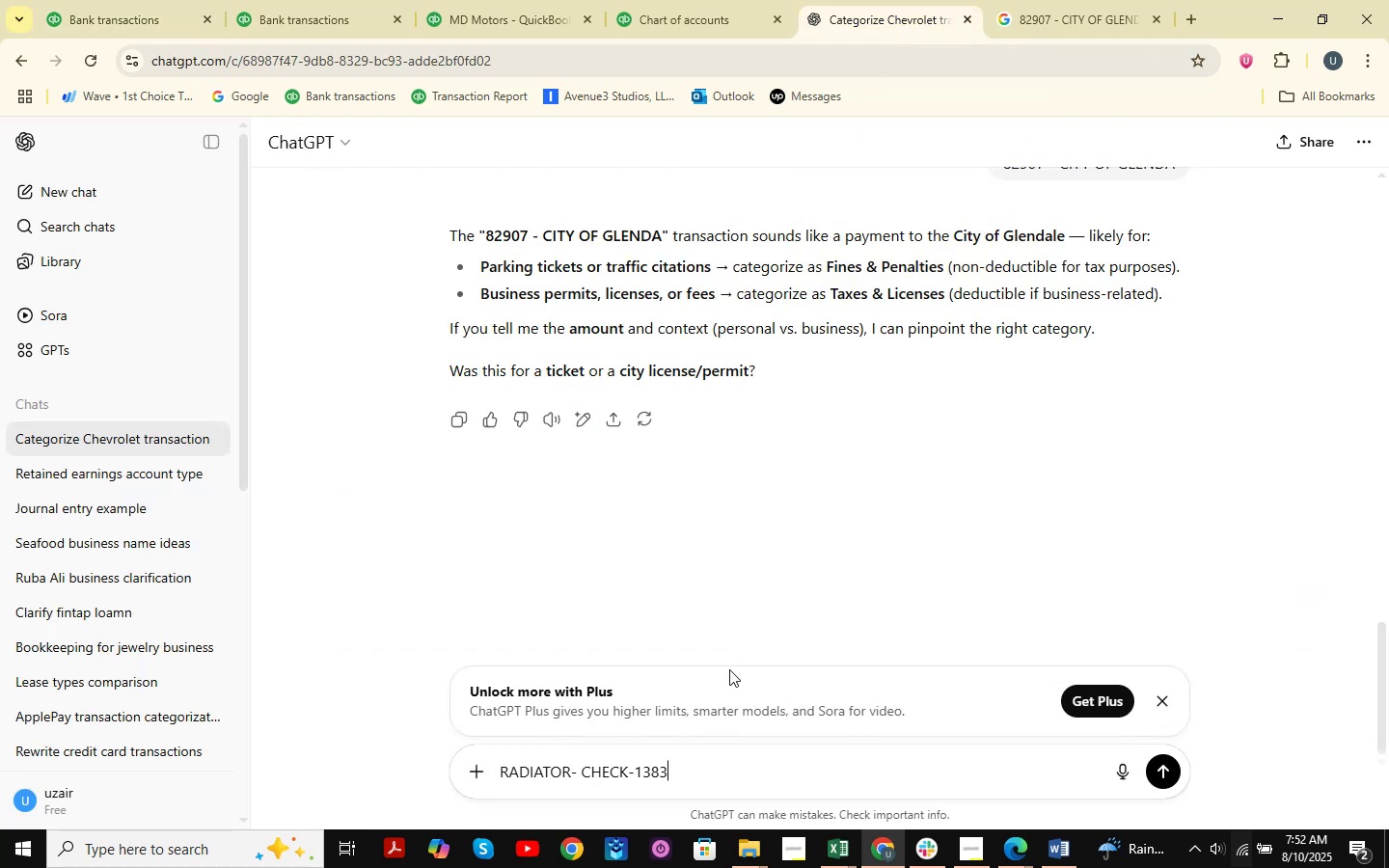 
key(NumpadEnter)
 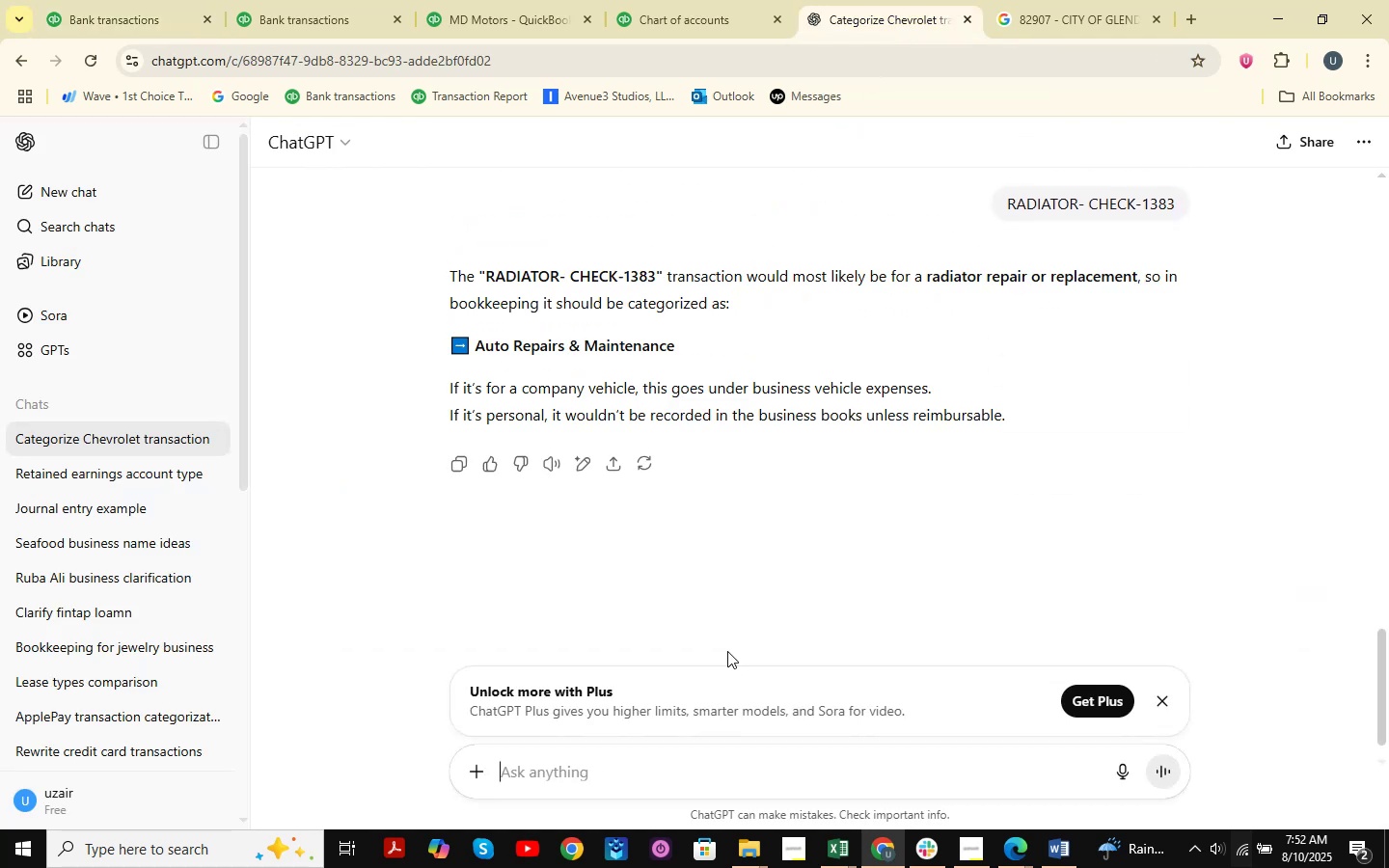 
wait(6.06)
 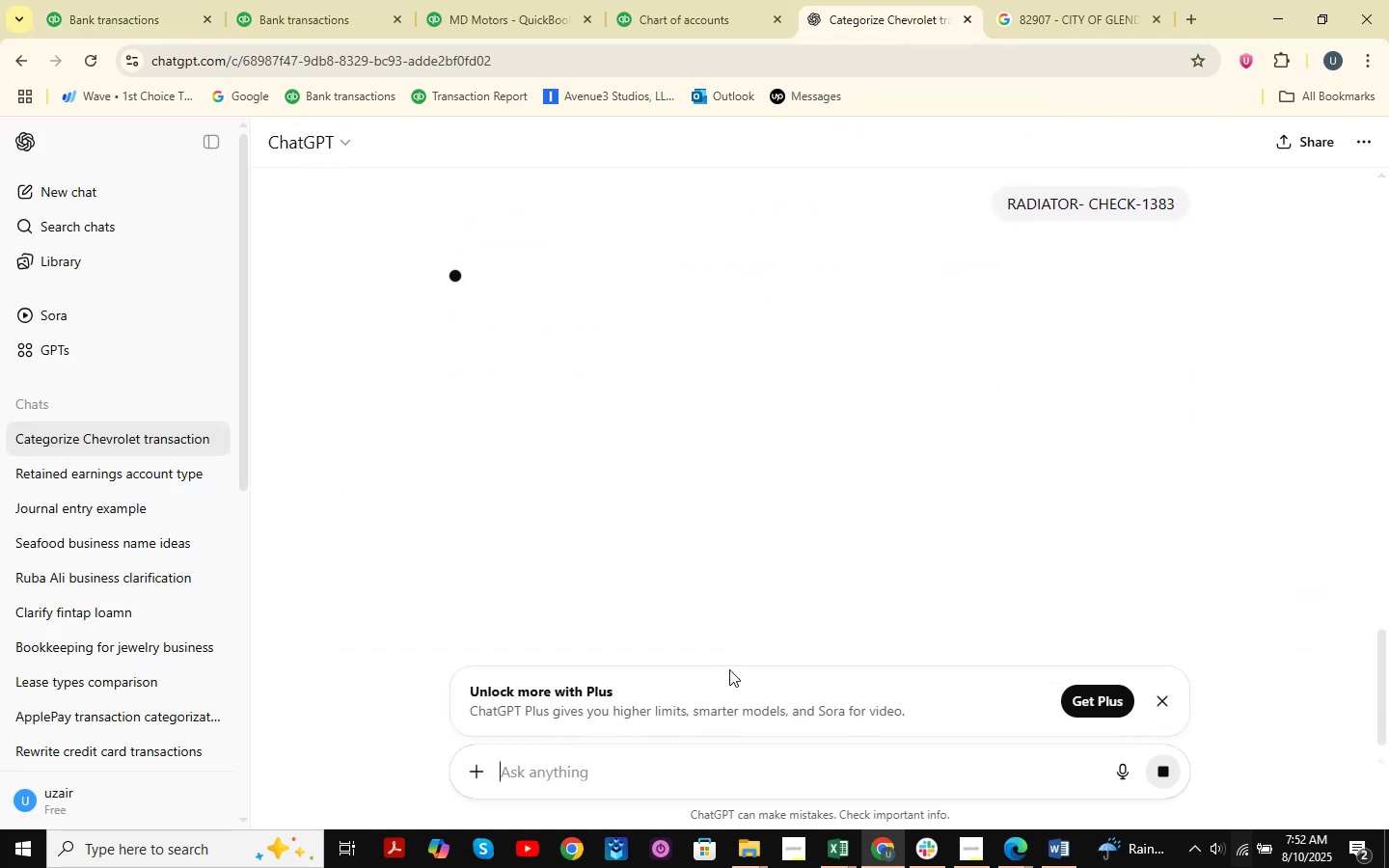 
scroll: coordinate [823, 435], scroll_direction: none, amount: 0.0
 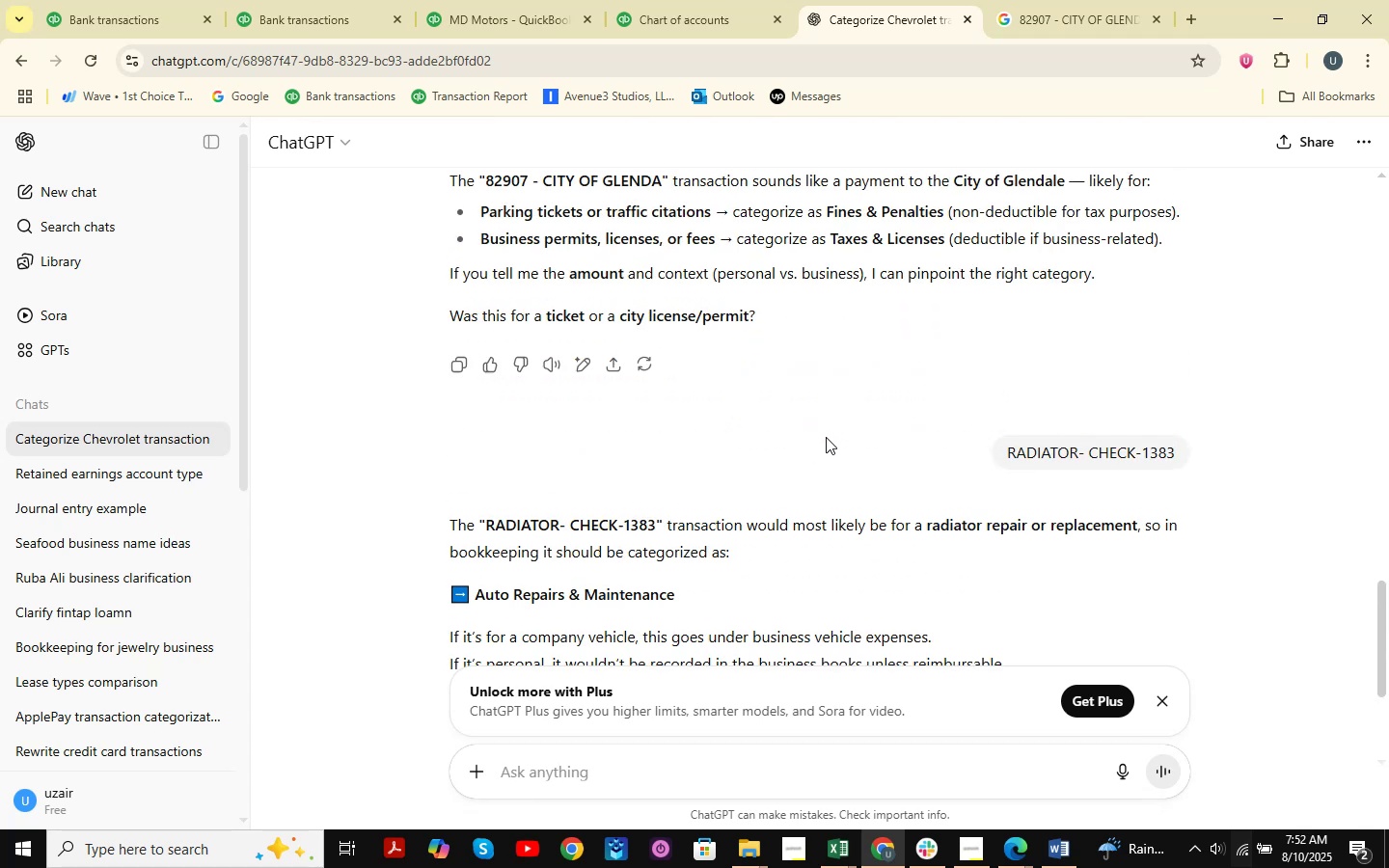 
scroll: coordinate [826, 436], scroll_direction: down, amount: 4.0
 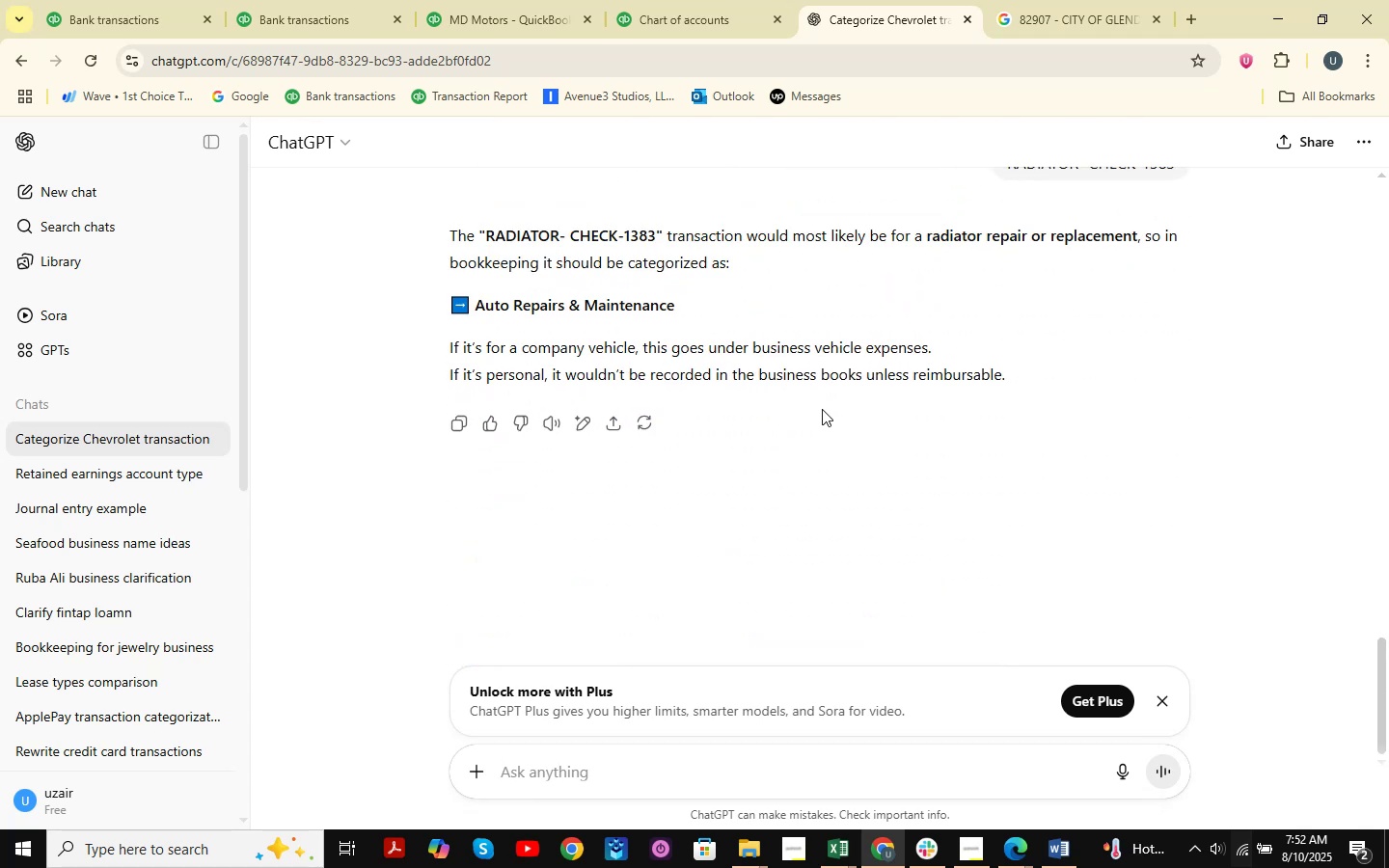 
wait(8.66)
 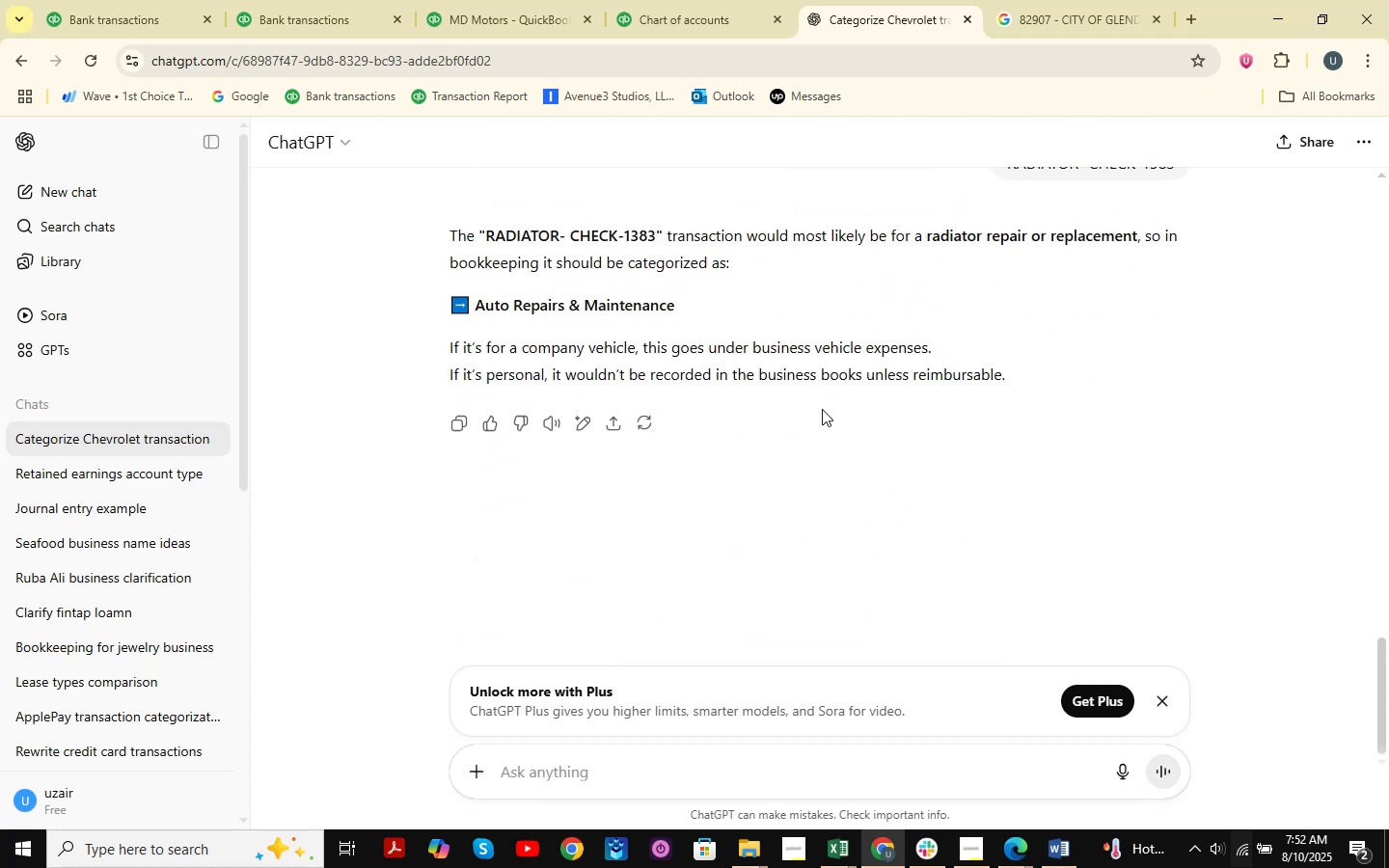 
scroll: coordinate [848, 368], scroll_direction: down, amount: 8.0
 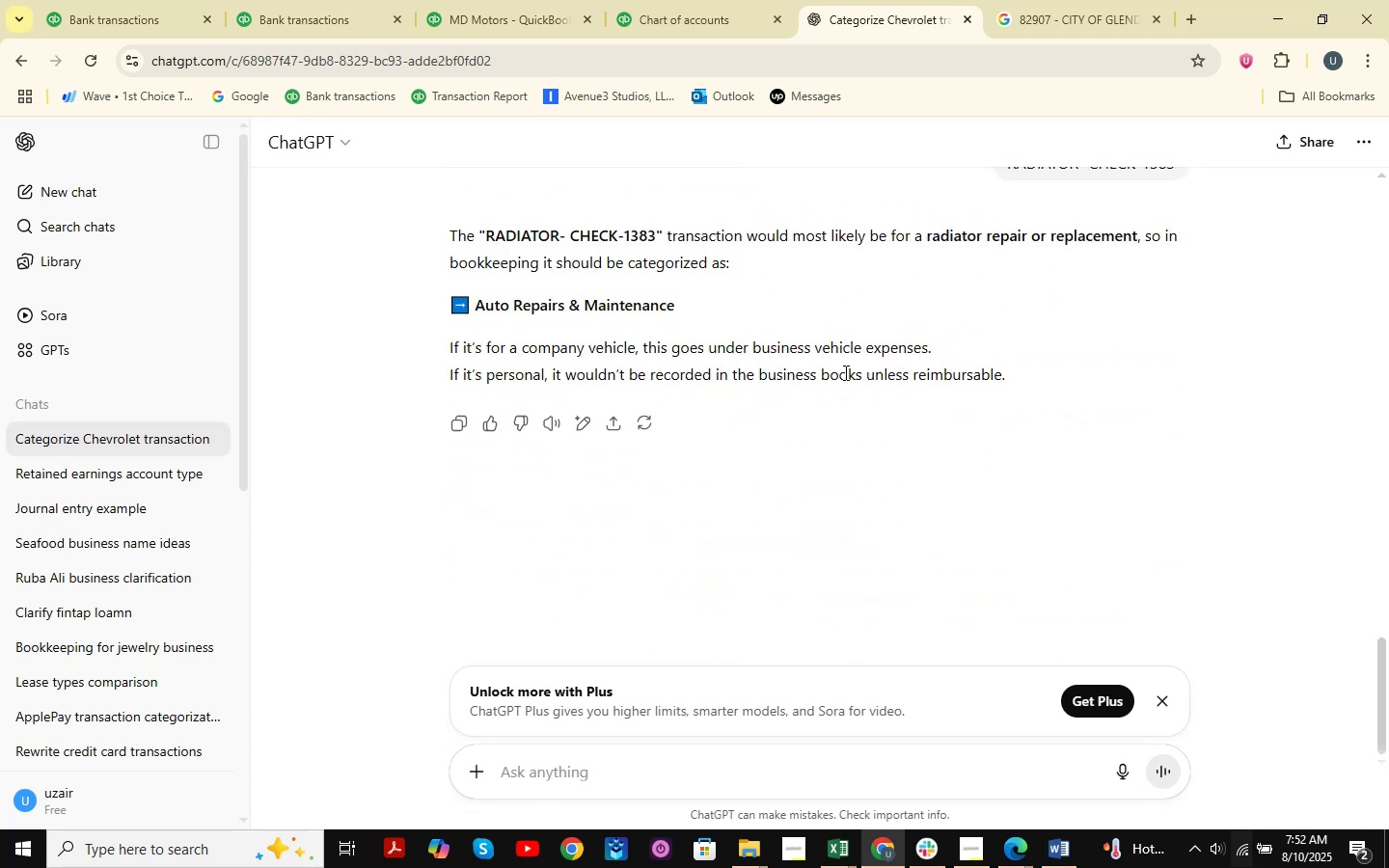 
scroll: coordinate [844, 372], scroll_direction: up, amount: 2.0
 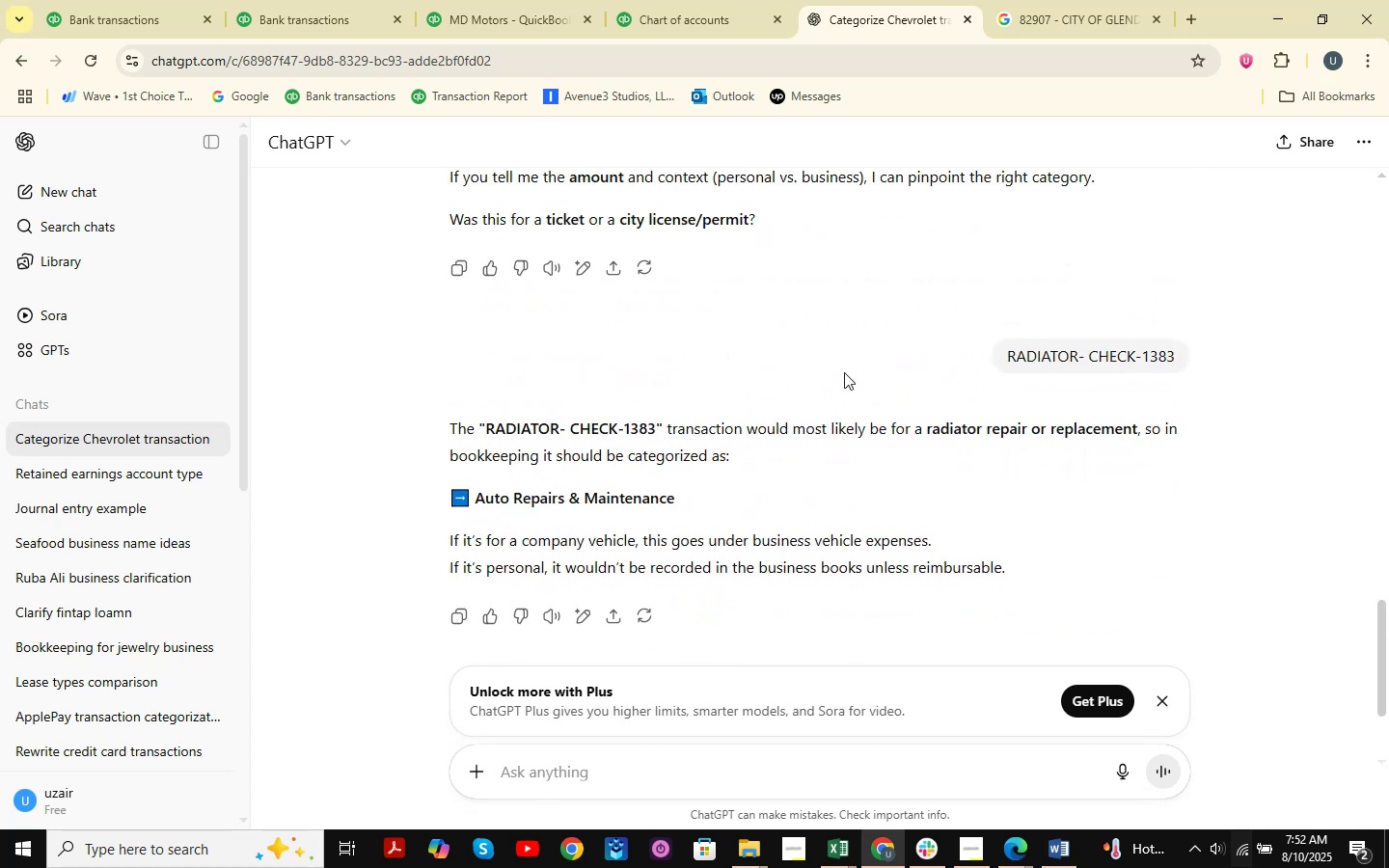 
scroll: coordinate [844, 372], scroll_direction: down, amount: 3.0
 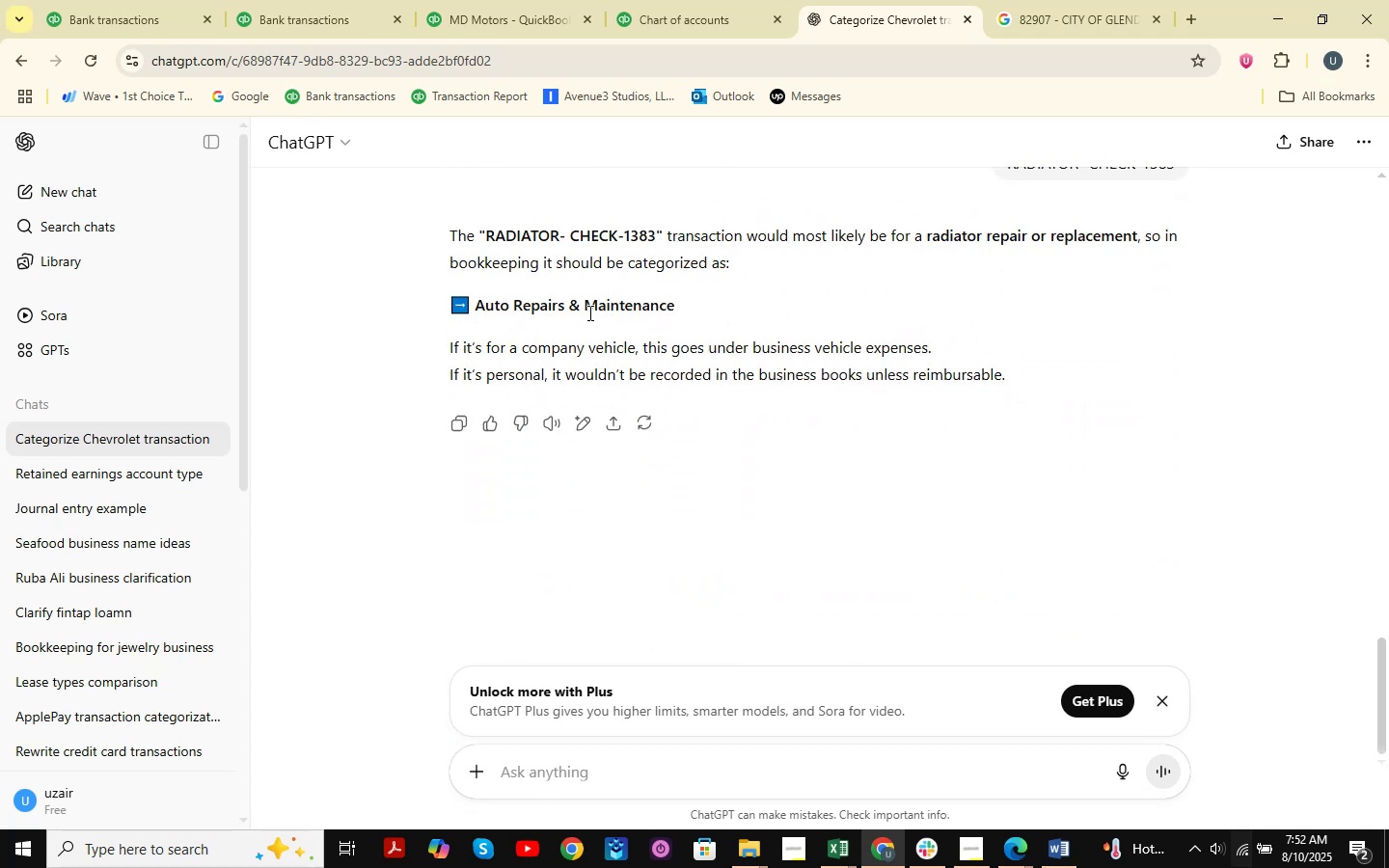 
left_click_drag(start_coordinate=[448, 348], to_coordinate=[631, 344])
 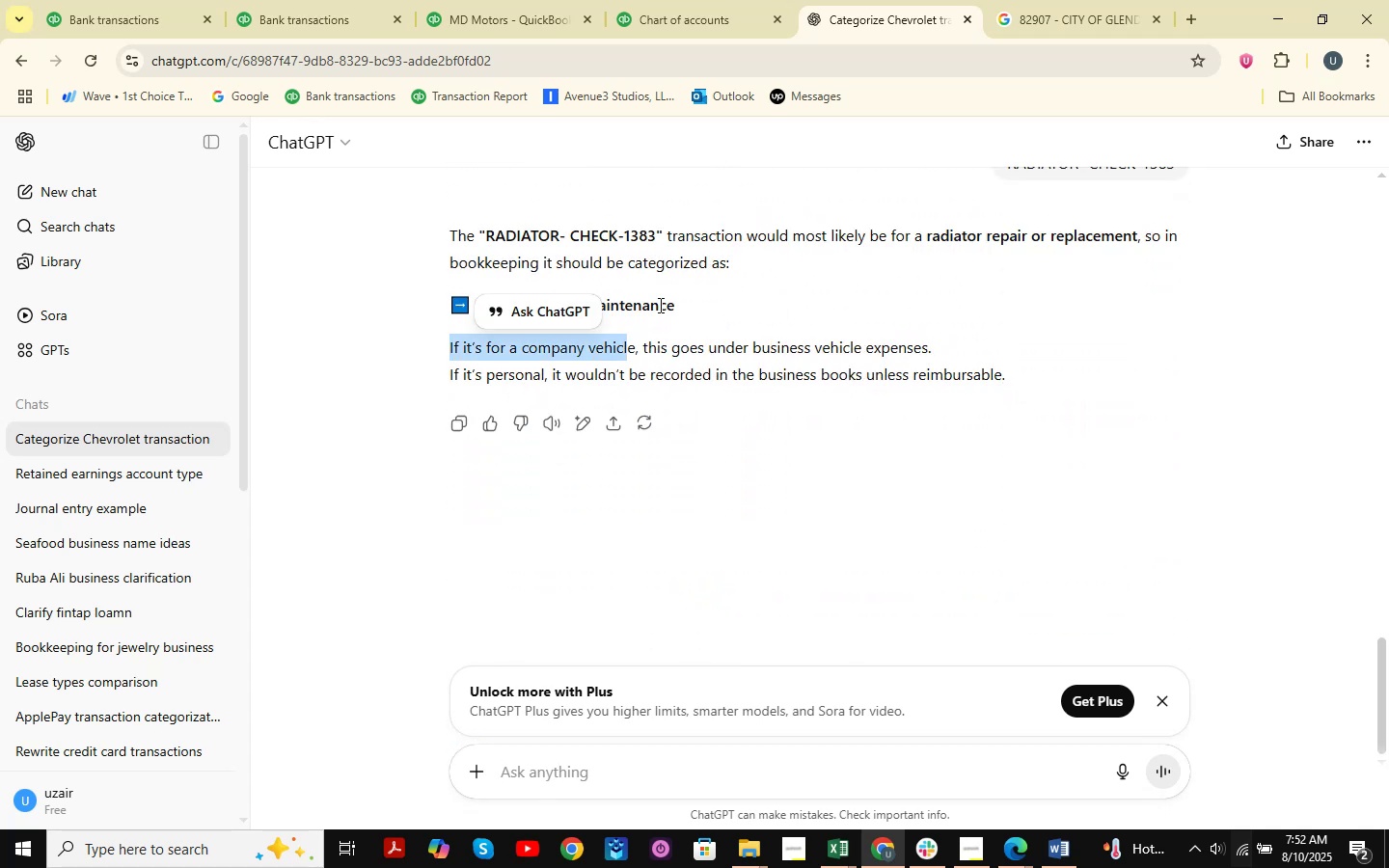 
scroll: coordinate [770, 343], scroll_direction: down, amount: 5.0
 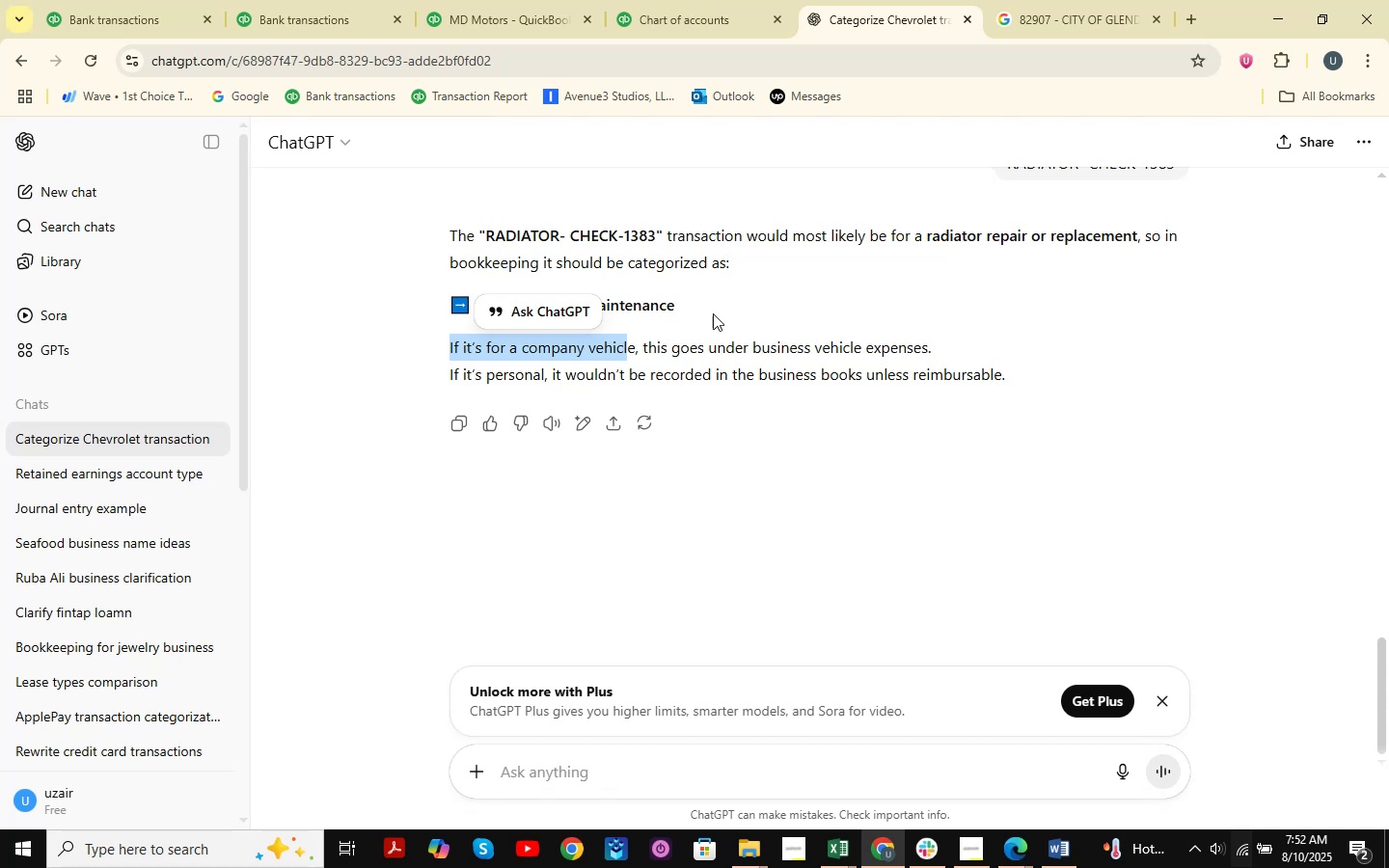 
scroll: coordinate [819, 336], scroll_direction: up, amount: 1.0
 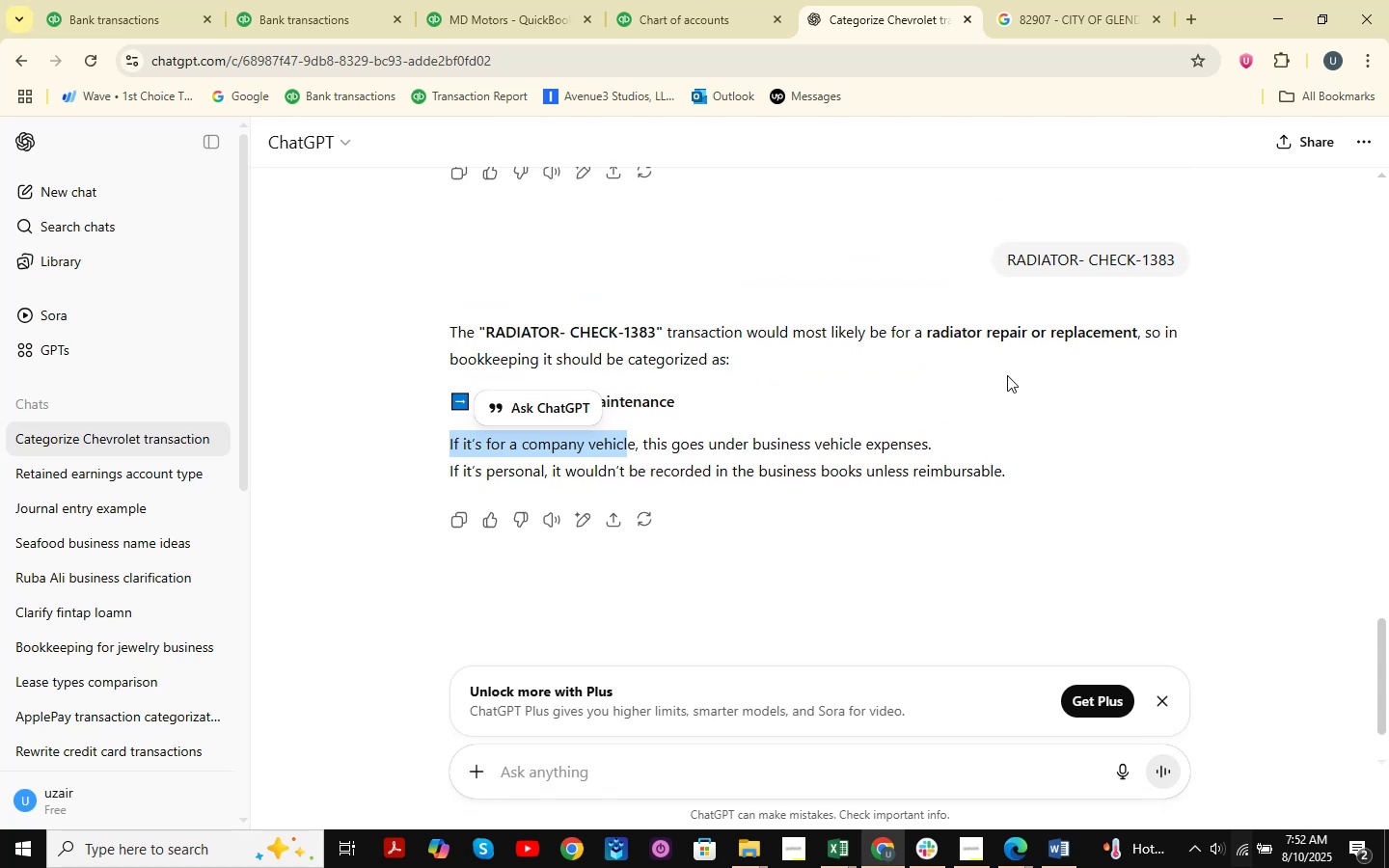 
left_click([1003, 381])
 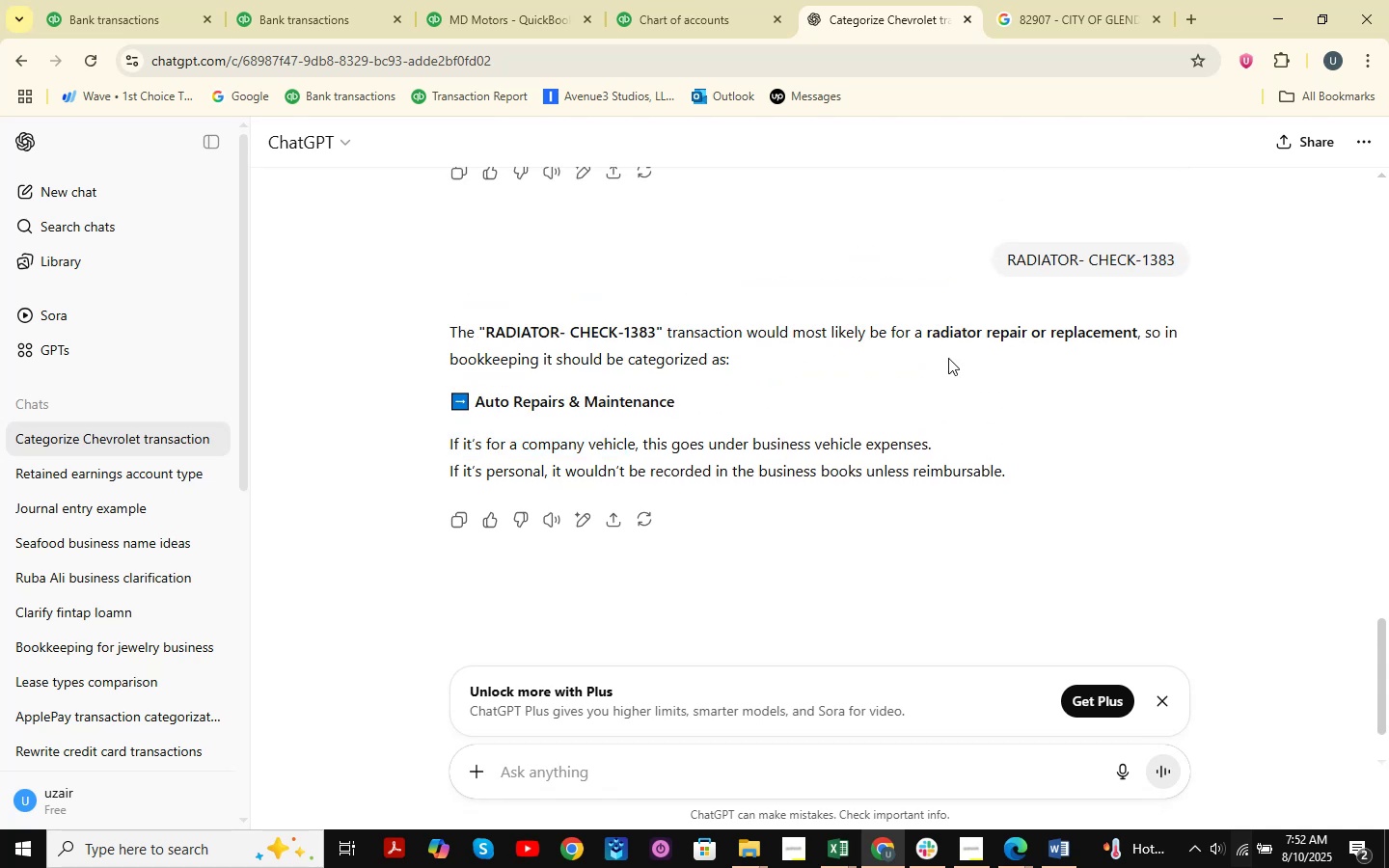 
scroll: coordinate [880, 352], scroll_direction: down, amount: 1.0
 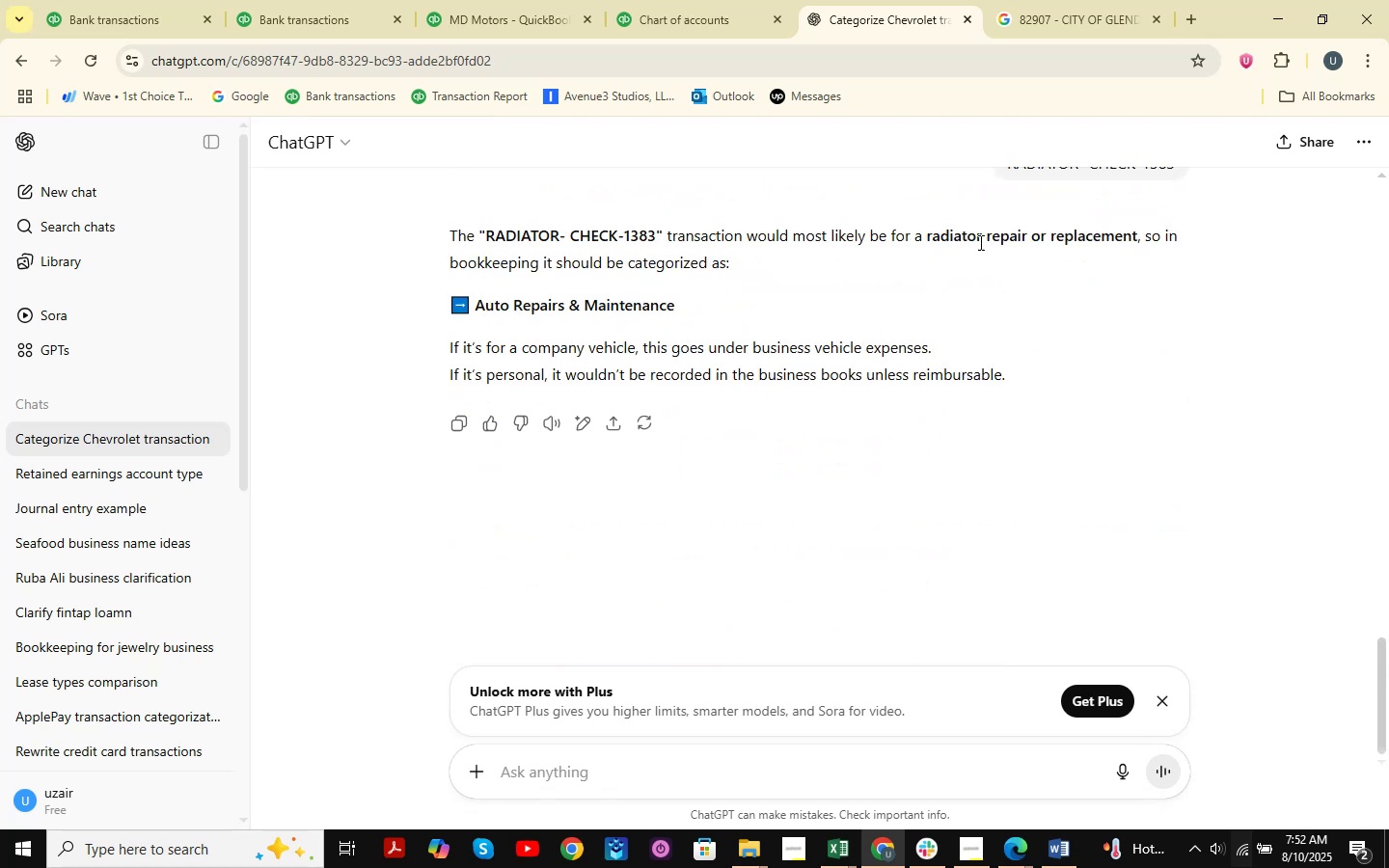 
double_click([130, 0])
 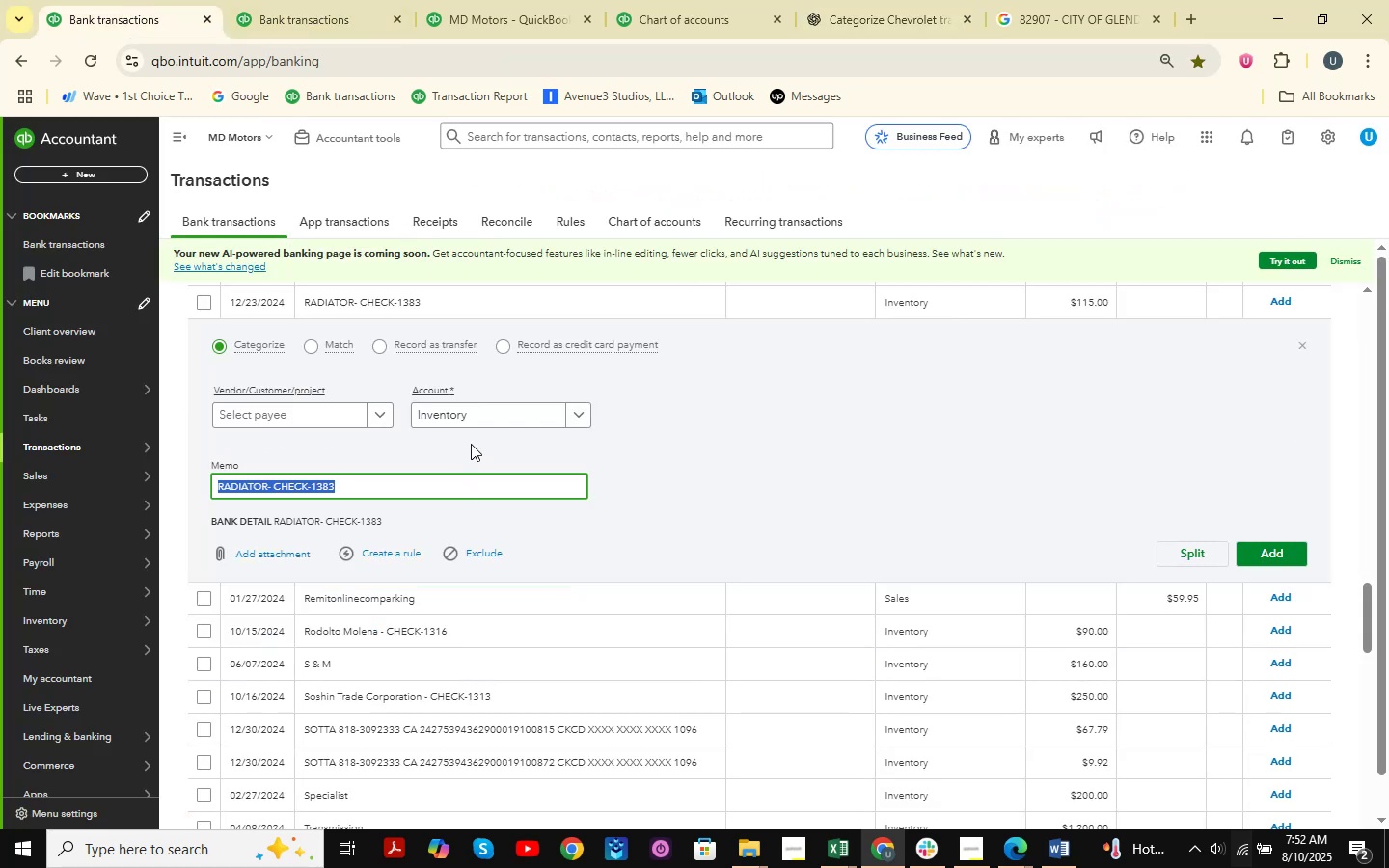 
scroll: coordinate [505, 465], scroll_direction: up, amount: 2.0
 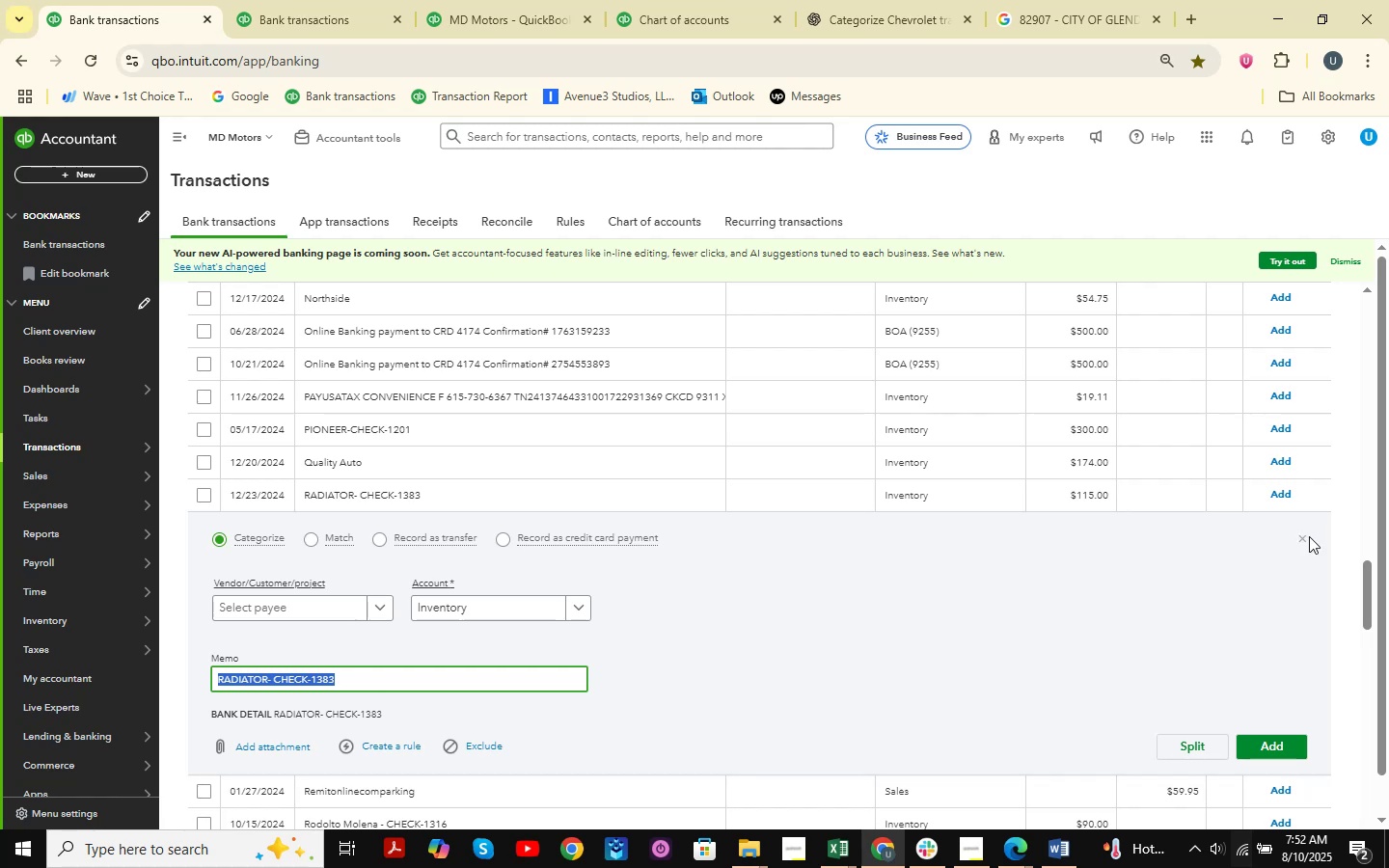 
double_click([1303, 538])
 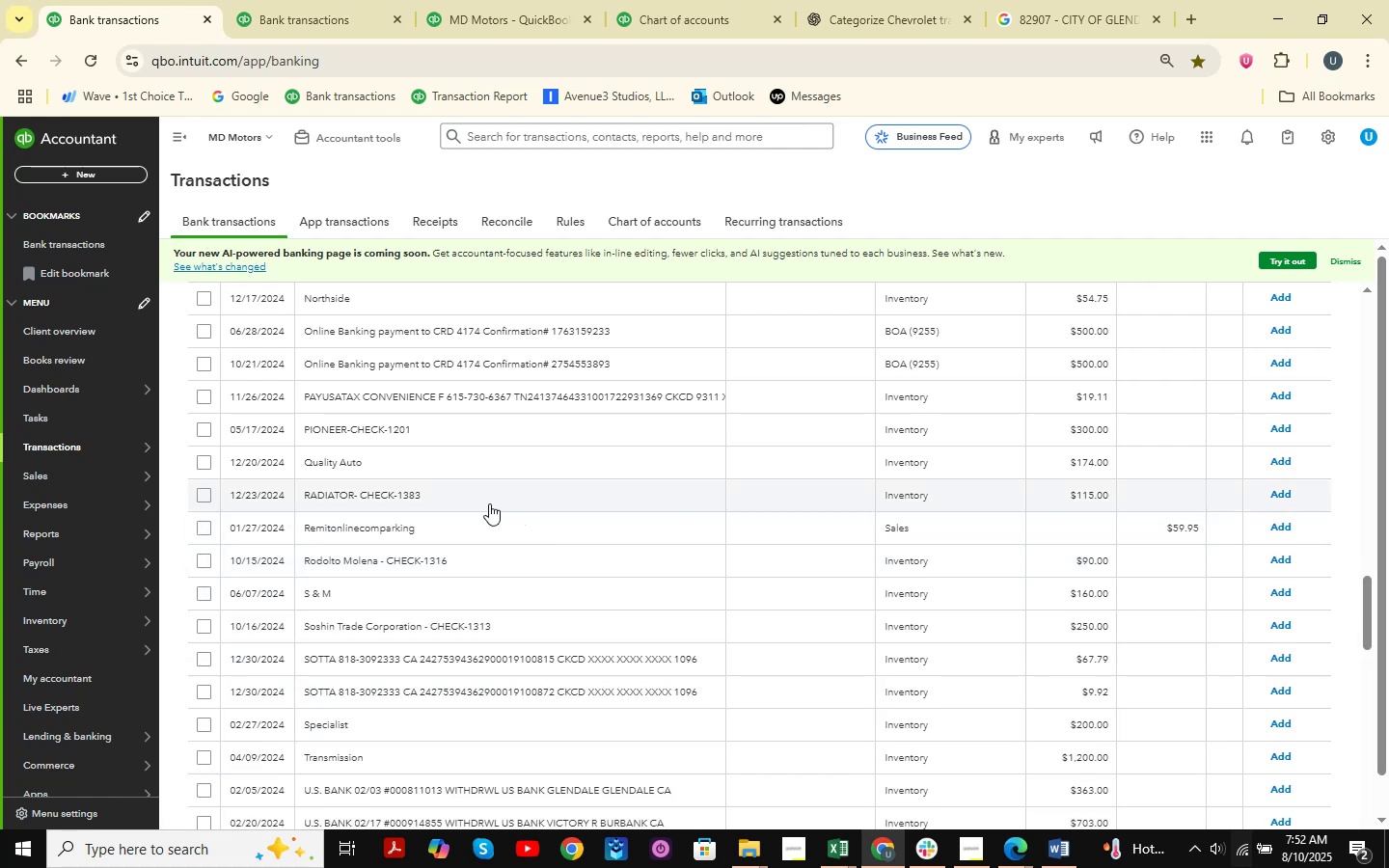 
left_click([403, 494])
 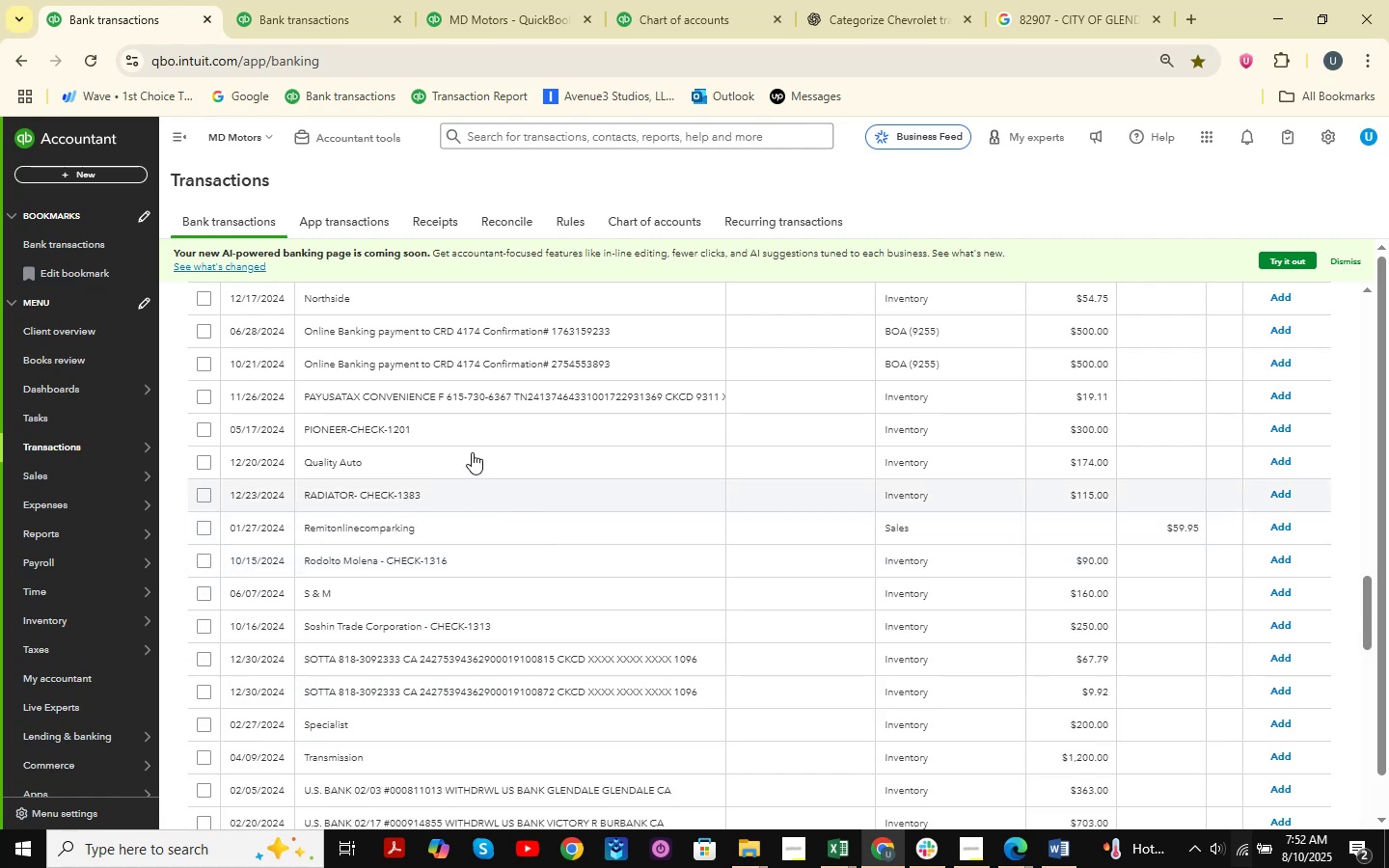 
scroll: coordinate [474, 449], scroll_direction: down, amount: 2.0
 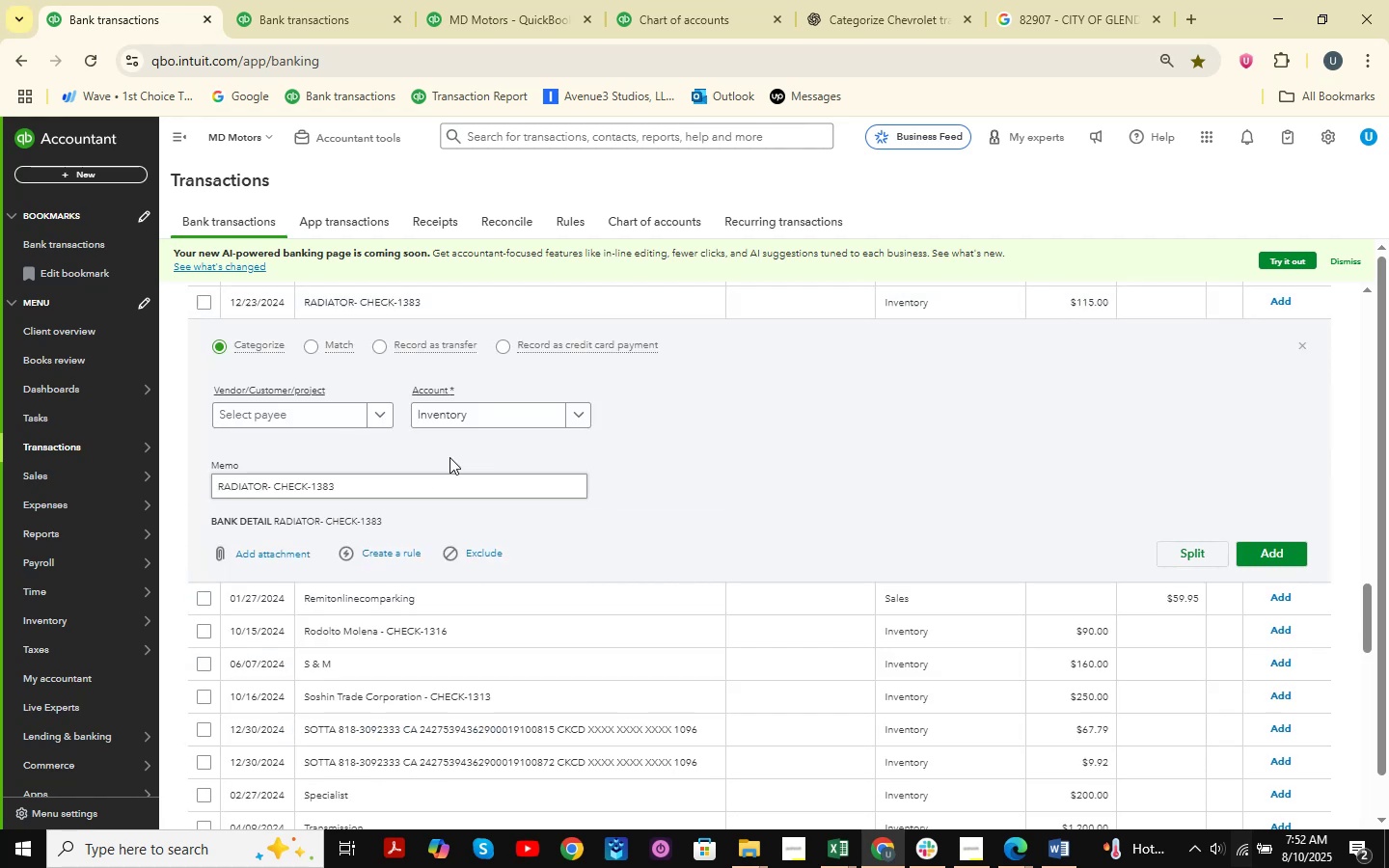 
left_click([467, 422])
 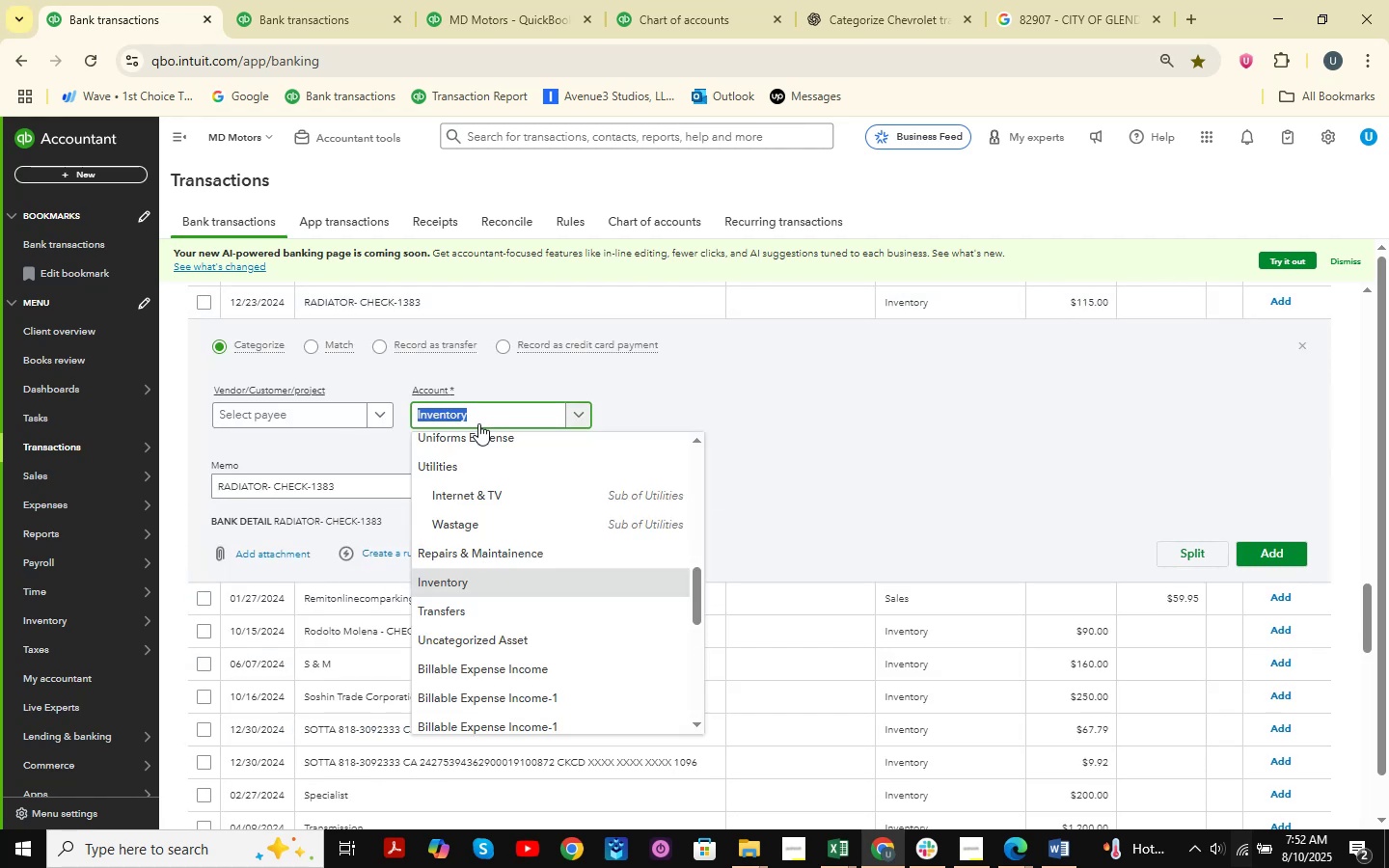 
type(repair )
 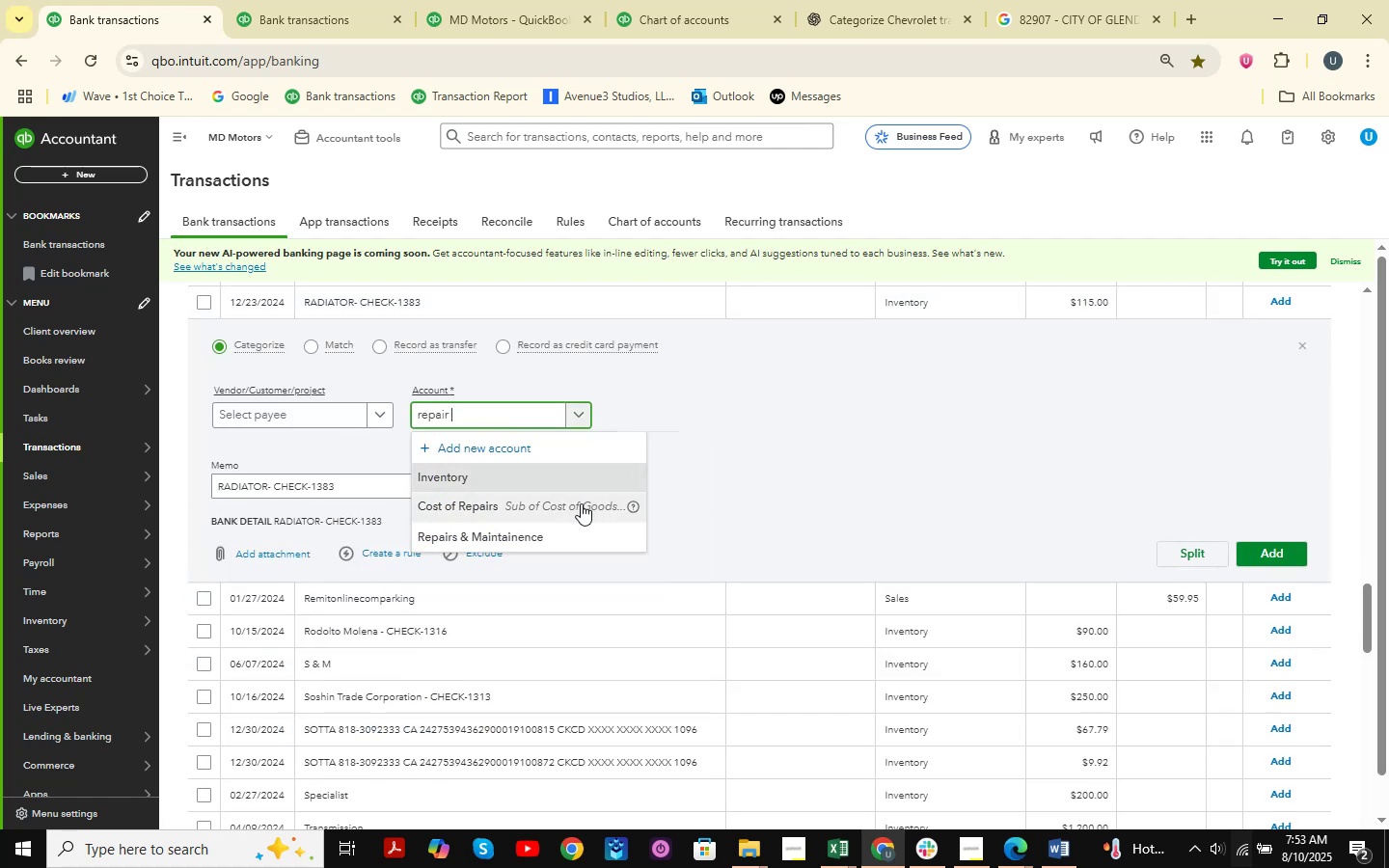 
left_click([547, 529])
 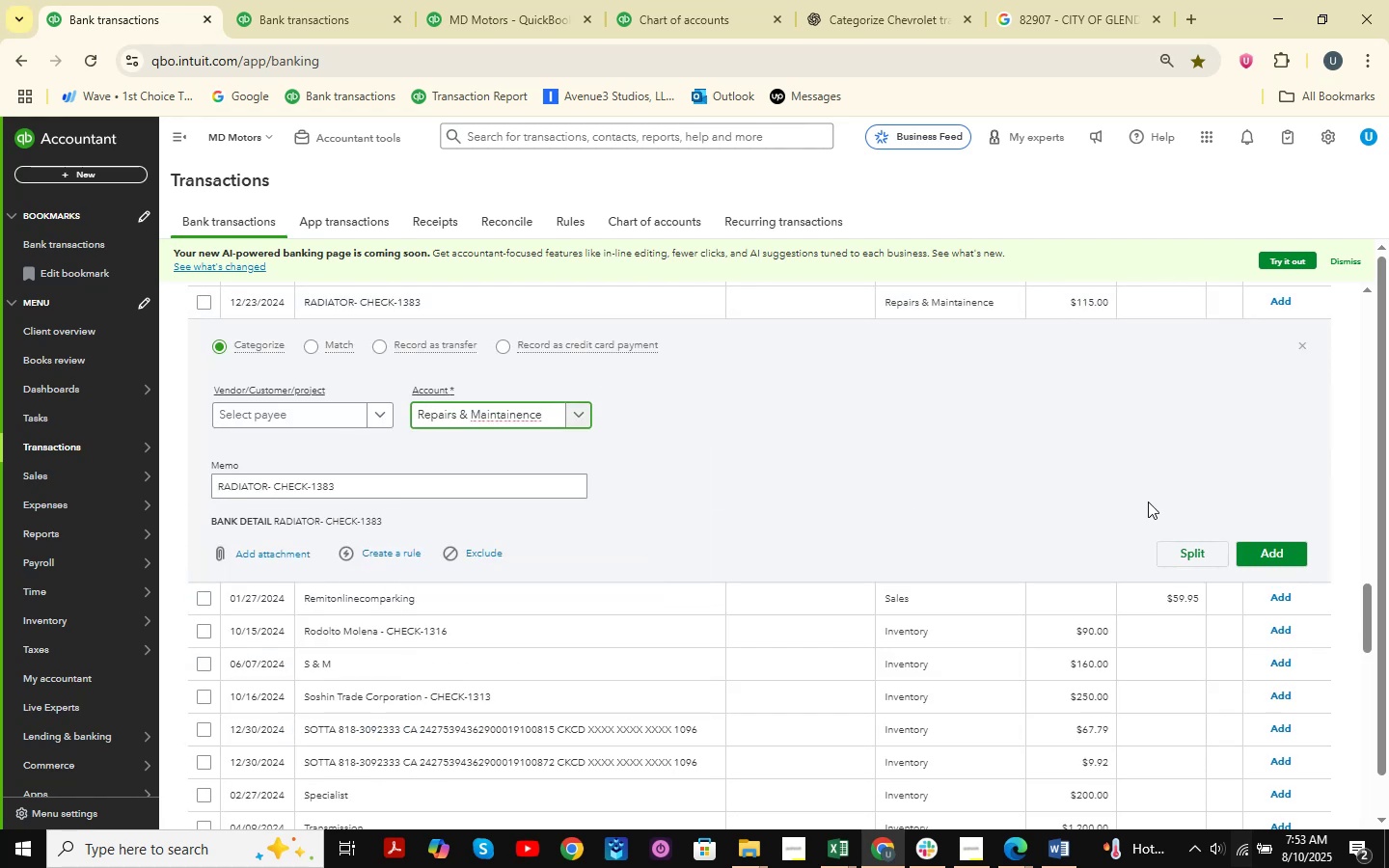 
left_click([291, 420])
 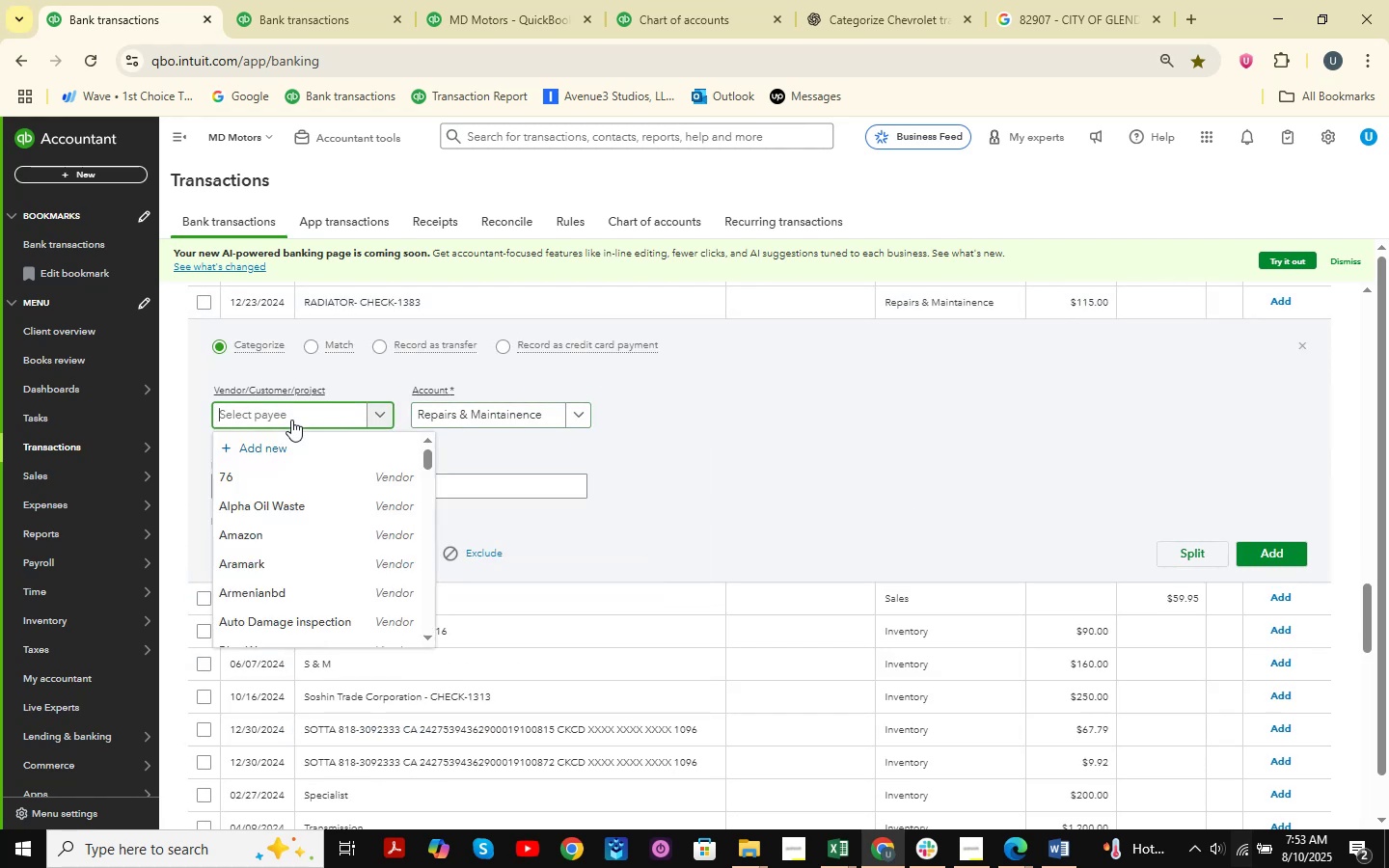 
type(Raditor )
key(Backspace)
key(Backspace)
key(Backspace)
key(Backspace)
type(ator )
 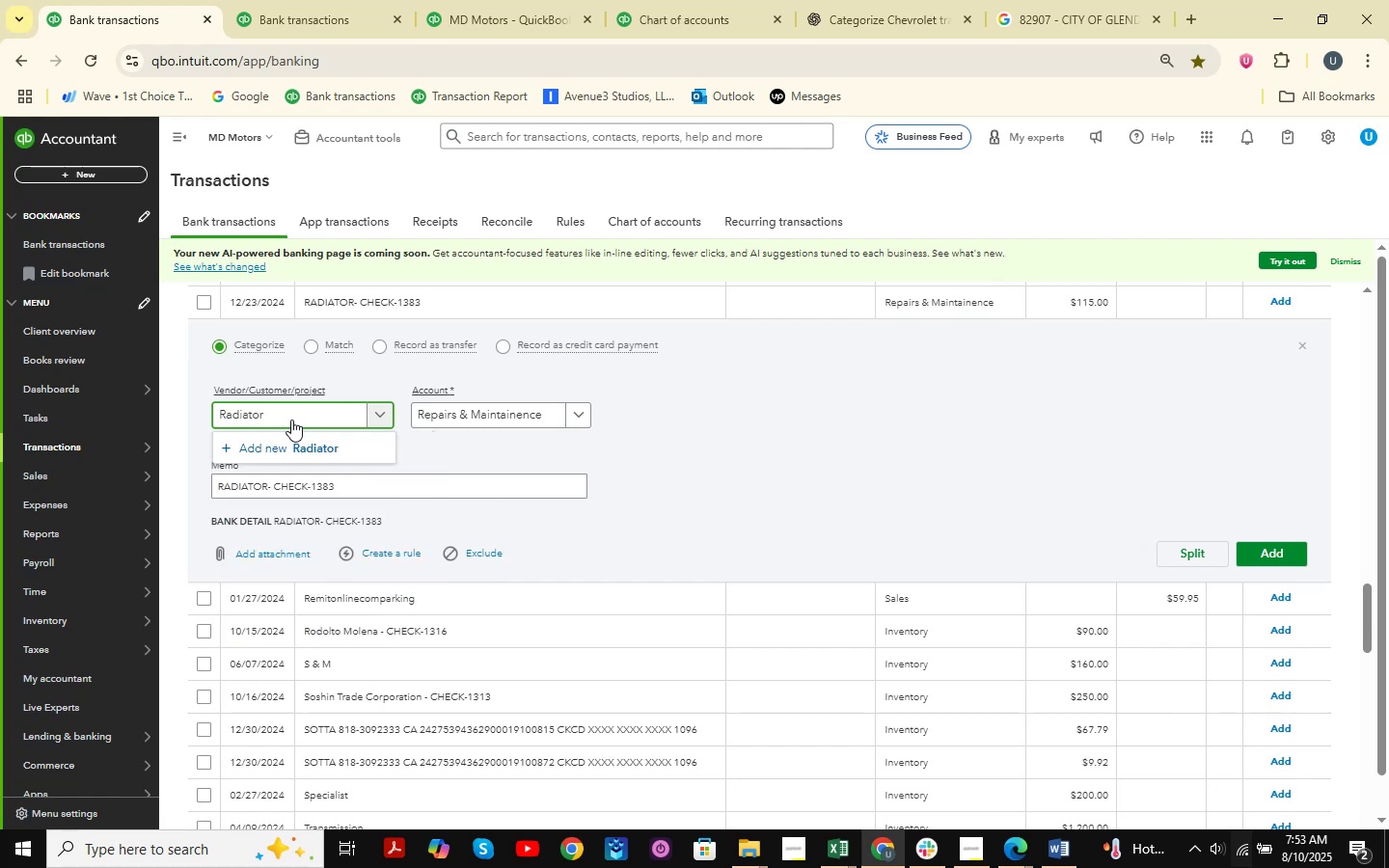 
left_click([294, 438])
 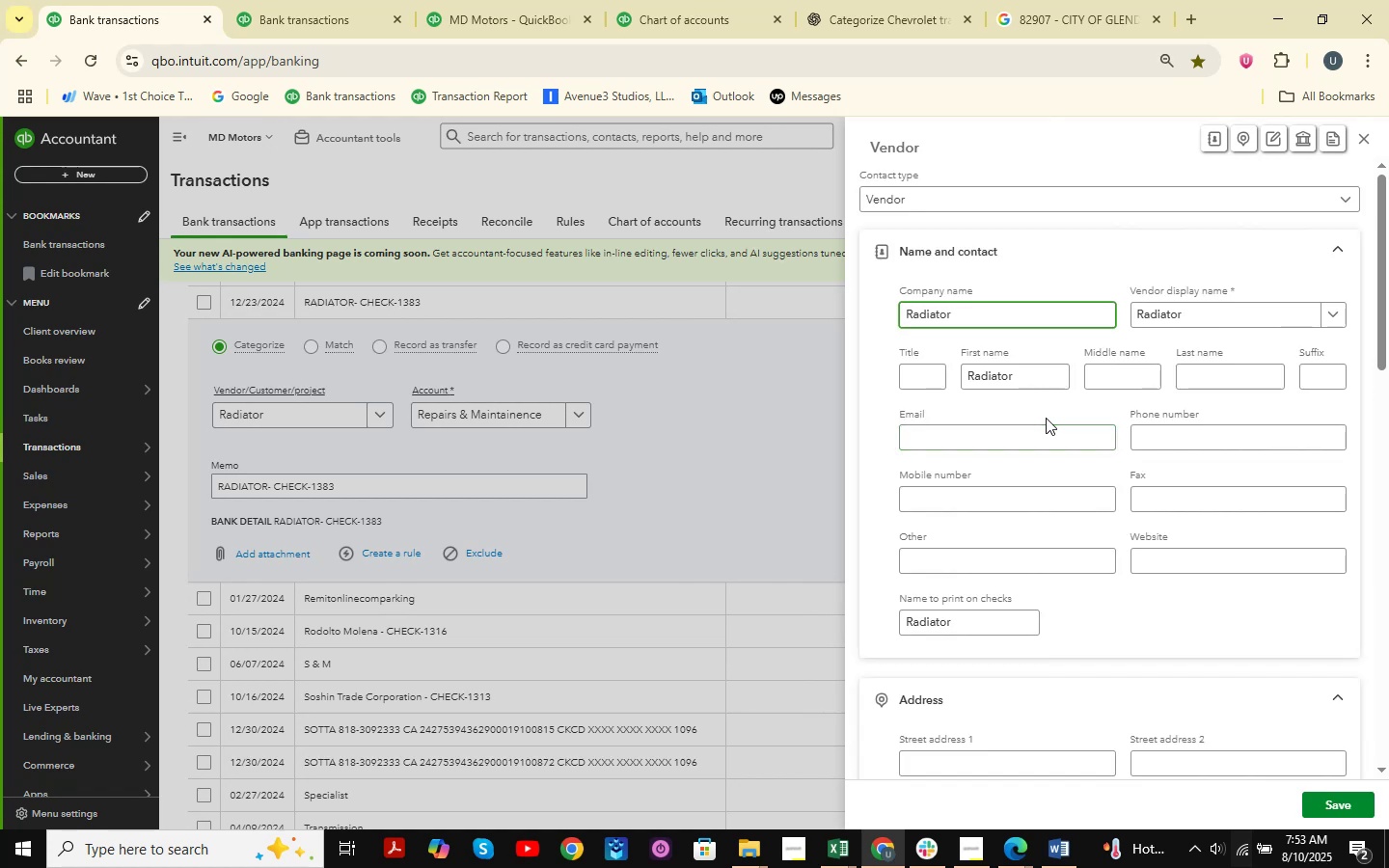 
left_click([1354, 805])
 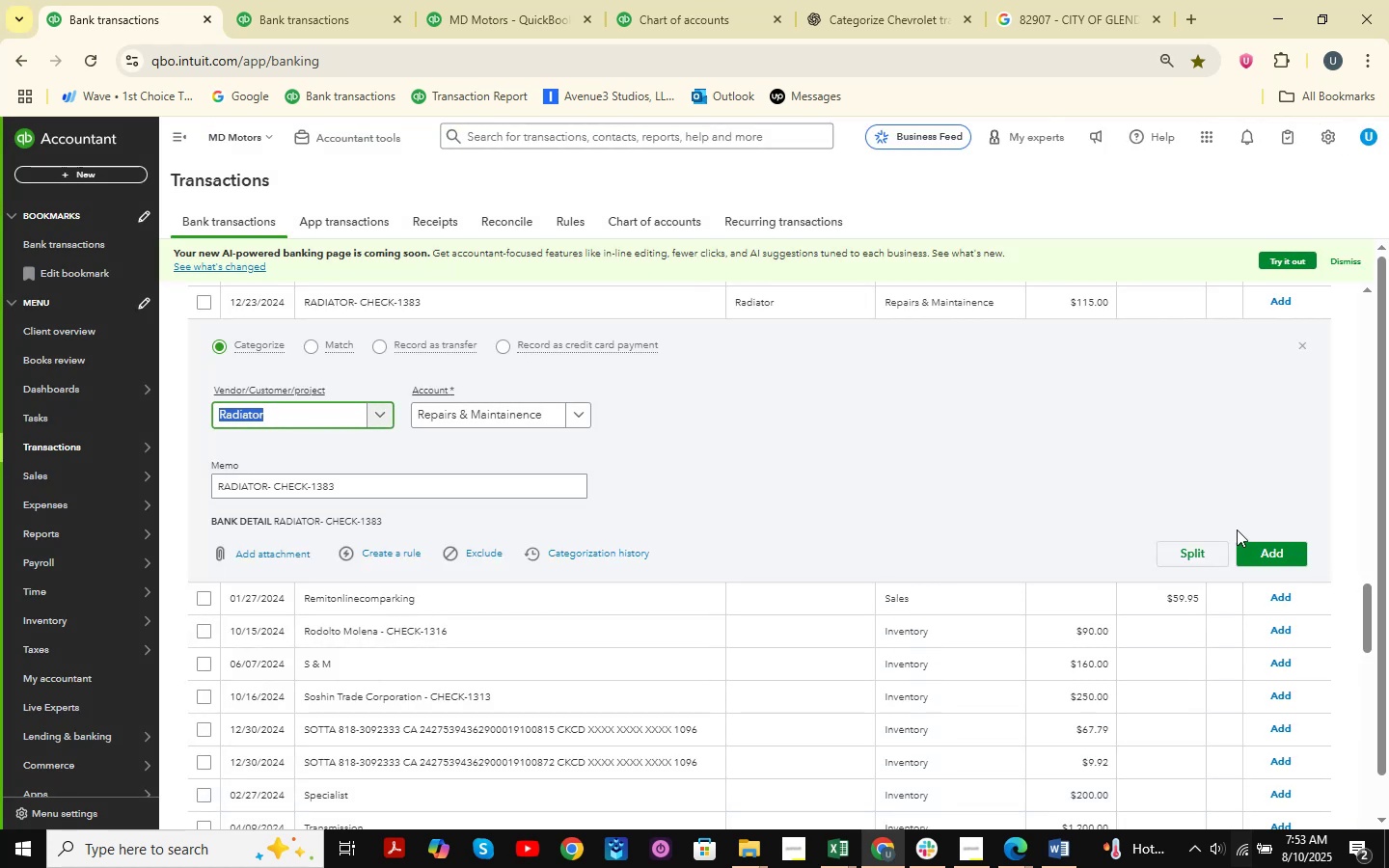 
left_click([1276, 555])
 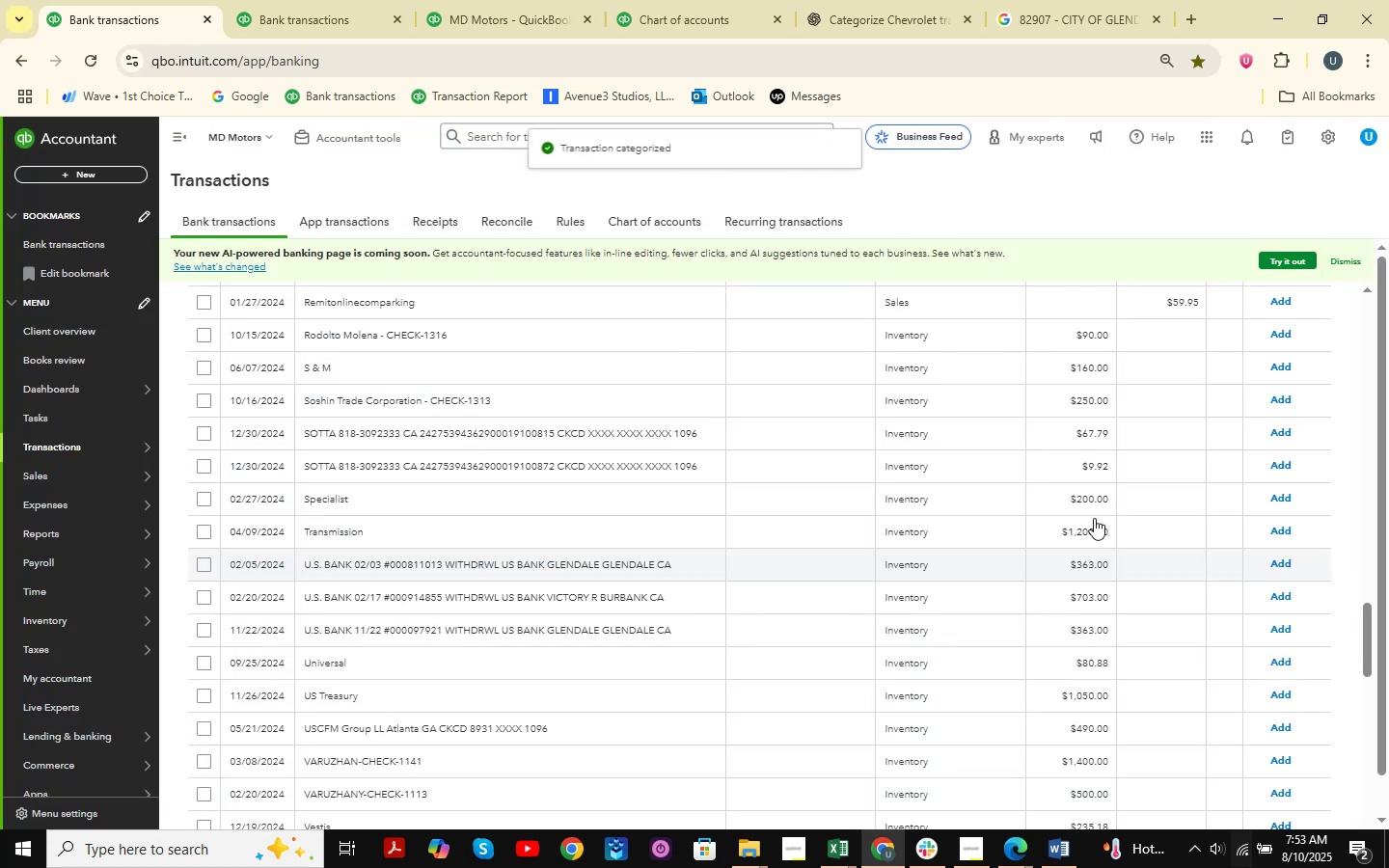 
scroll: coordinate [464, 583], scroll_direction: up, amount: 17.0
 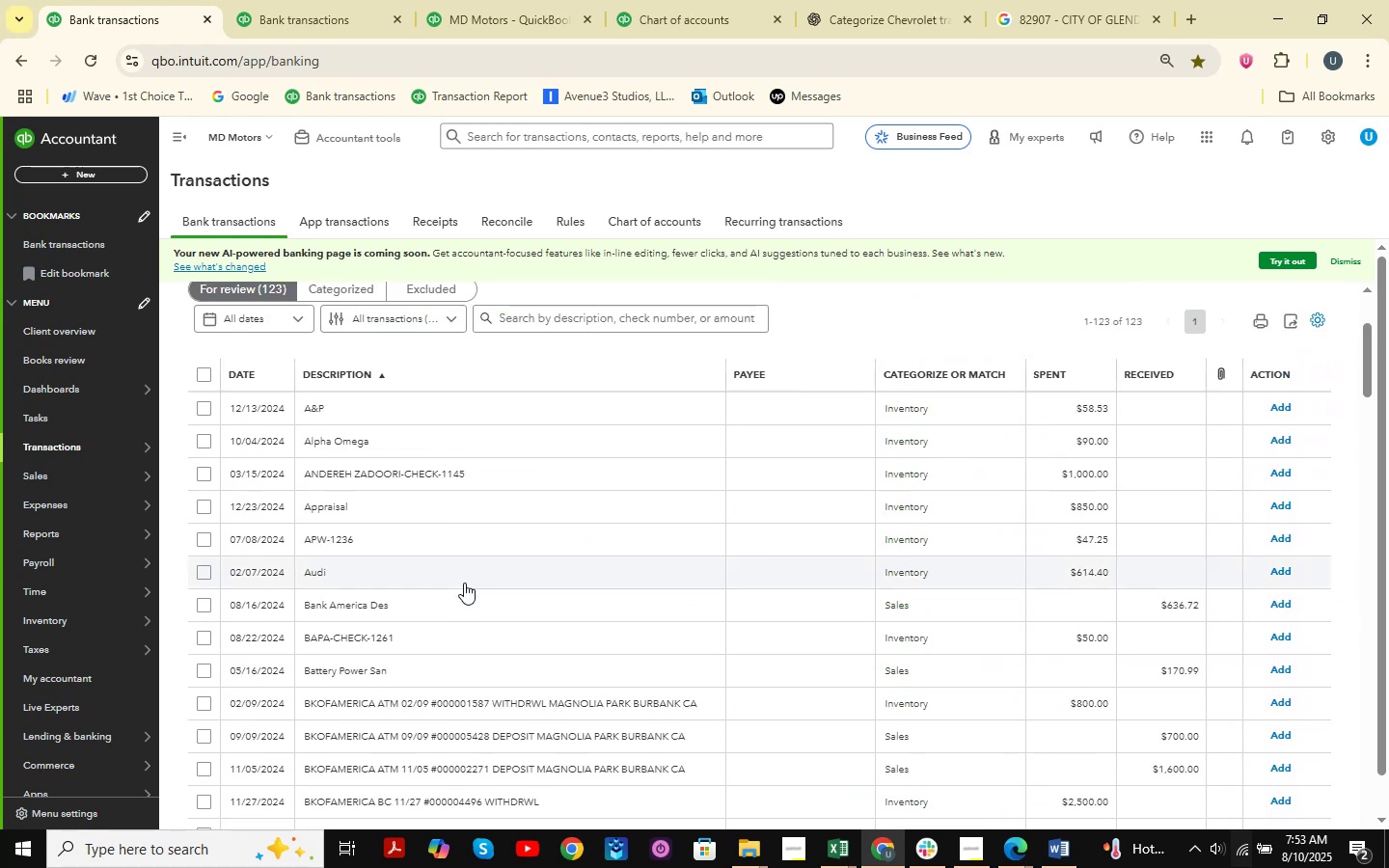 
scroll: coordinate [493, 569], scroll_direction: down, amount: 45.0
 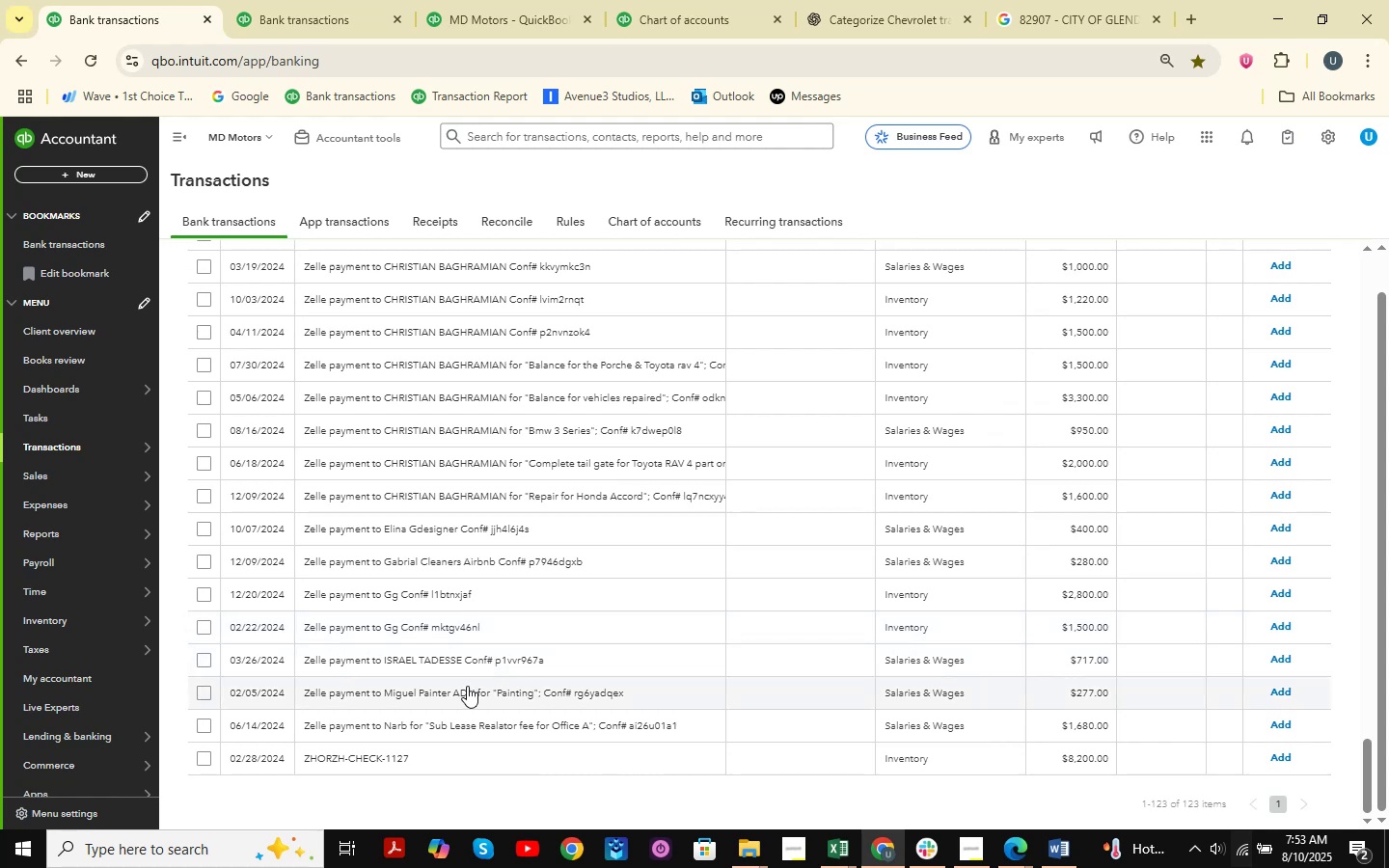 
left_click([467, 686])
 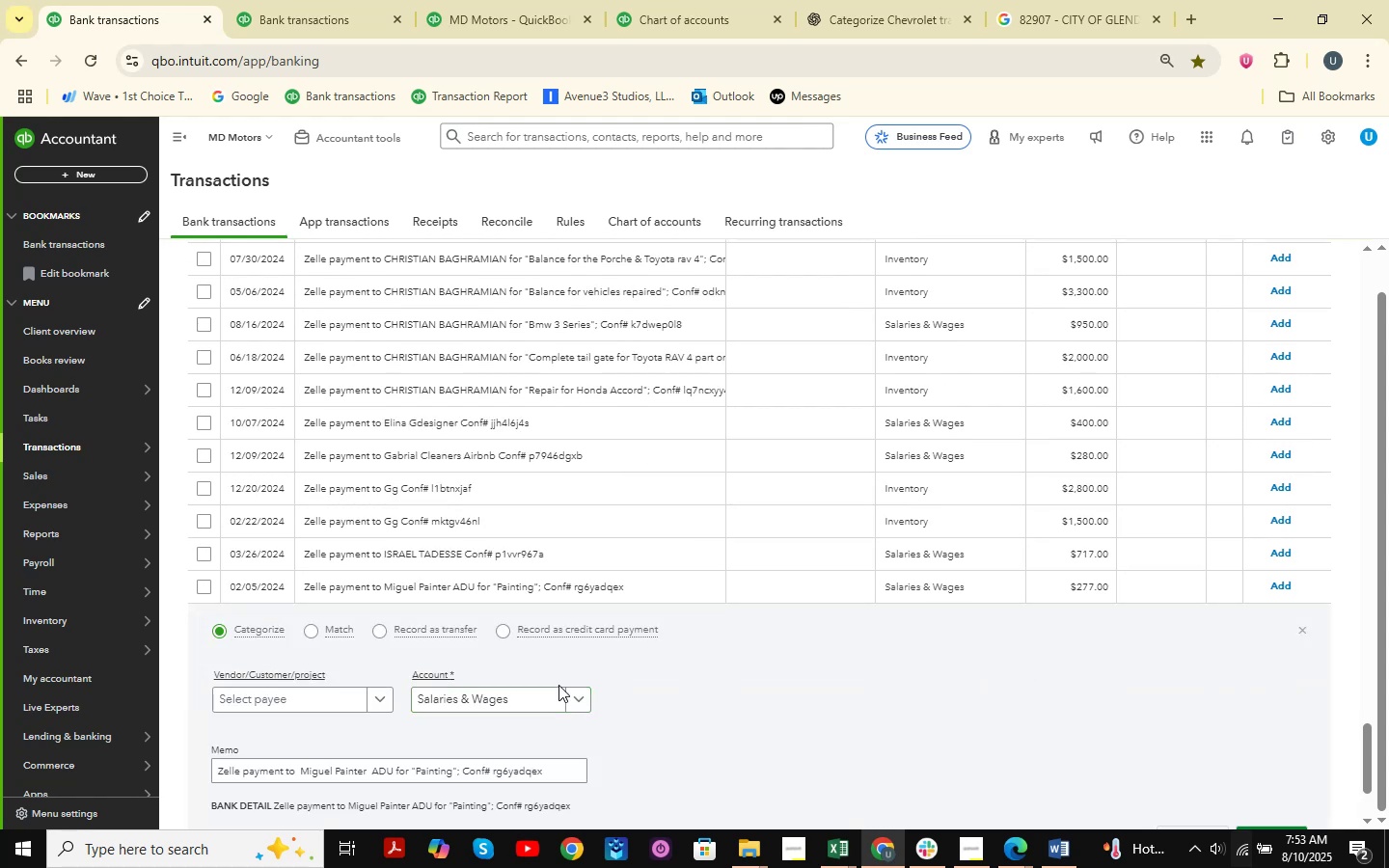 
left_click([460, 700])
 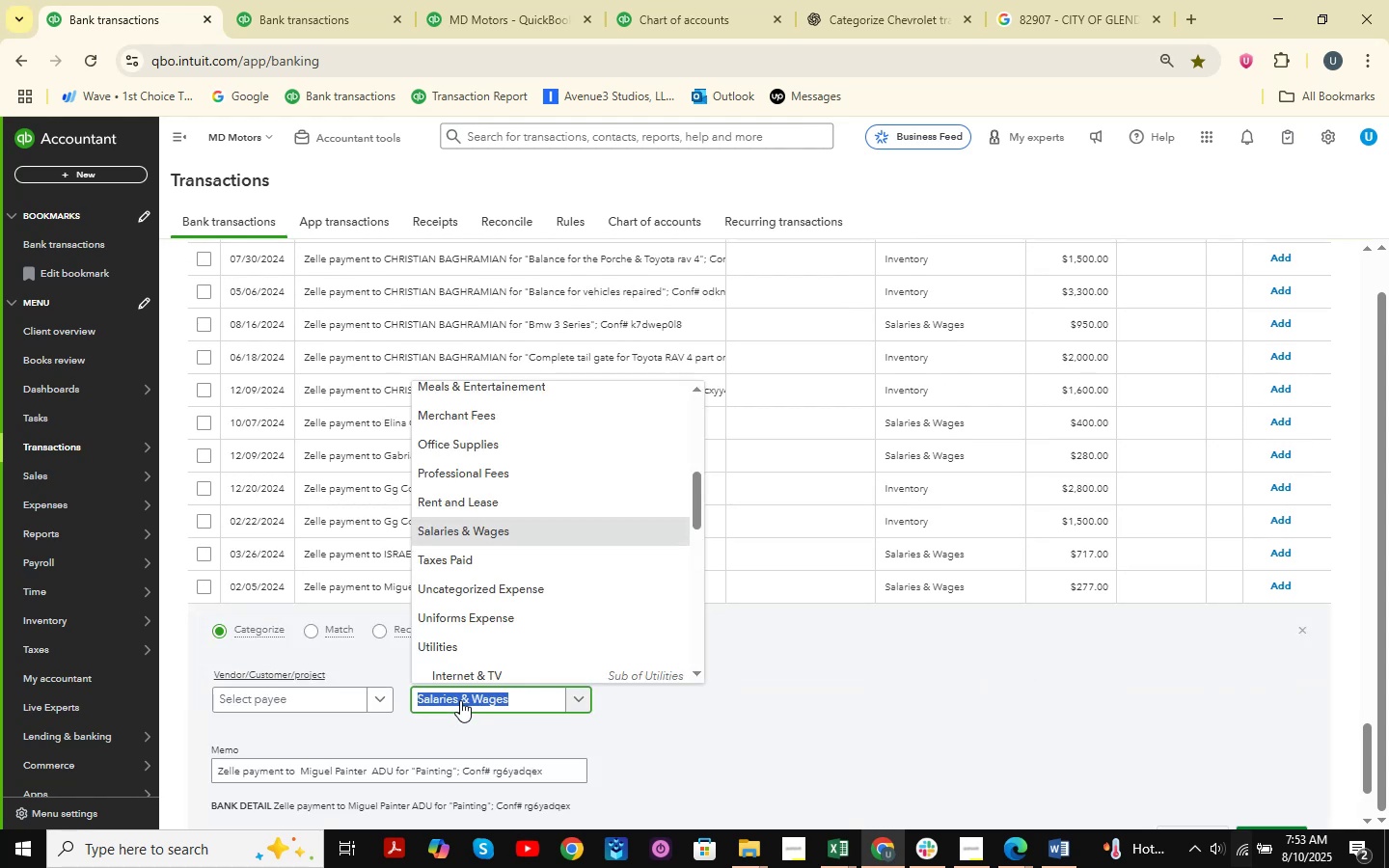 
type(cost f)
key(Backspace)
type(of )
 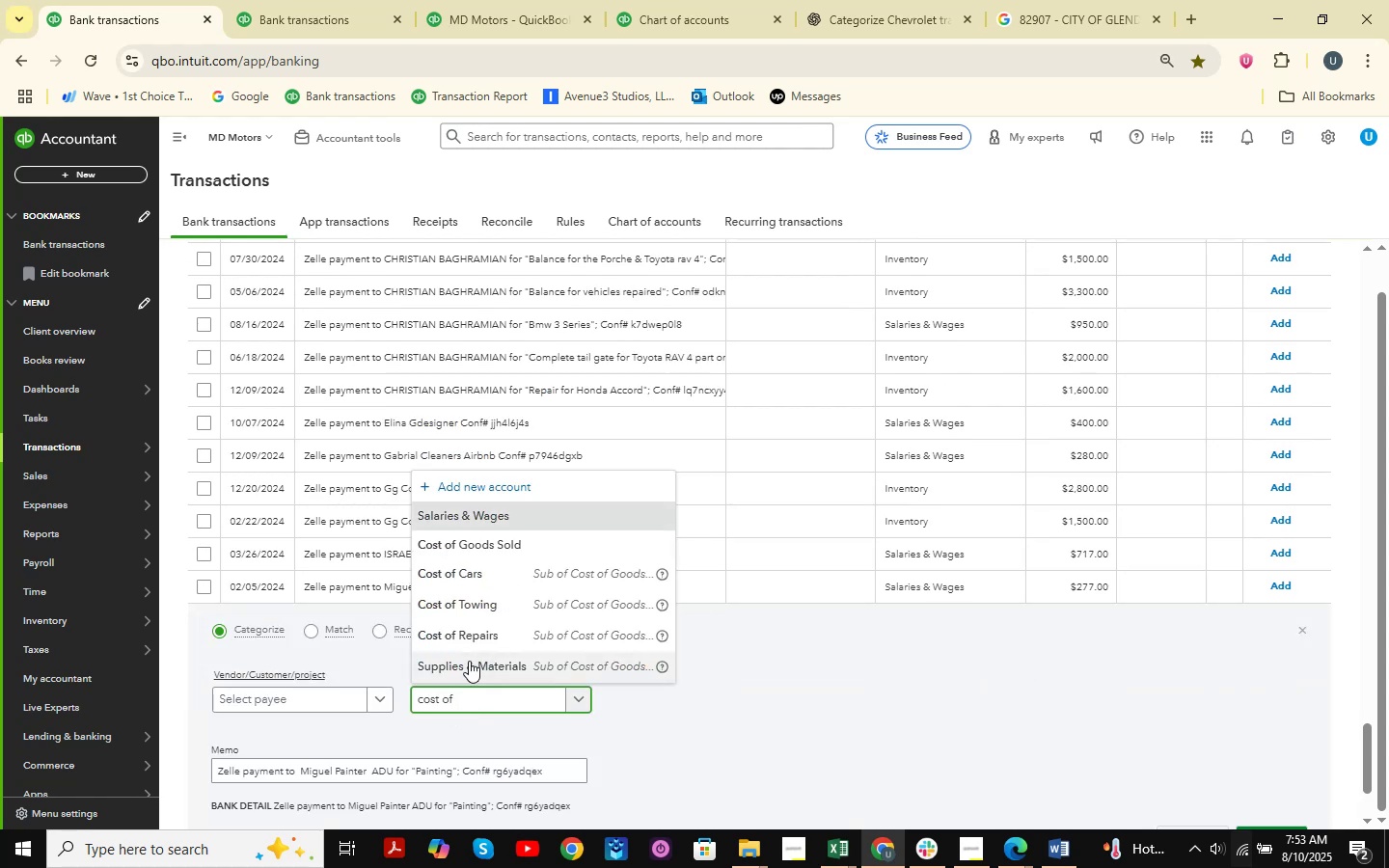 
left_click([483, 637])
 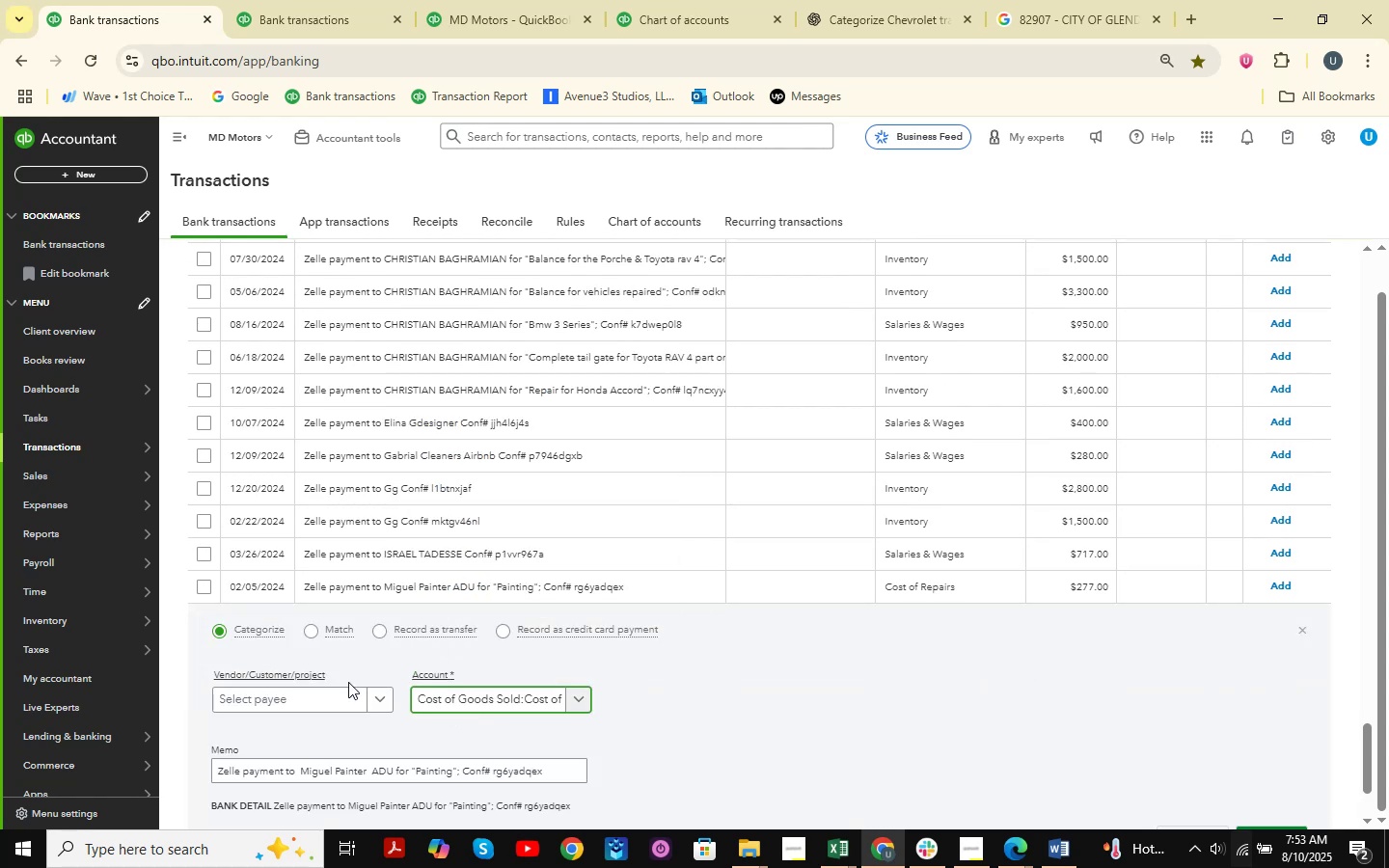 
left_click([313, 692])
 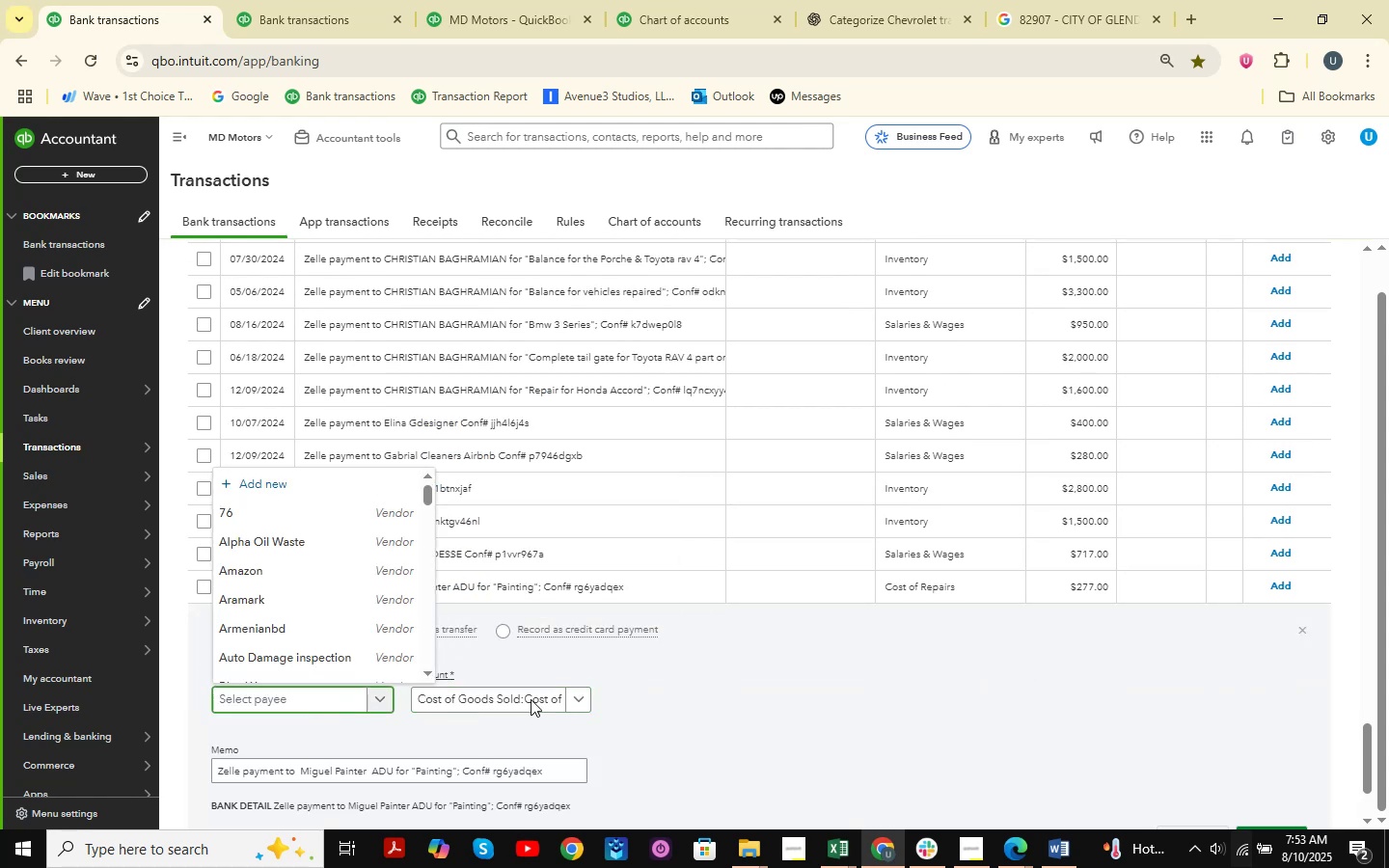 
left_click([686, 672])
 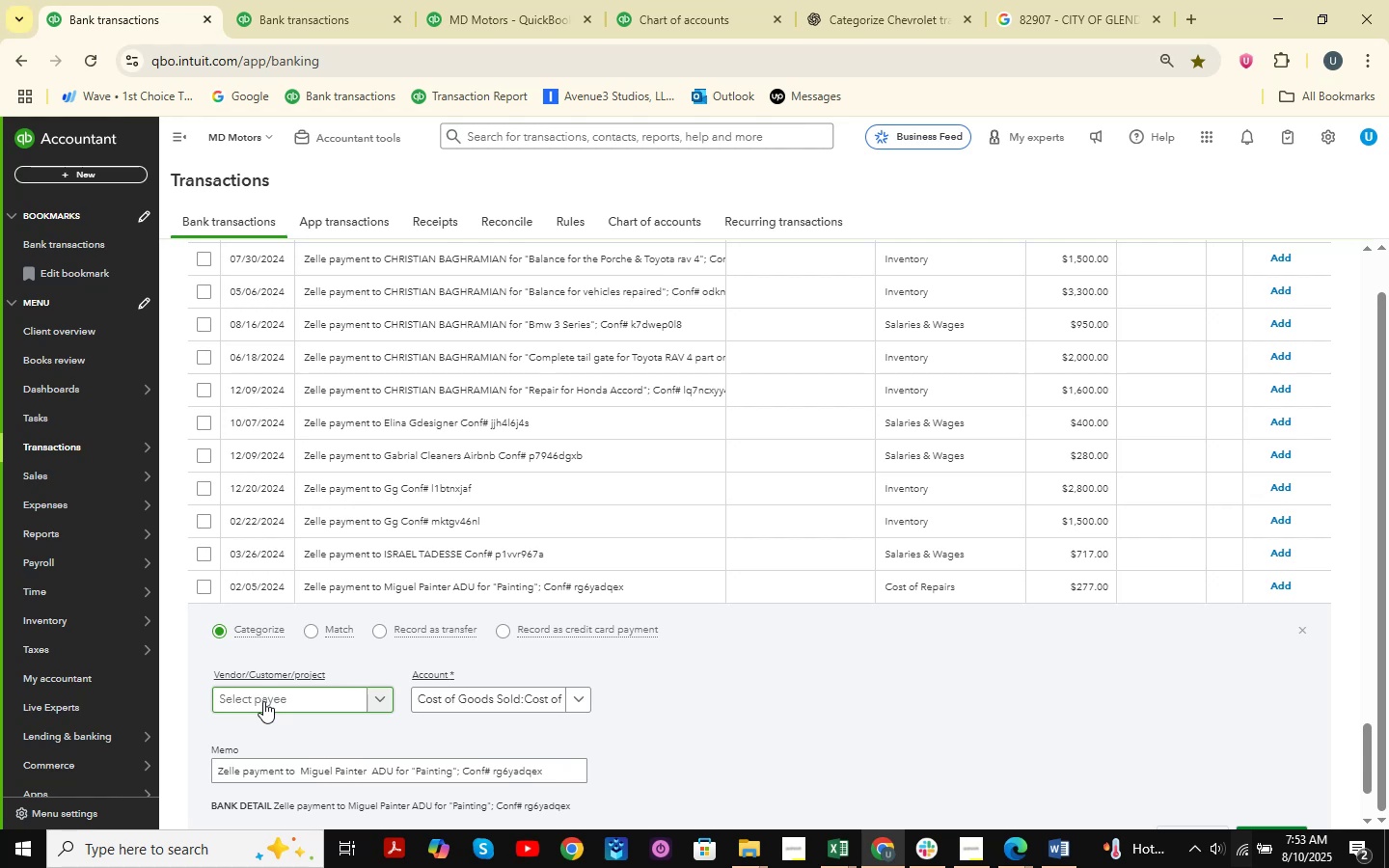 
left_click([263, 701])
 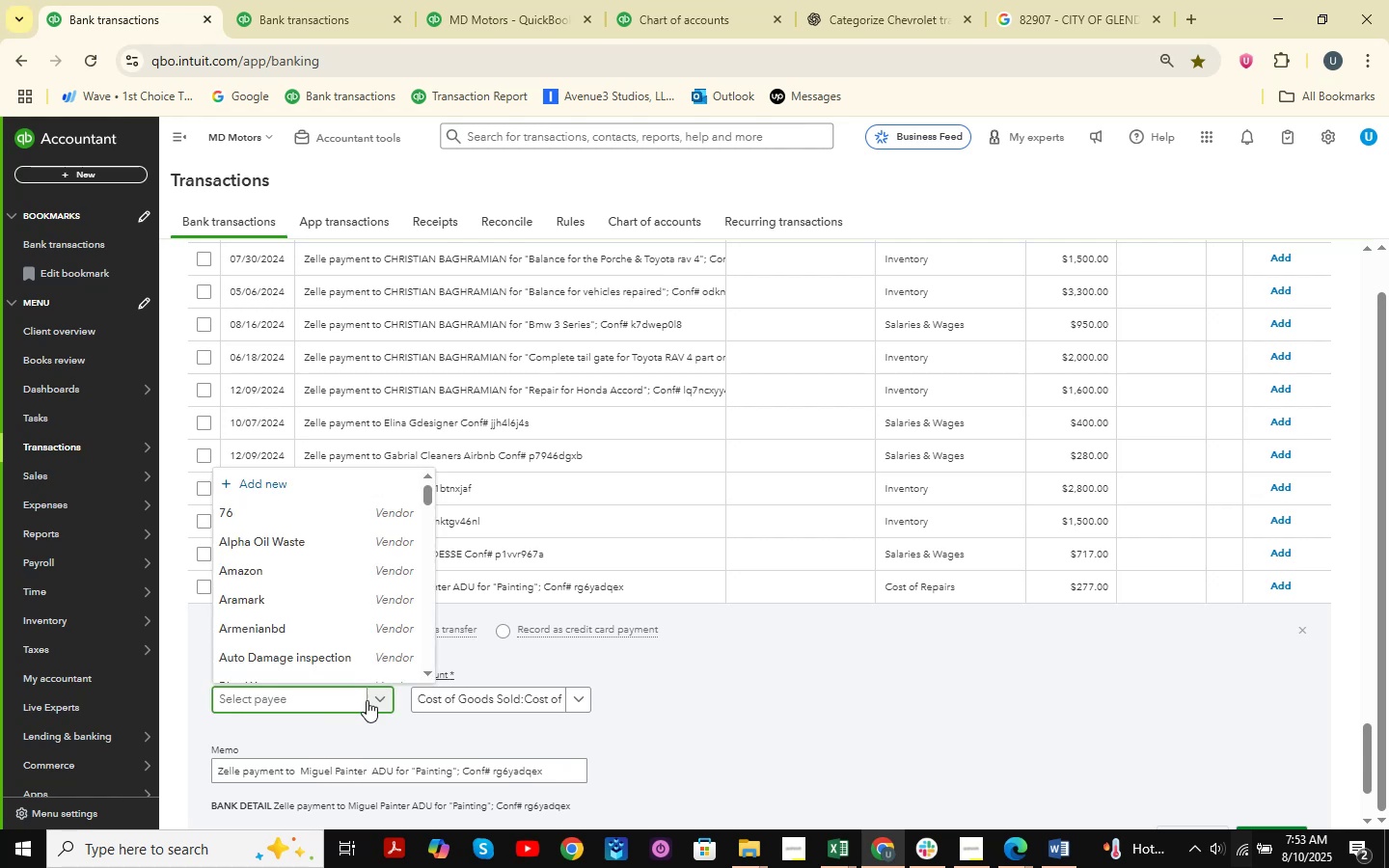 
type(Miguel Painter )
 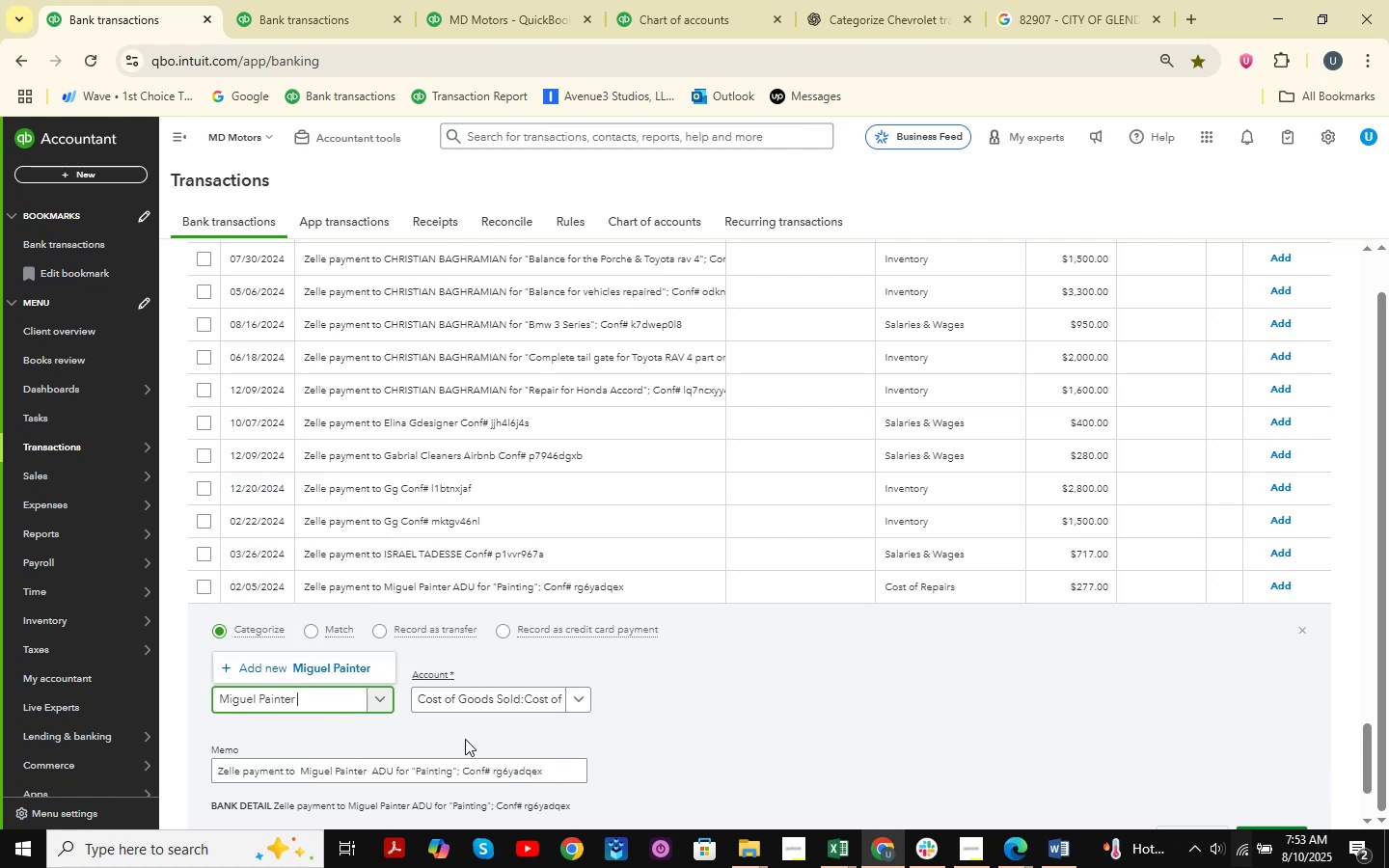 
double_click([286, 651])
 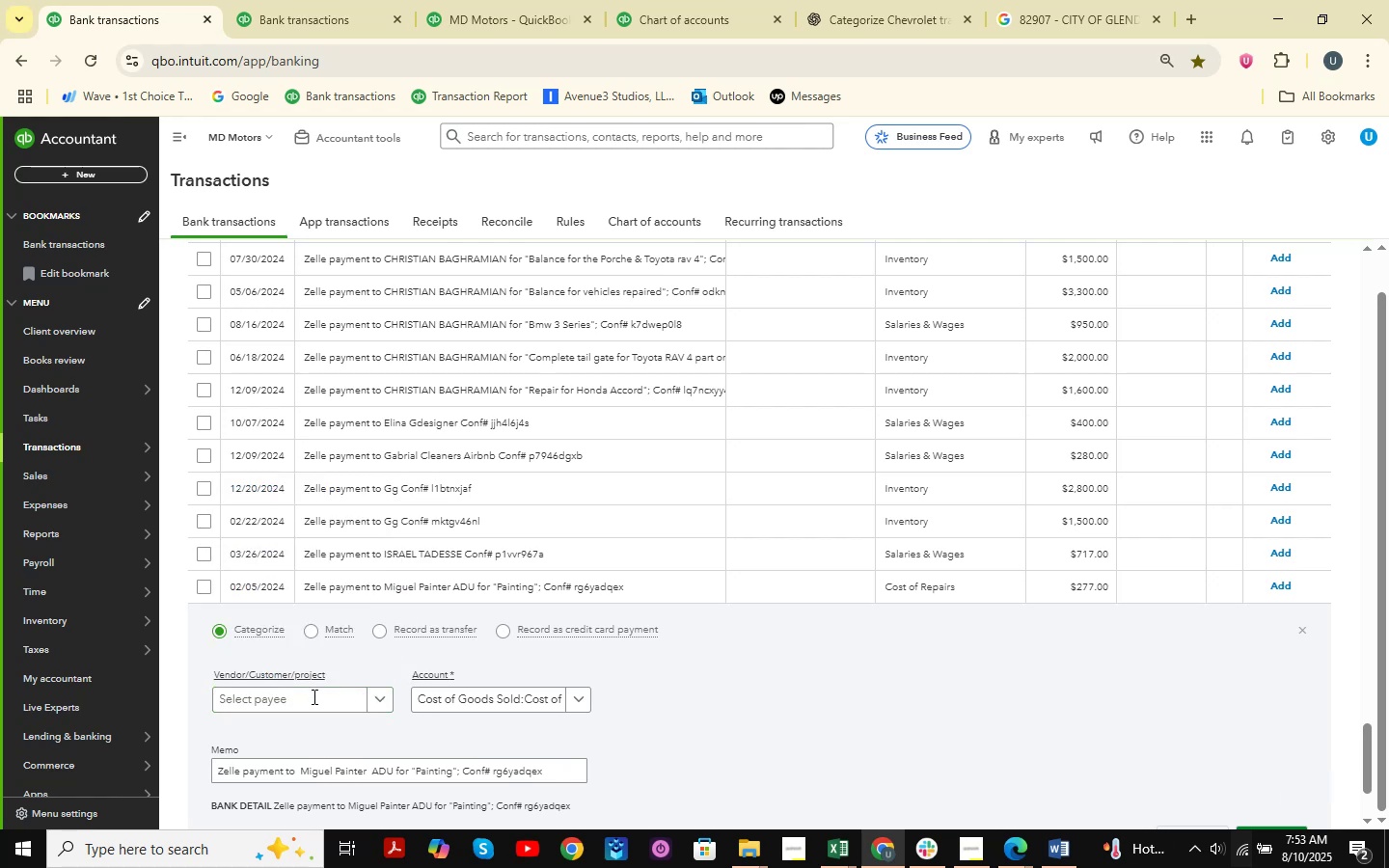 
left_click([313, 702])
 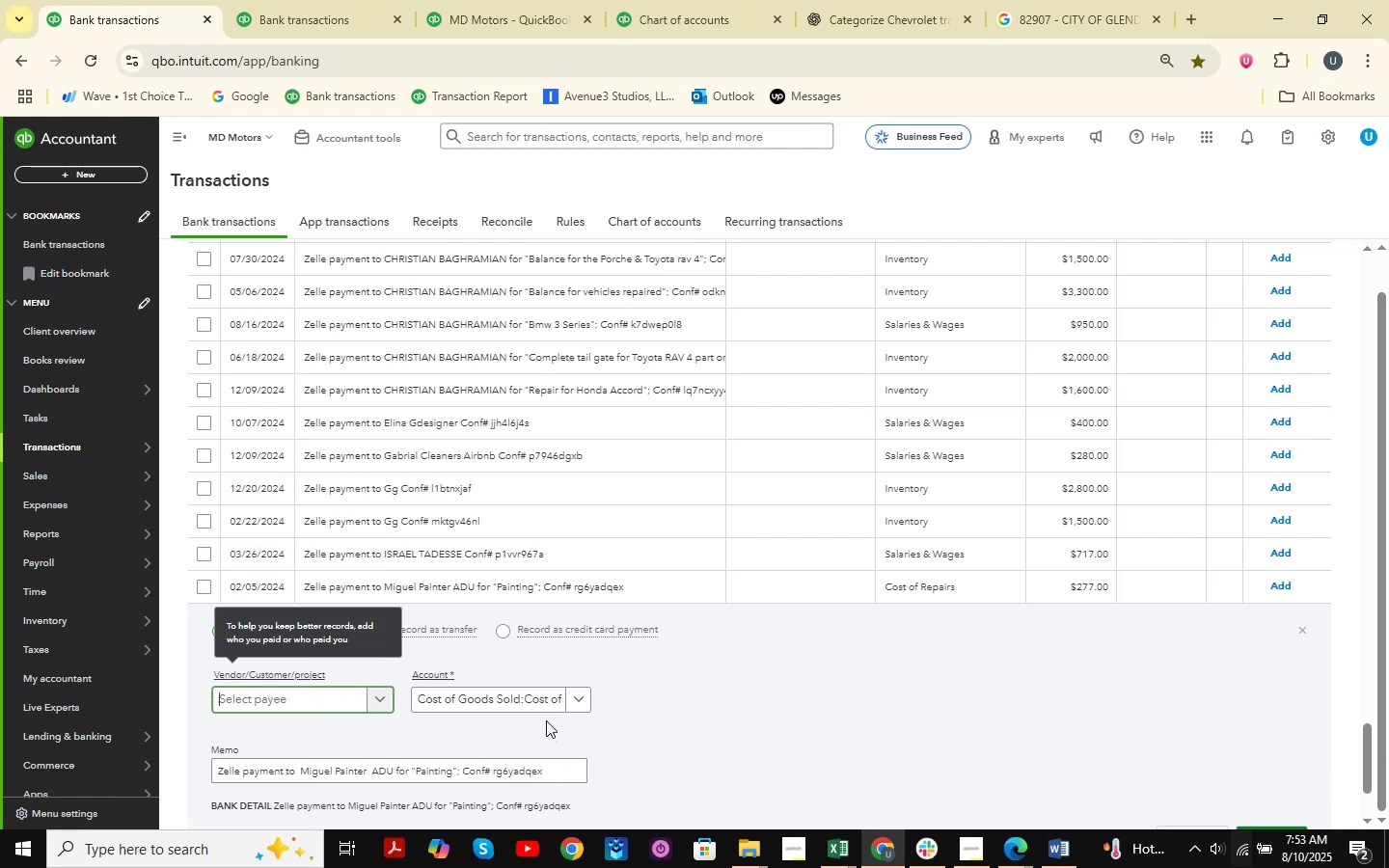 
type(Miguel Painter )
 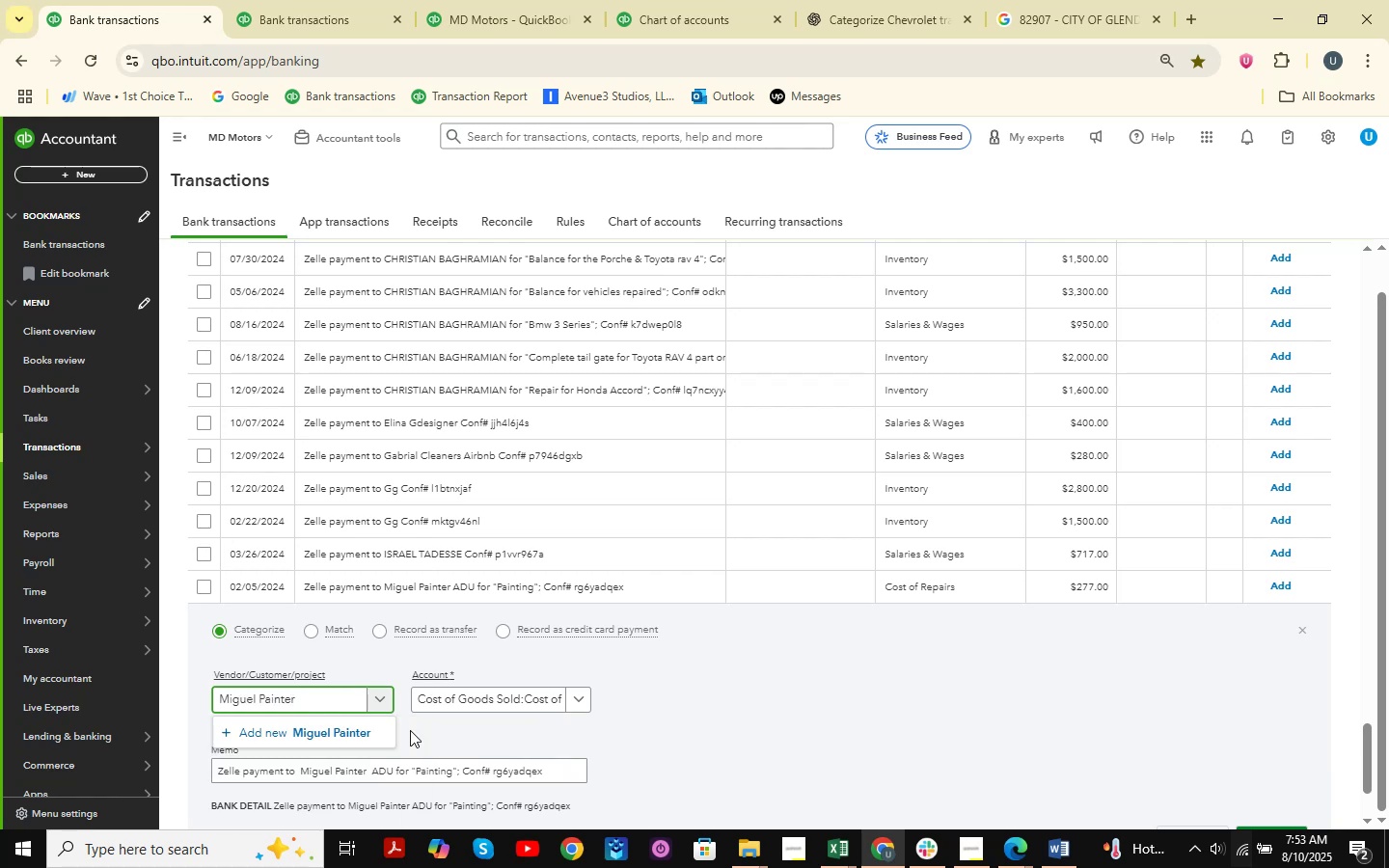 
left_click([364, 728])
 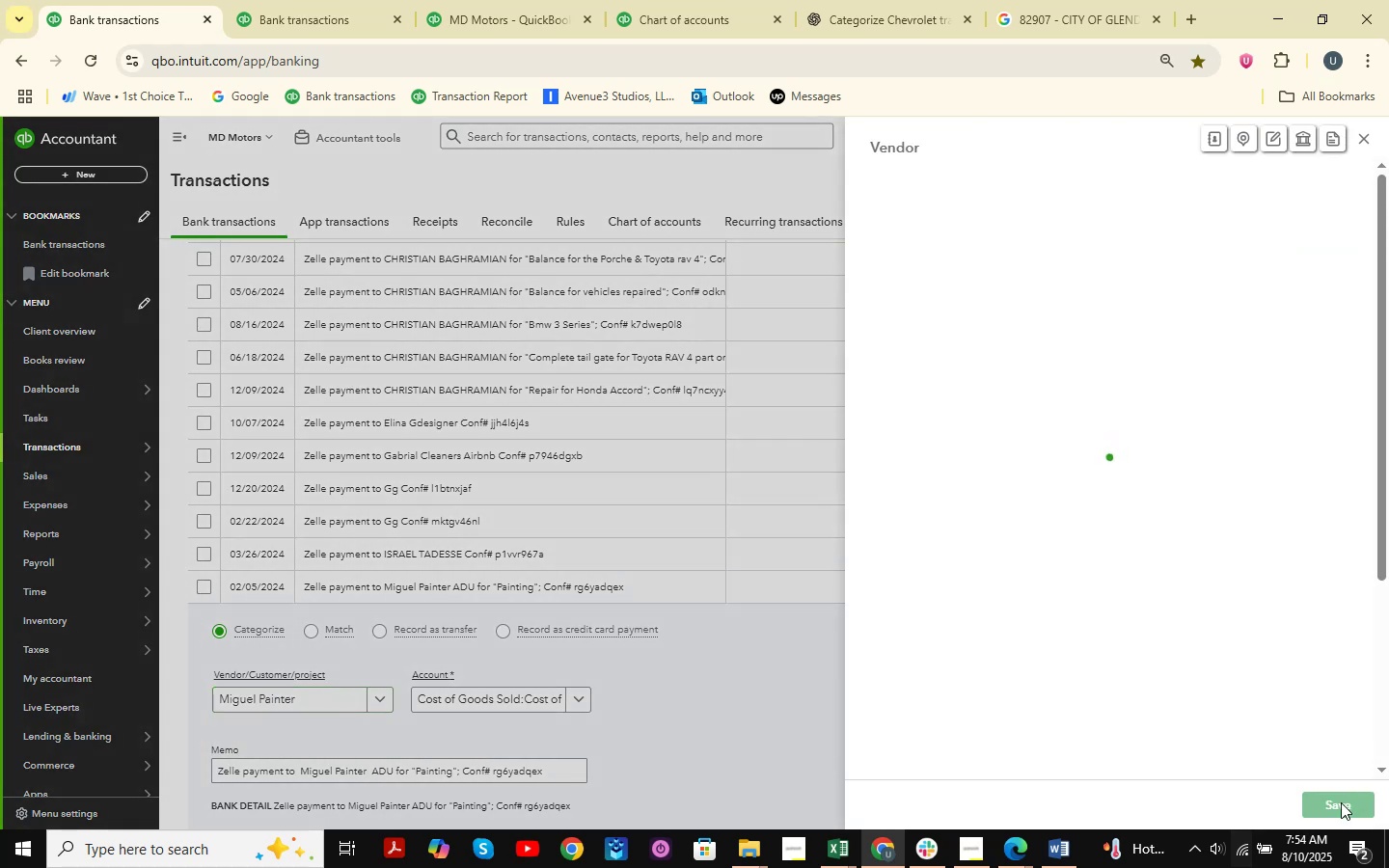 
left_click([1341, 802])
 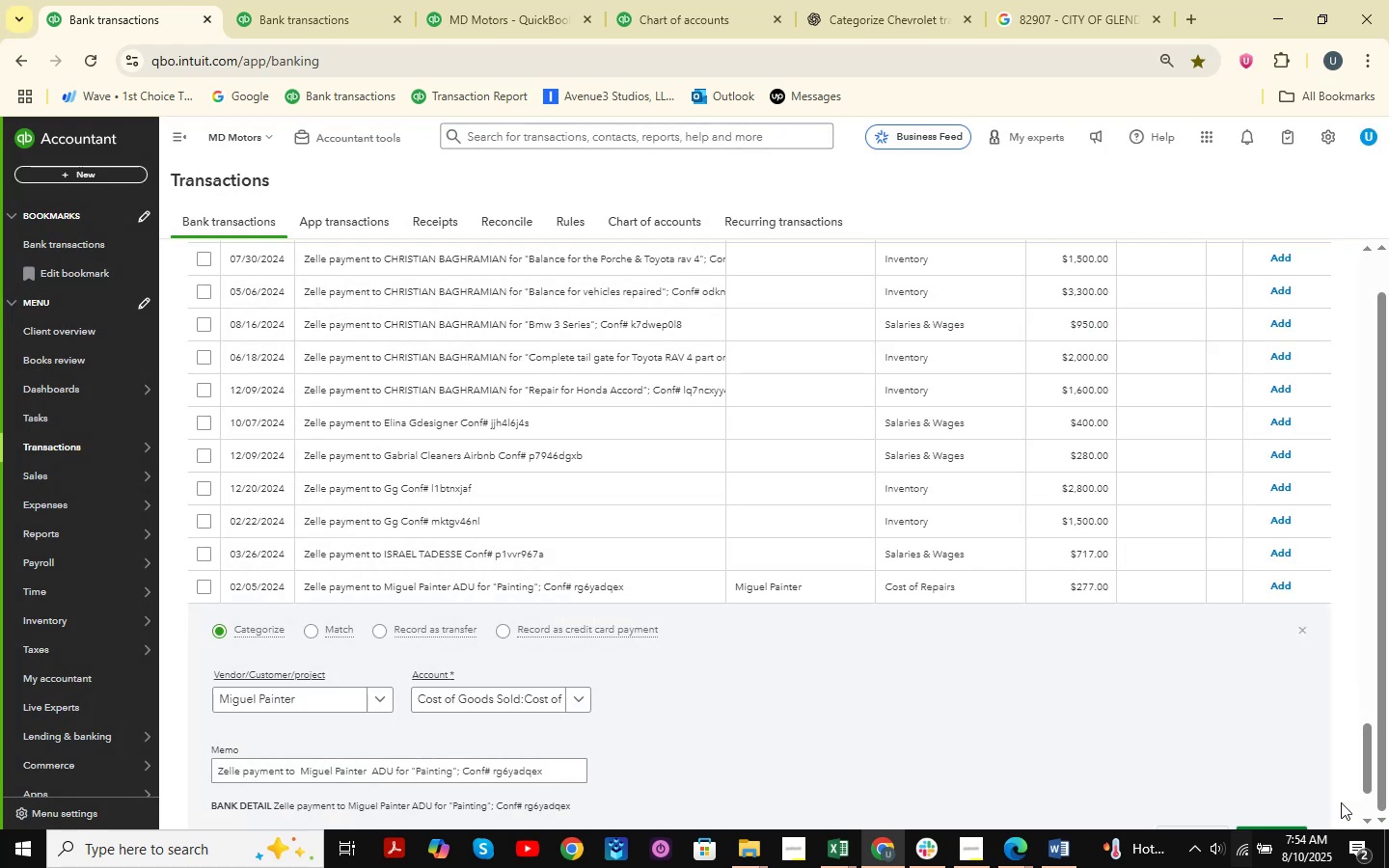 
scroll: coordinate [1205, 692], scroll_direction: down, amount: 2.0
 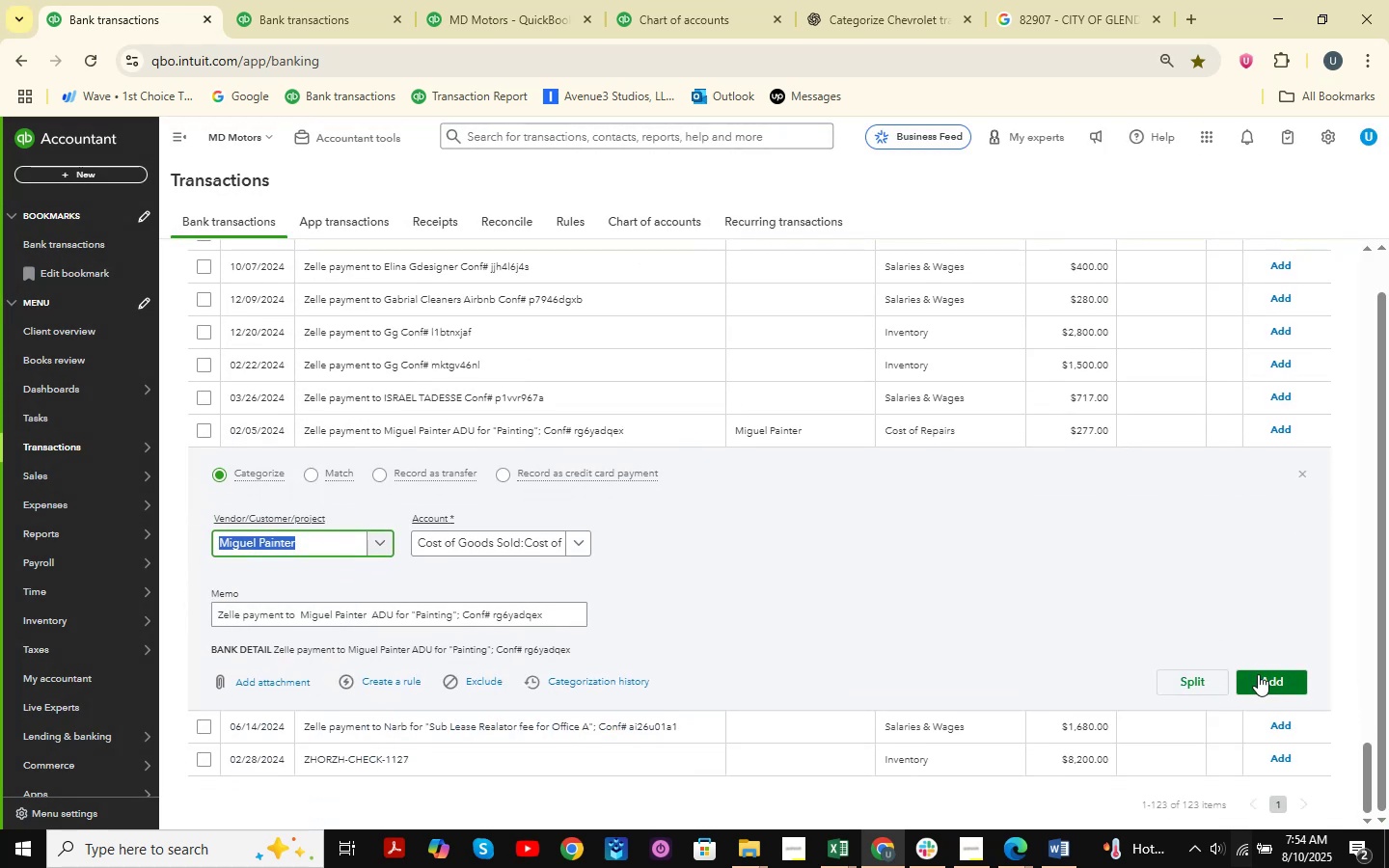 
left_click([1268, 675])
 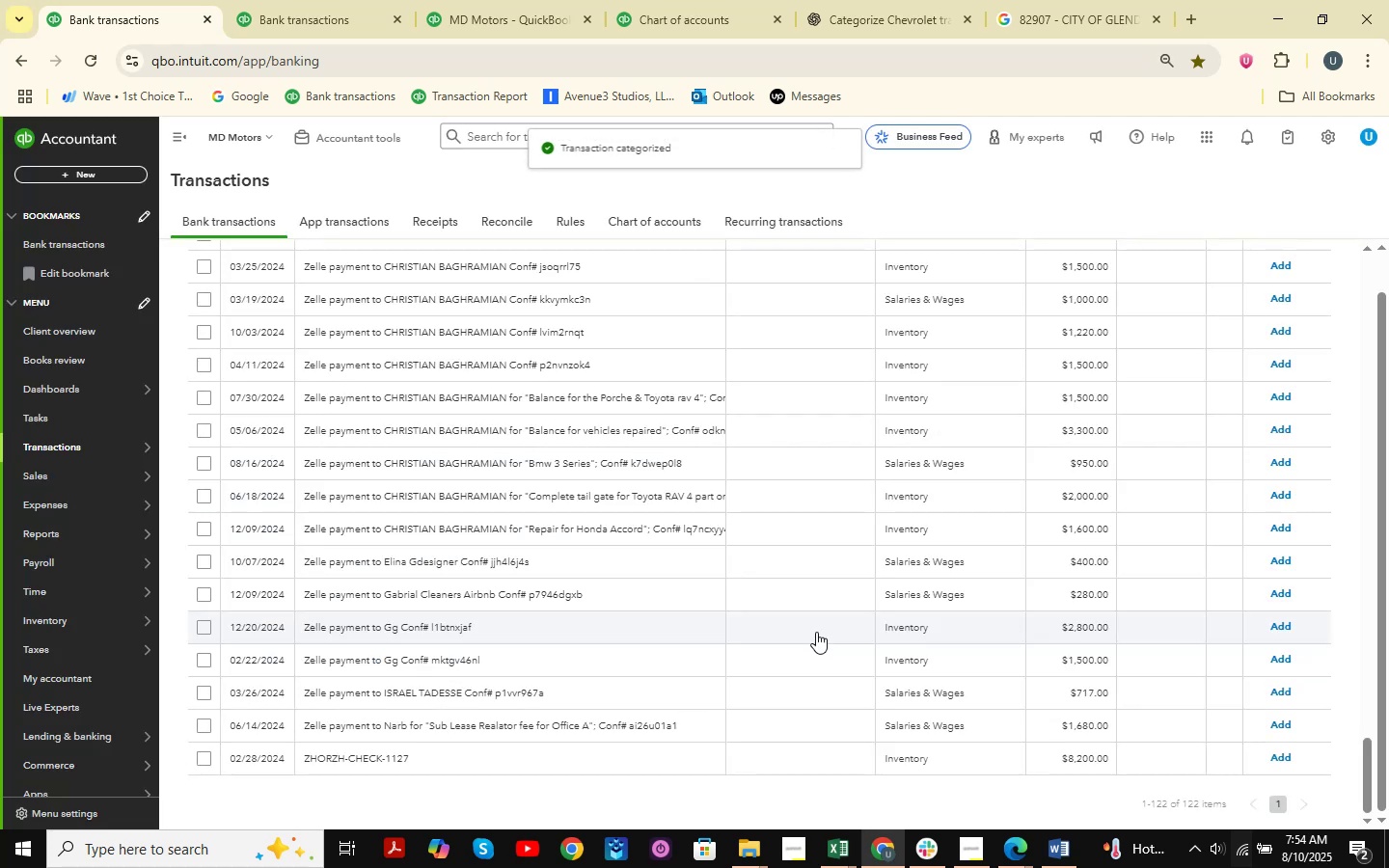 
left_click([489, 719])
 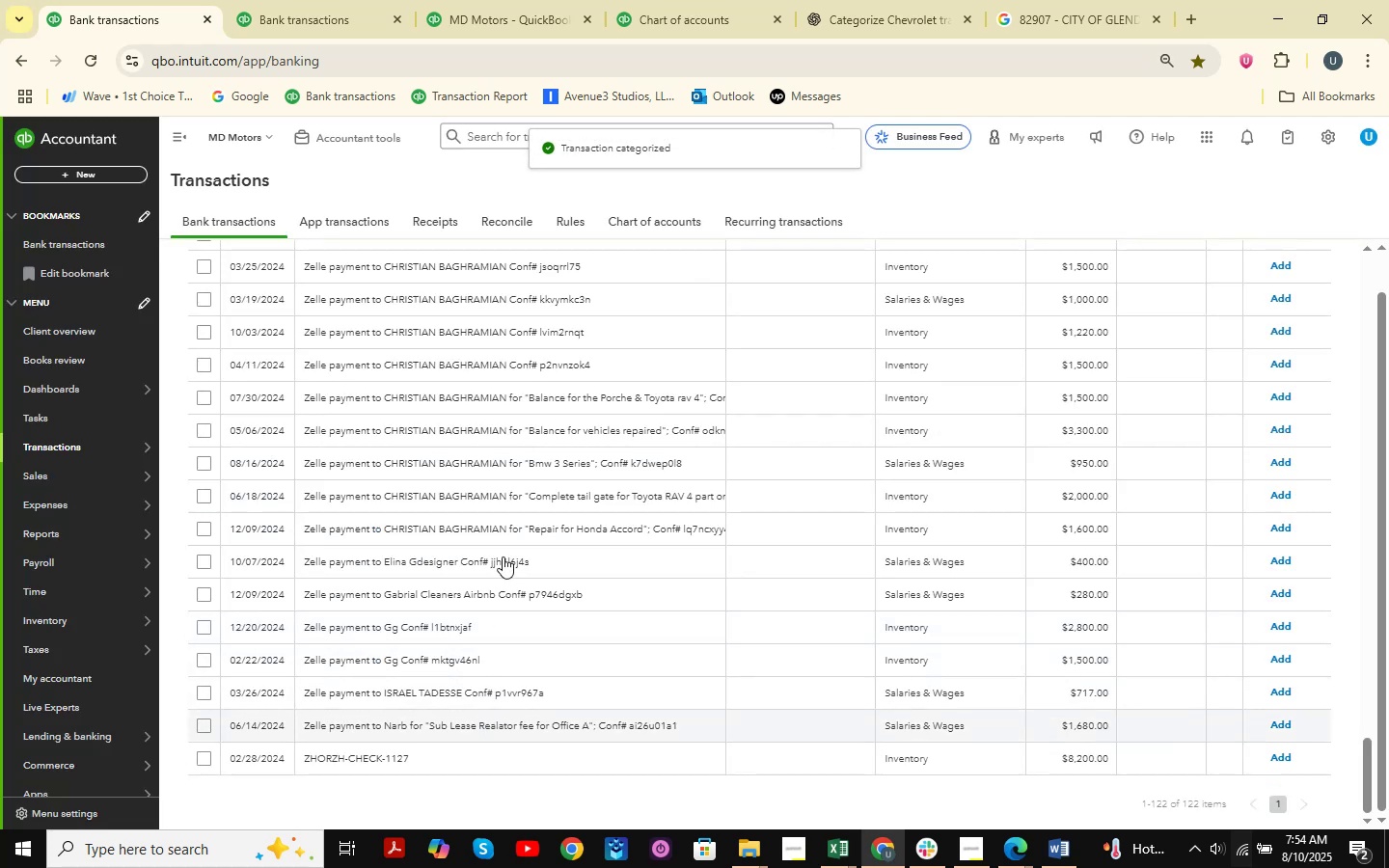 
scroll: coordinate [510, 500], scroll_direction: down, amount: 3.0
 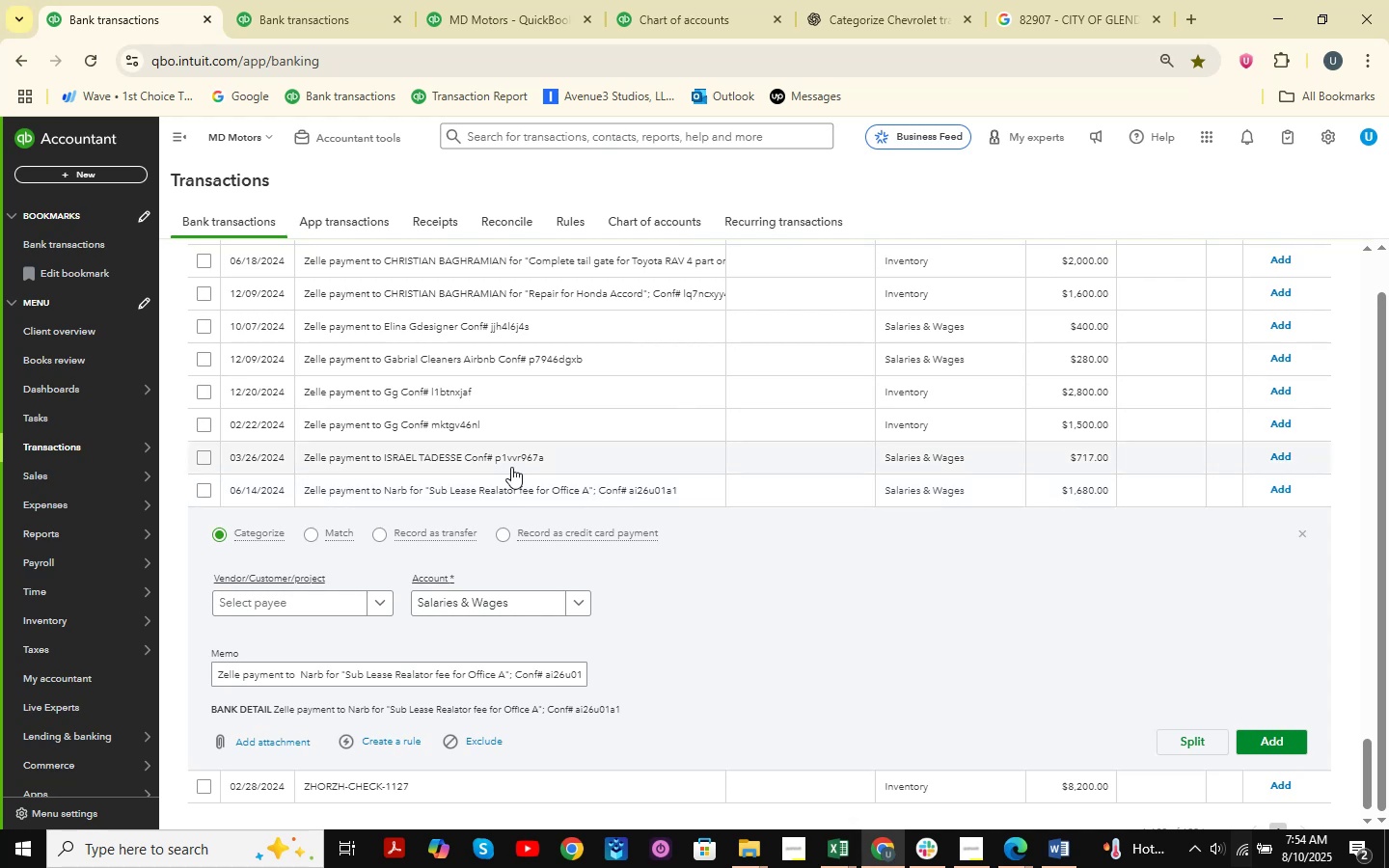 
wait(22.63)
 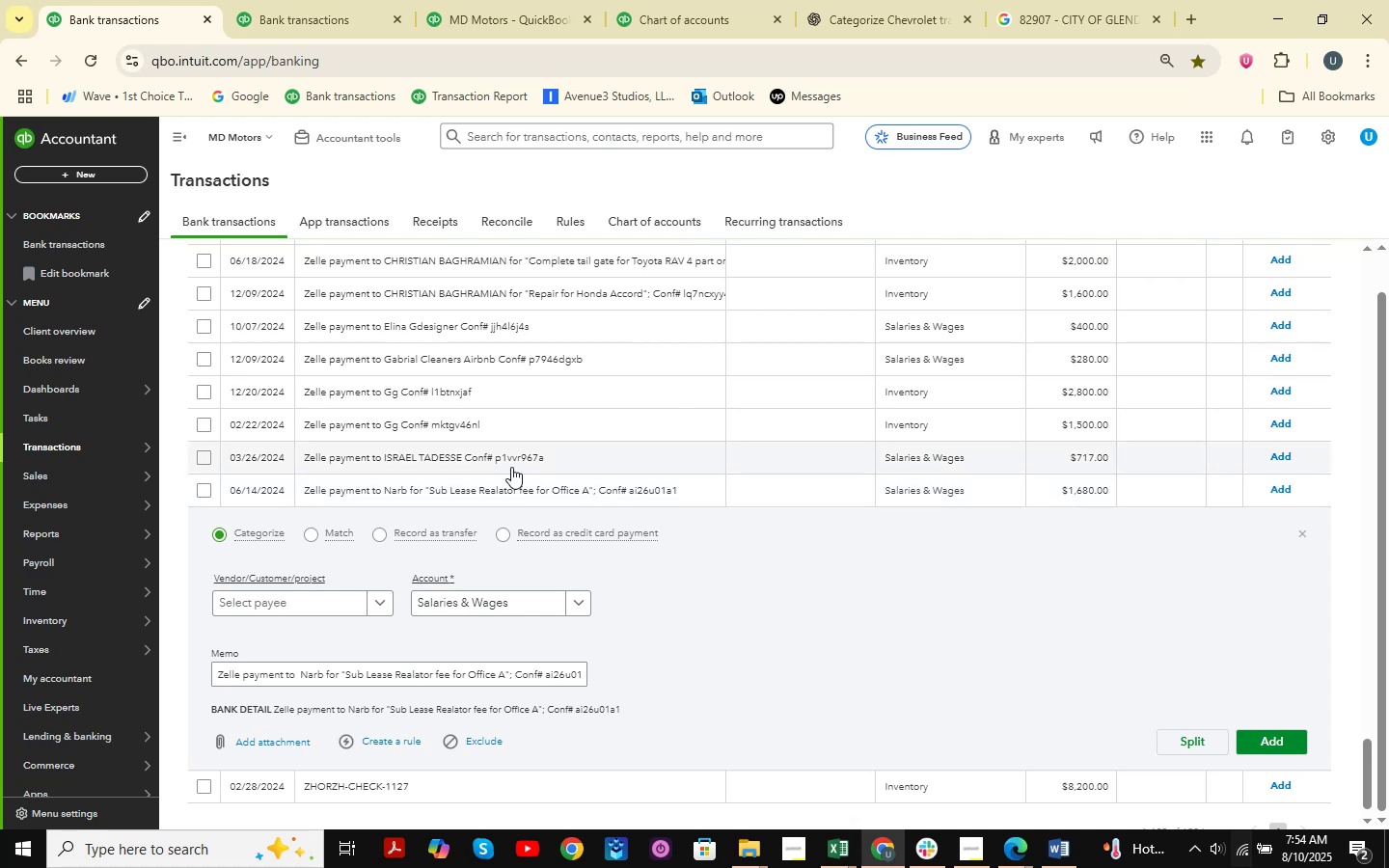 
scroll: coordinate [435, 367], scroll_direction: down, amount: 2.0
 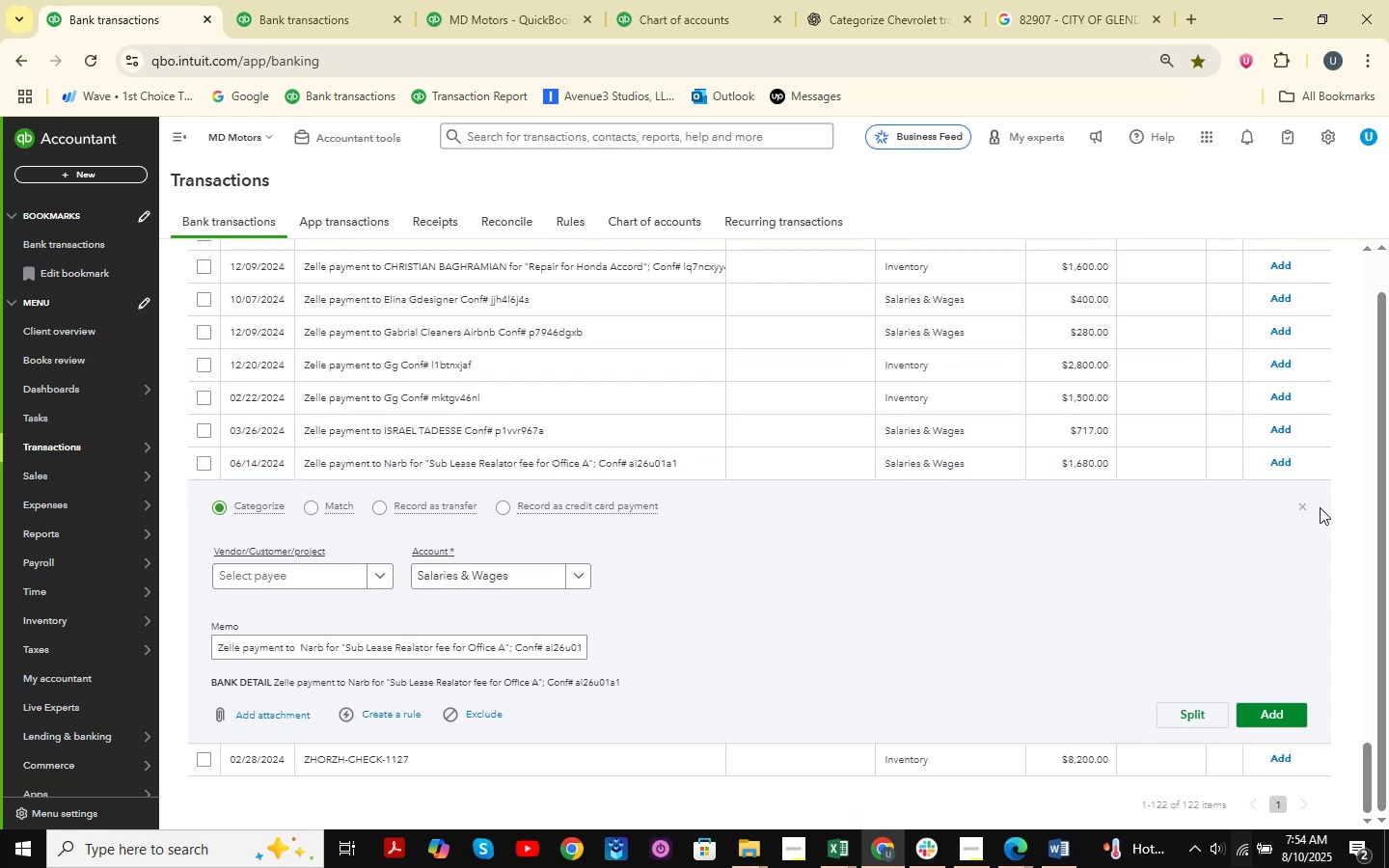 
left_click([1308, 510])
 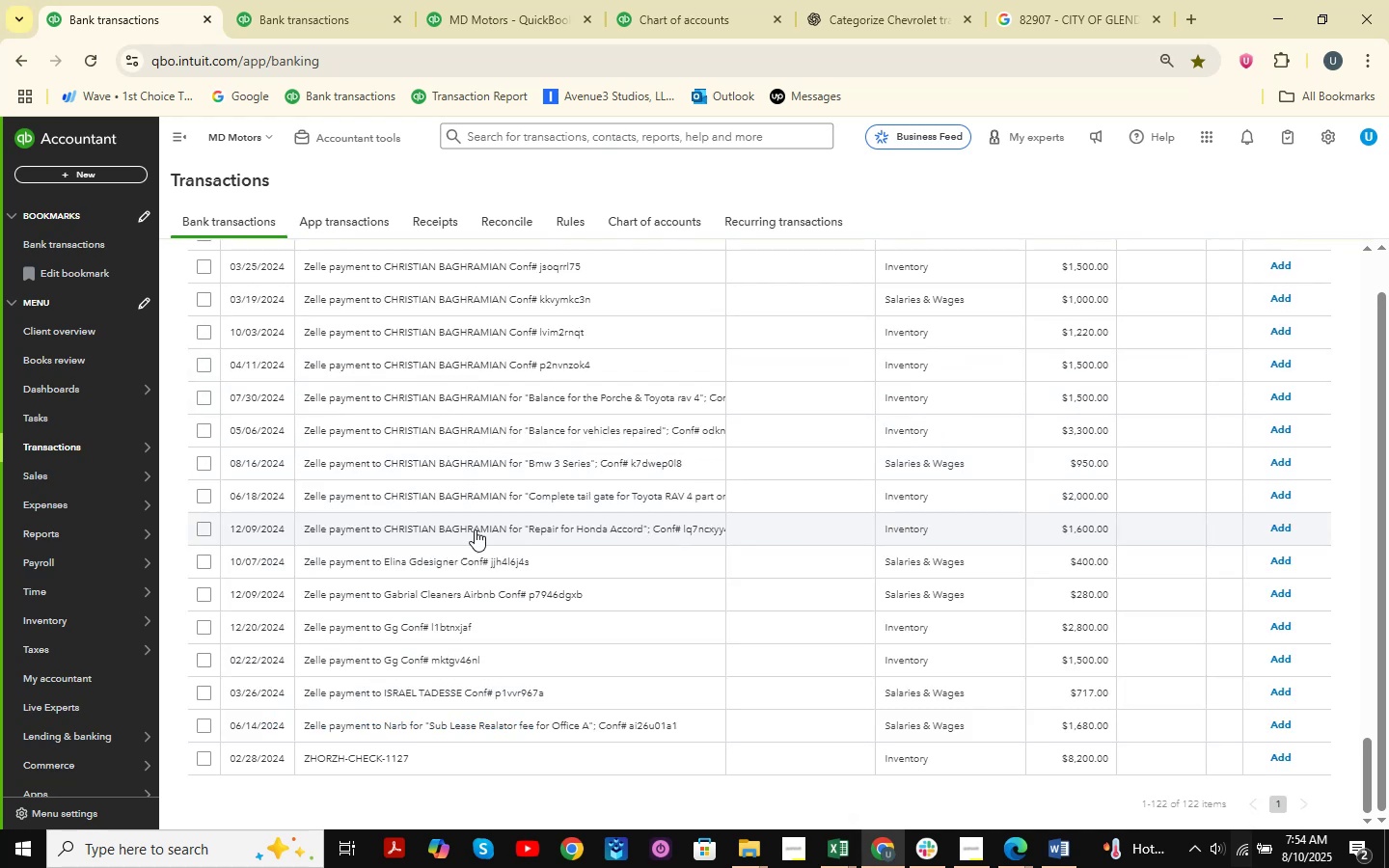 
scroll: coordinate [567, 461], scroll_direction: down, amount: 8.0
 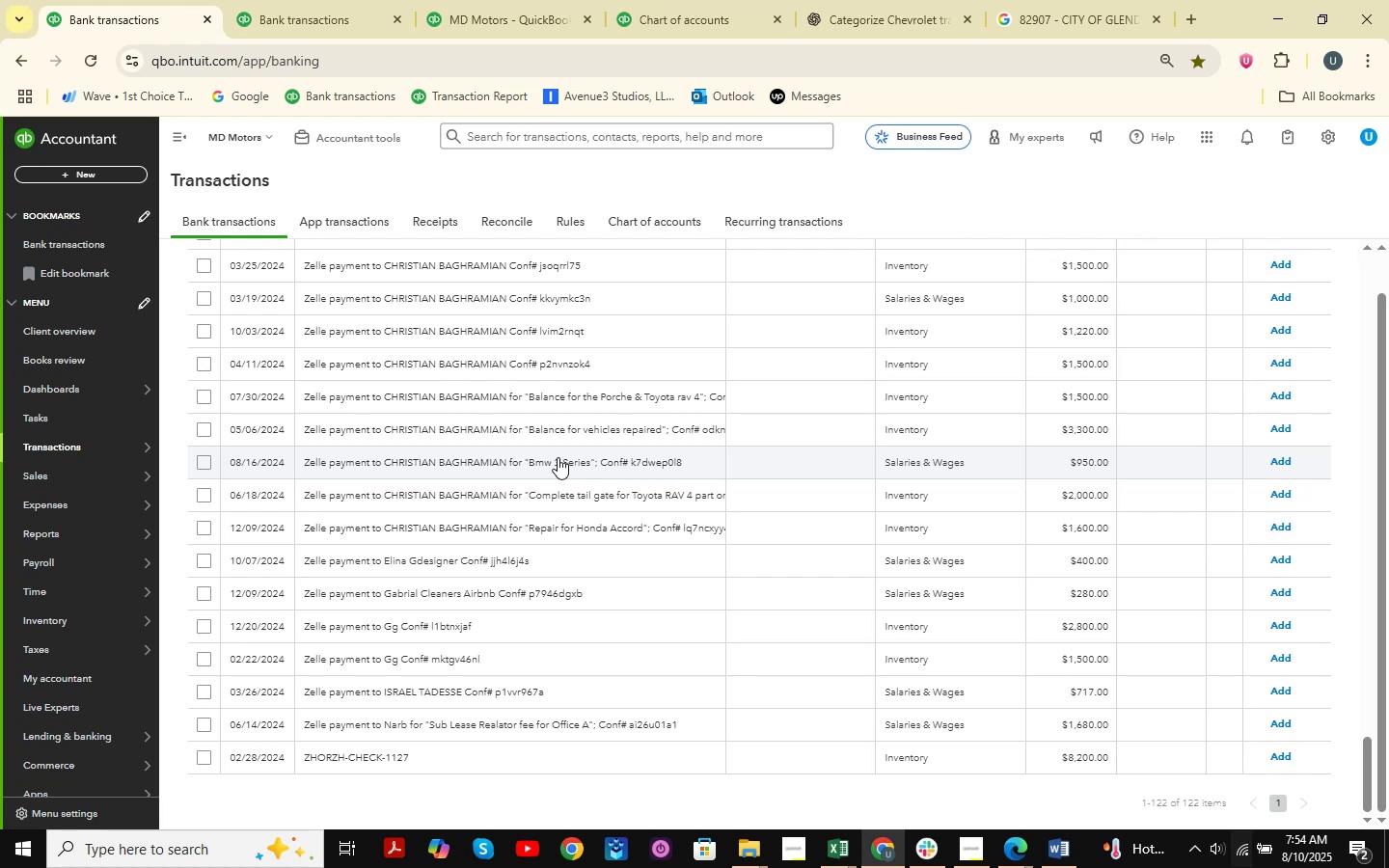 
scroll: coordinate [562, 508], scroll_direction: up, amount: 21.0
 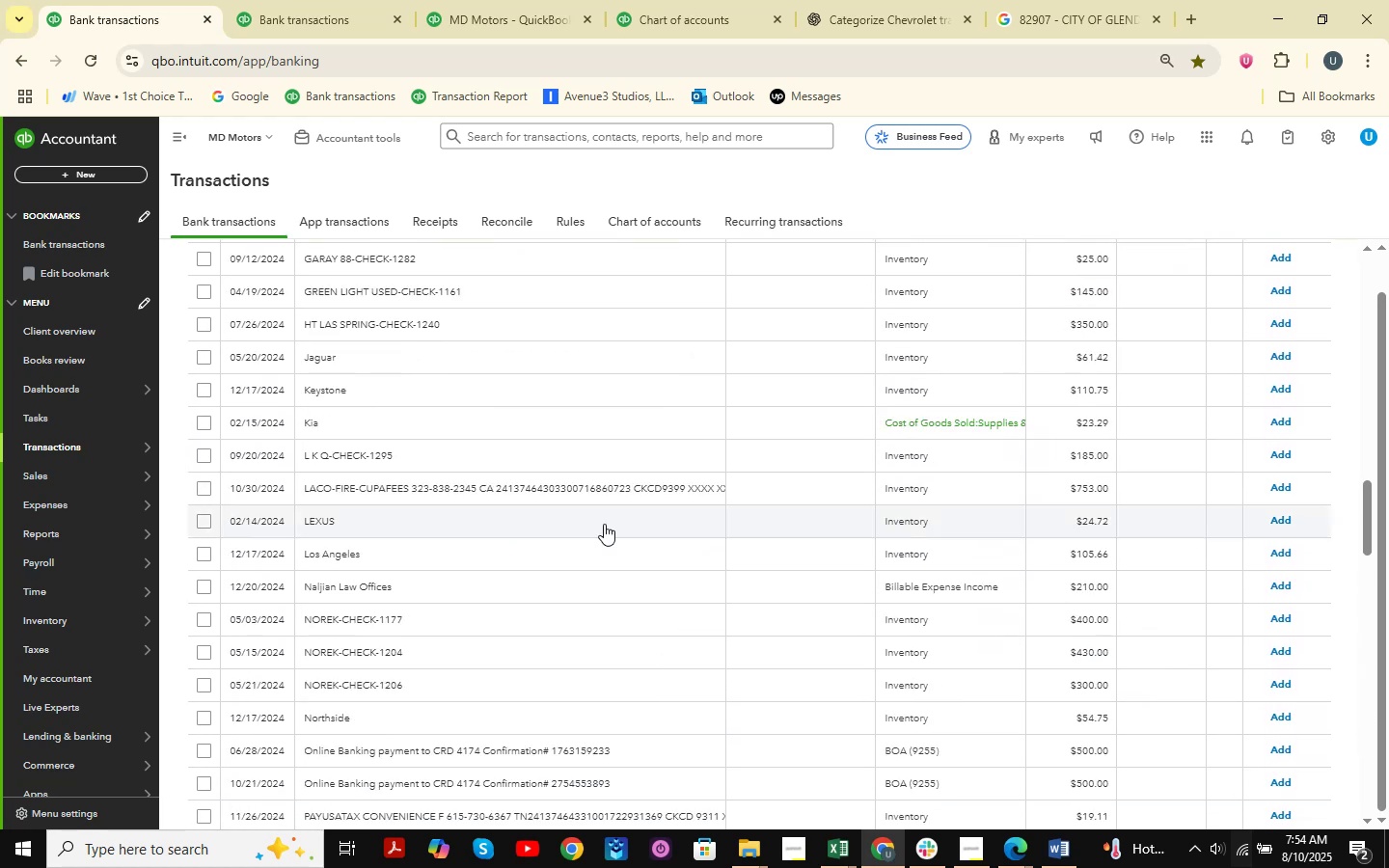 
scroll: coordinate [645, 470], scroll_direction: down, amount: 6.0
 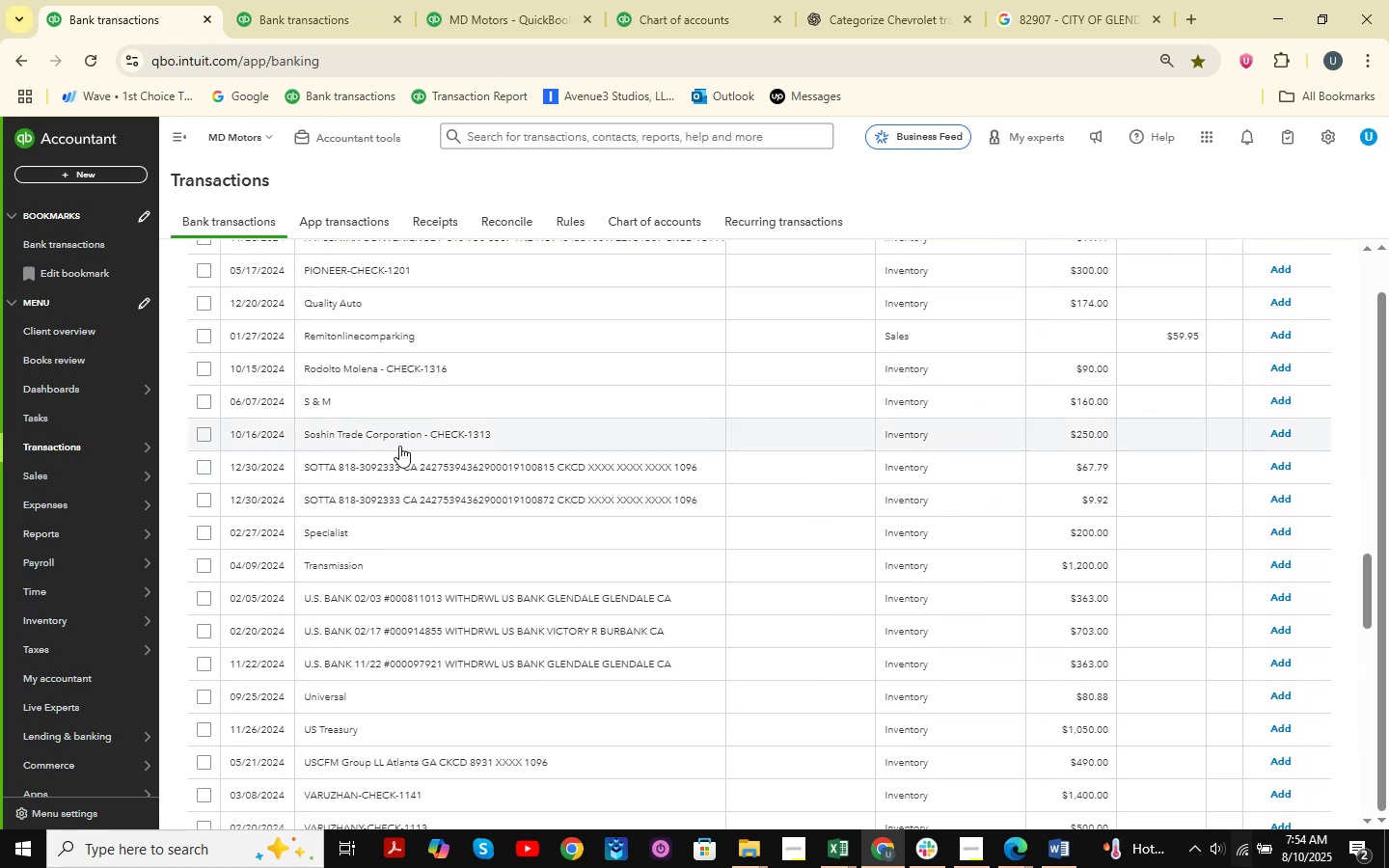 
left_click([408, 472])
 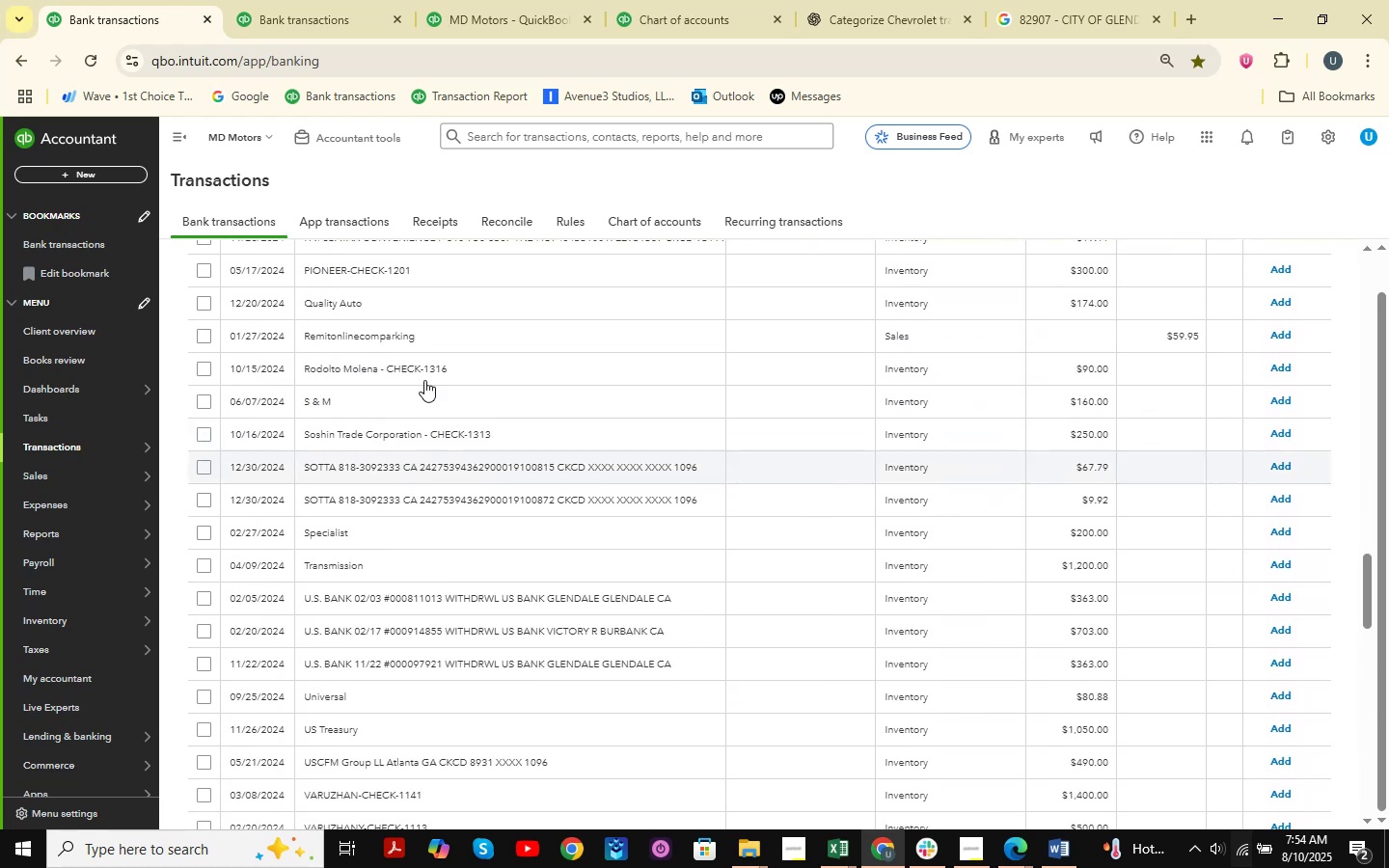 
scroll: coordinate [417, 449], scroll_direction: down, amount: 3.0
 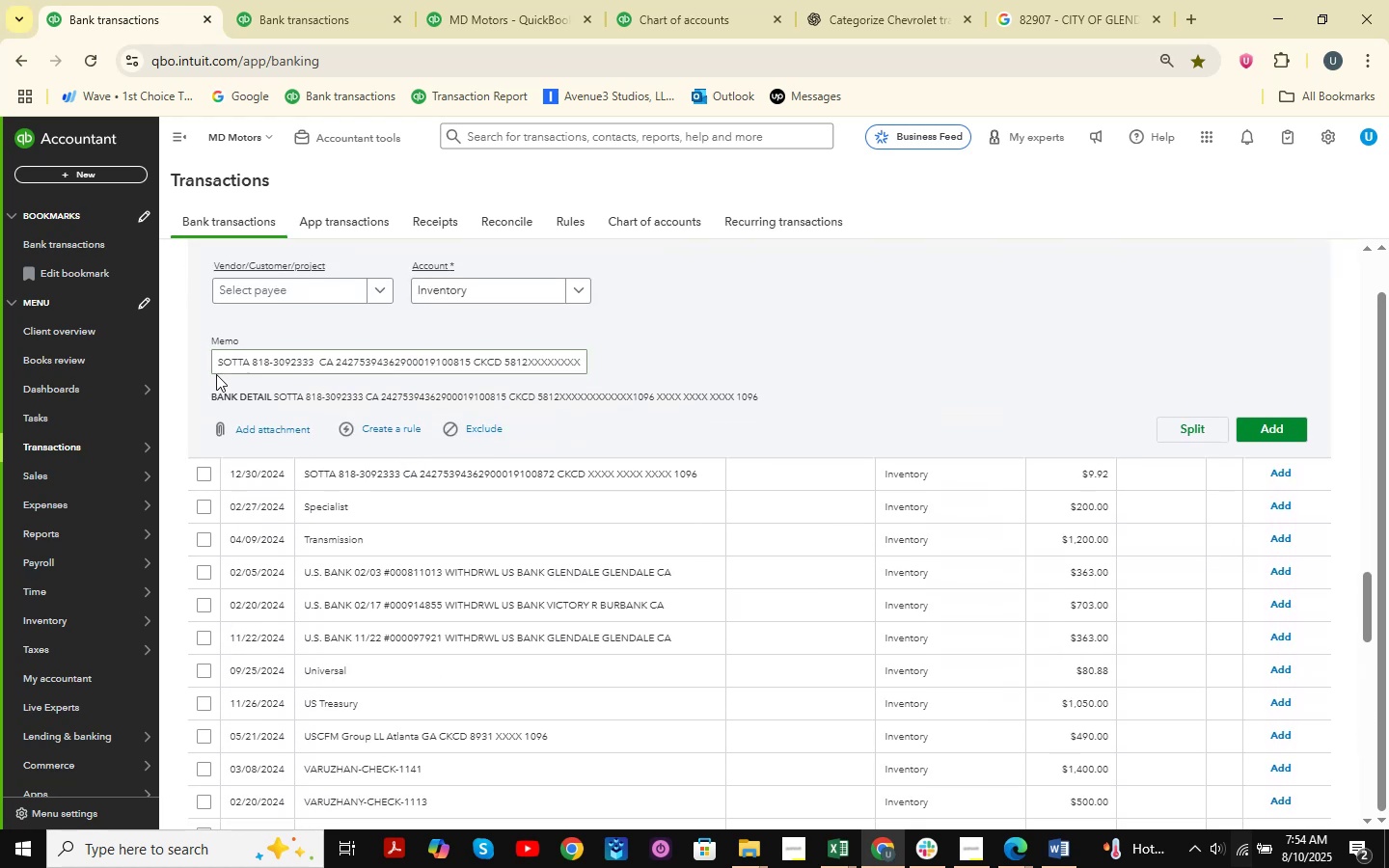 
left_click_drag(start_coordinate=[212, 362], to_coordinate=[250, 364])
 